 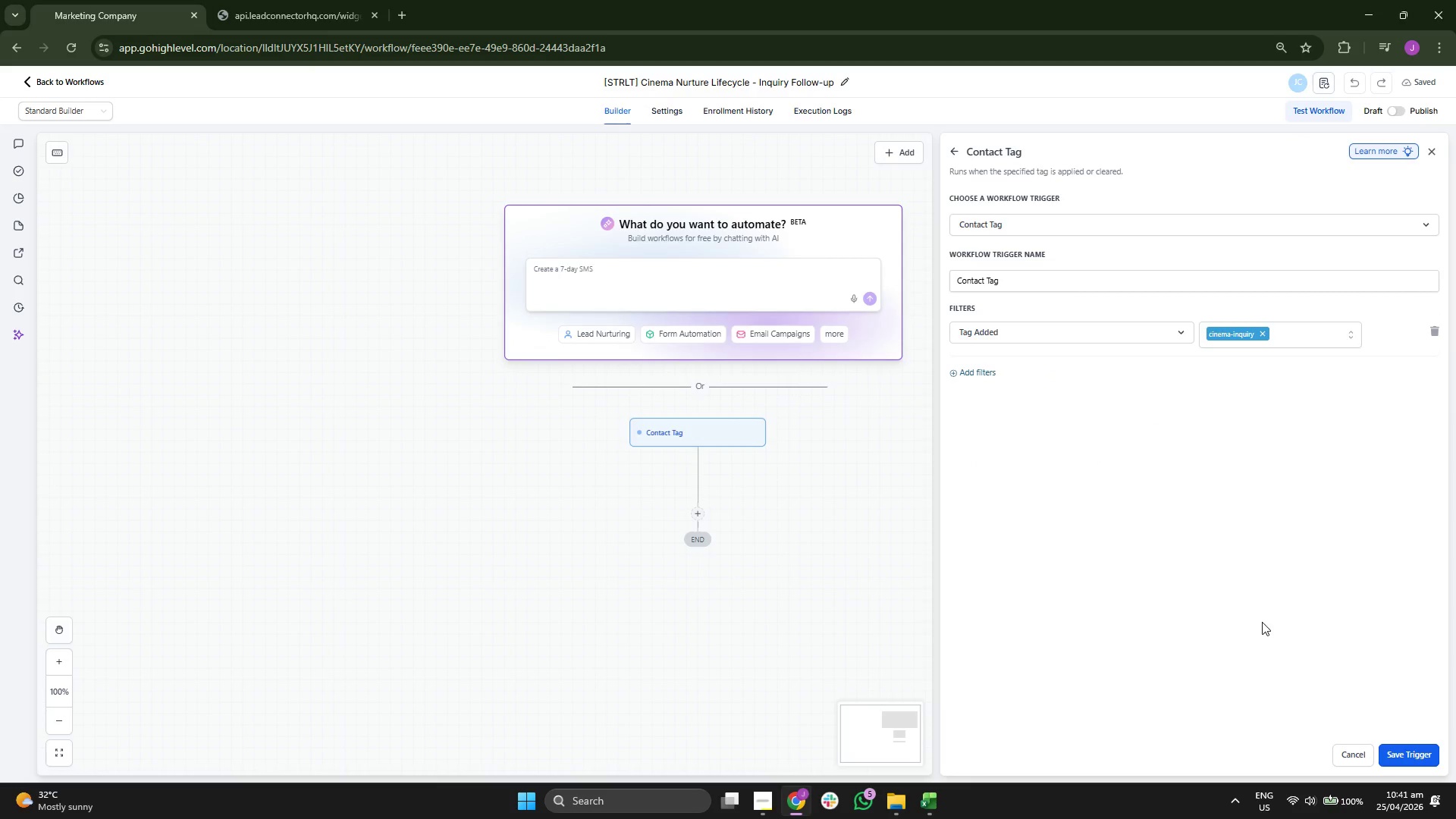 
left_click([1408, 752])
 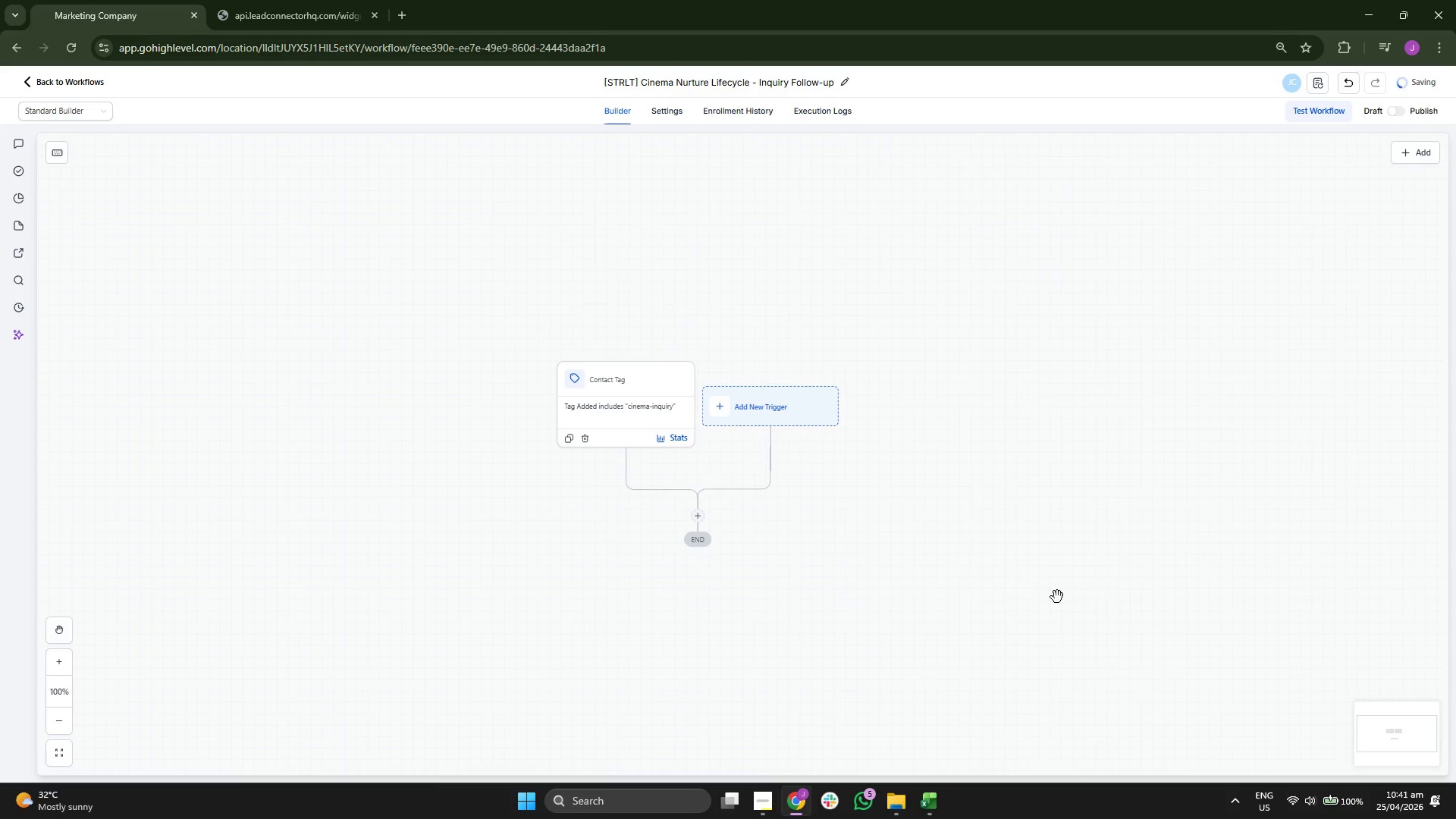 
left_click_drag(start_coordinate=[1040, 593], to_coordinate=[1053, 515])
 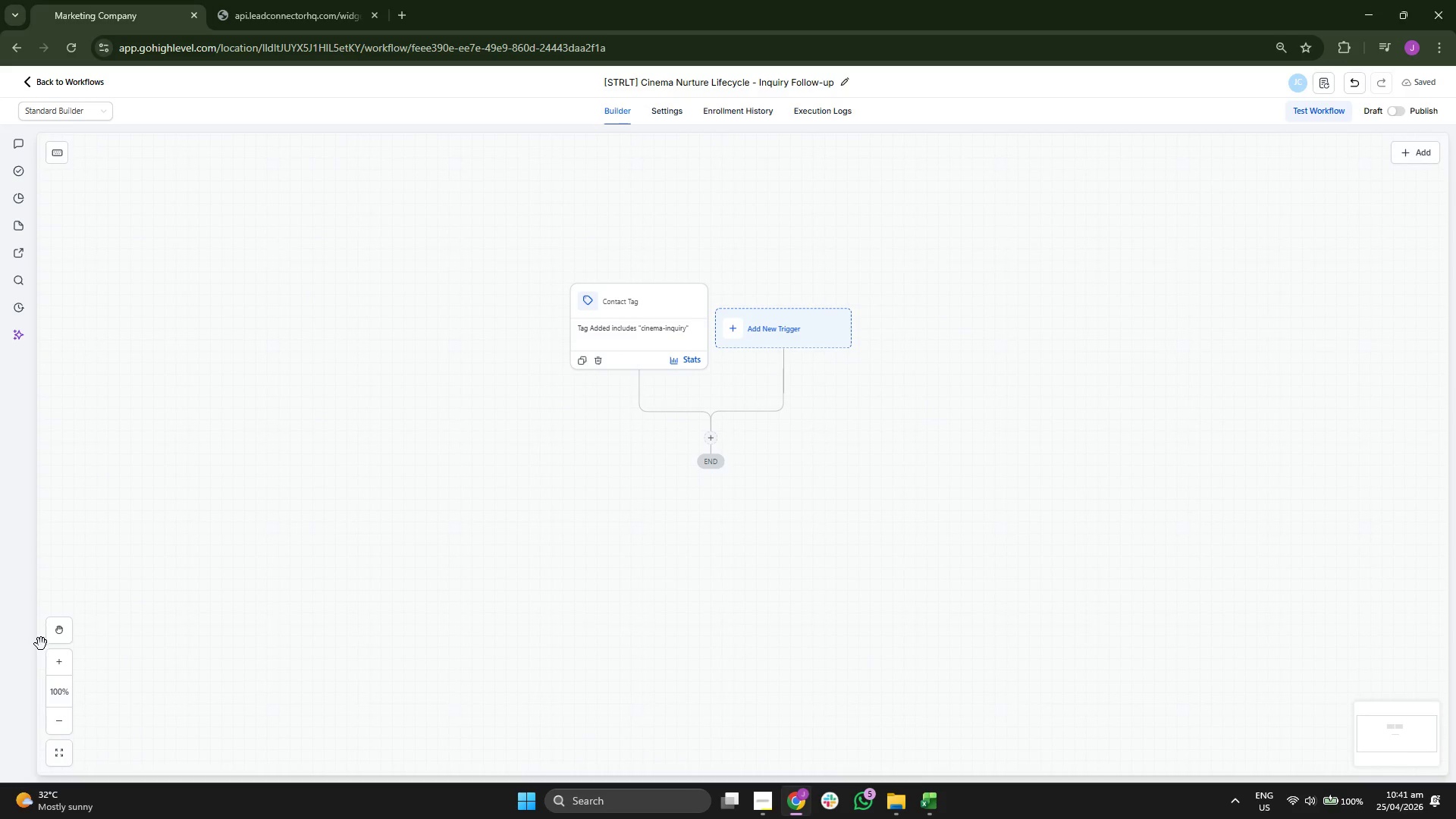 
left_click([53, 656])
 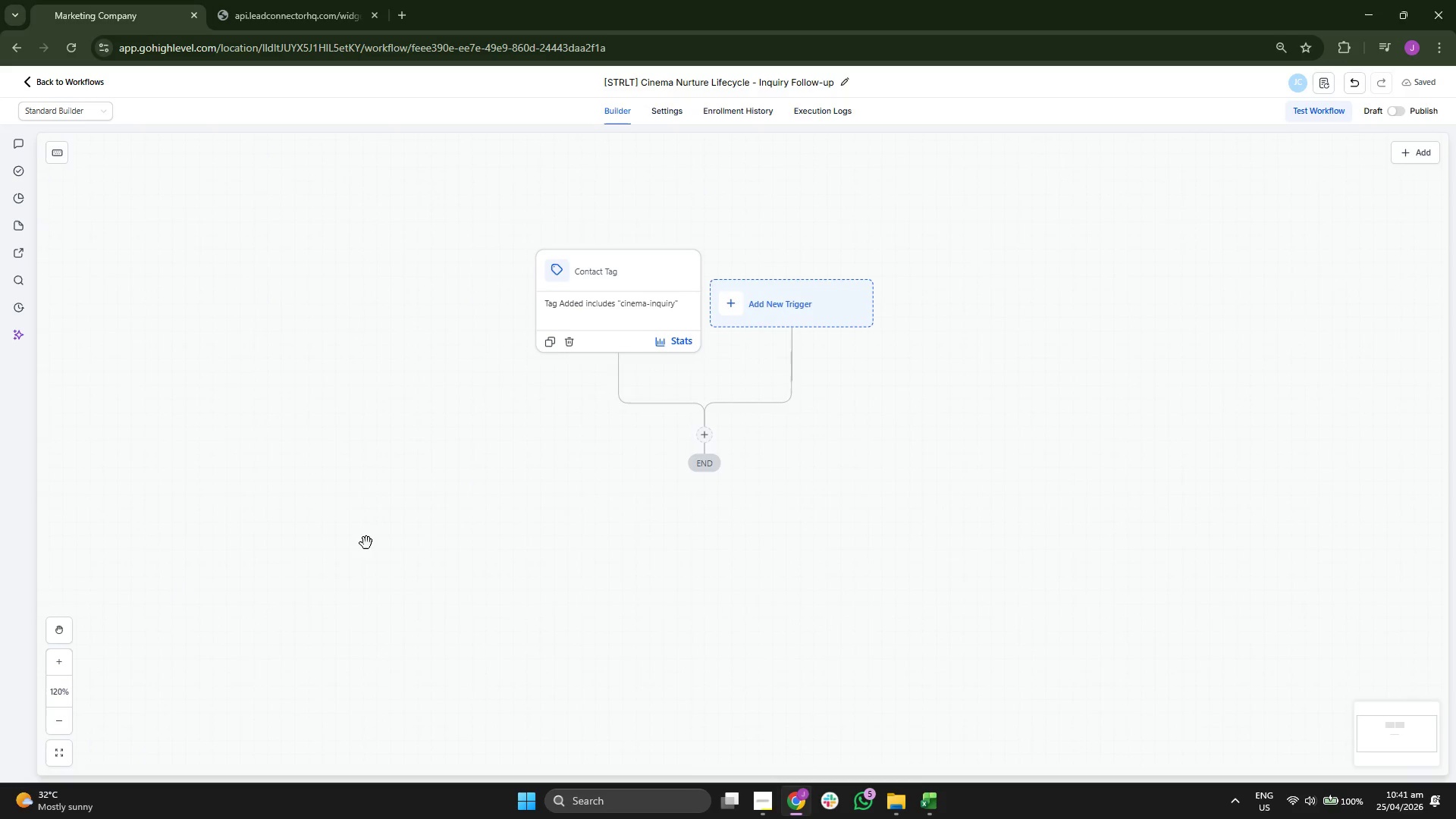 
left_click_drag(start_coordinate=[382, 589], to_coordinate=[411, 550])
 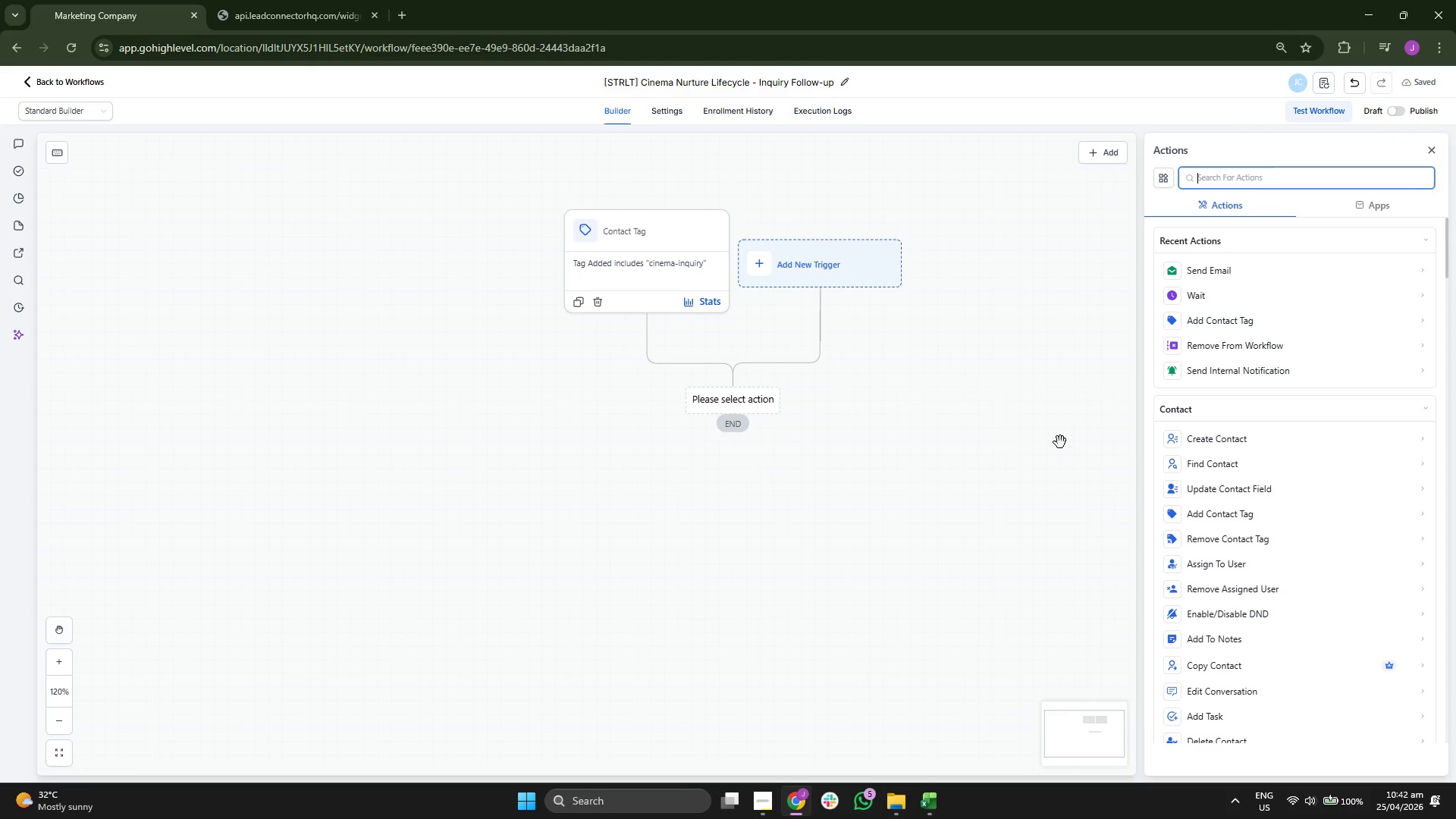 
scroll: coordinate [1067, 441], scroll_direction: down, amount: 5.0
 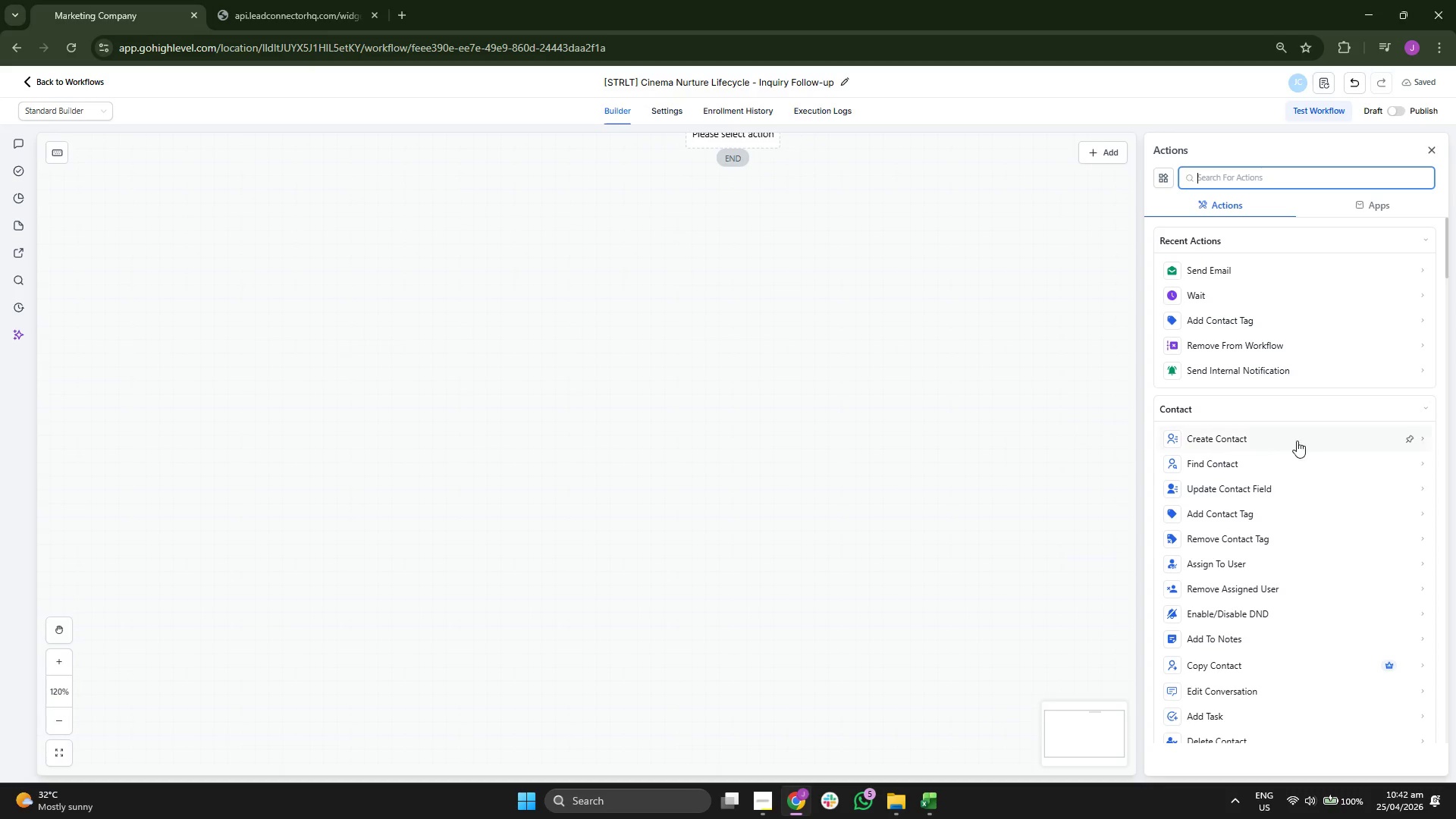 
scroll: coordinate [1287, 428], scroll_direction: up, amount: 5.0
 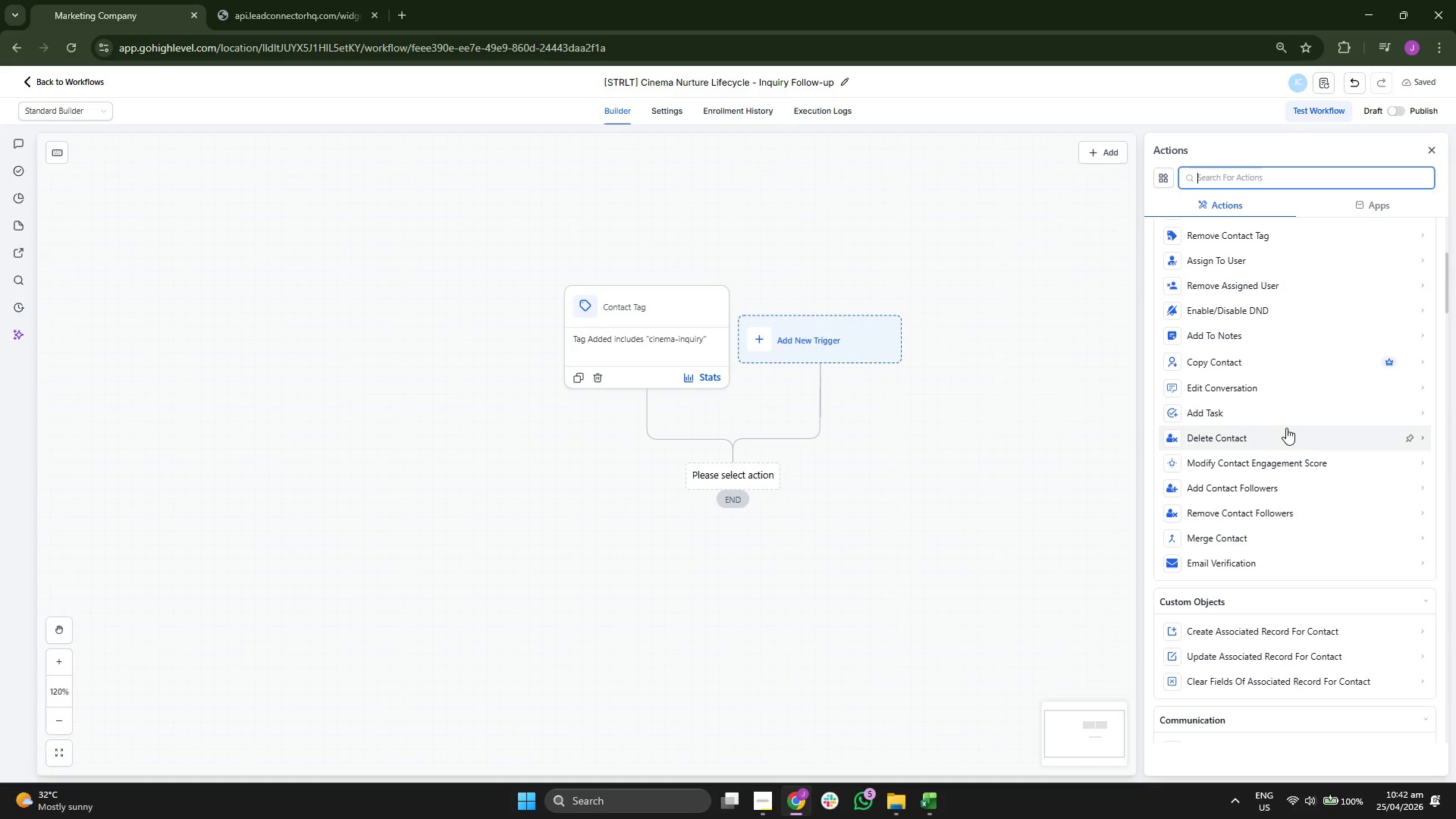 
scroll: coordinate [1286, 428], scroll_direction: down, amount: 6.0
 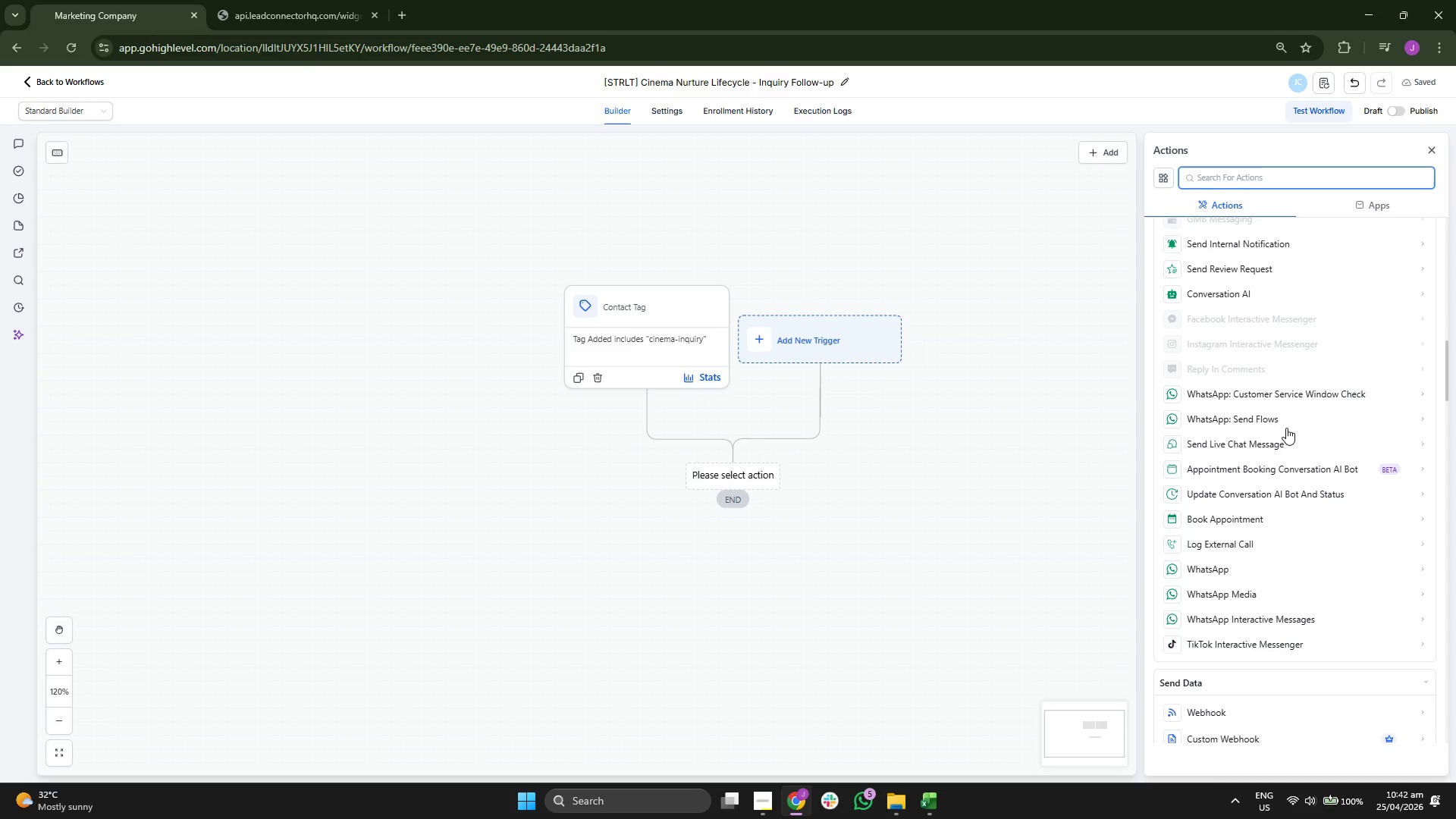 
scroll: coordinate [1283, 427], scroll_direction: up, amount: 6.0
 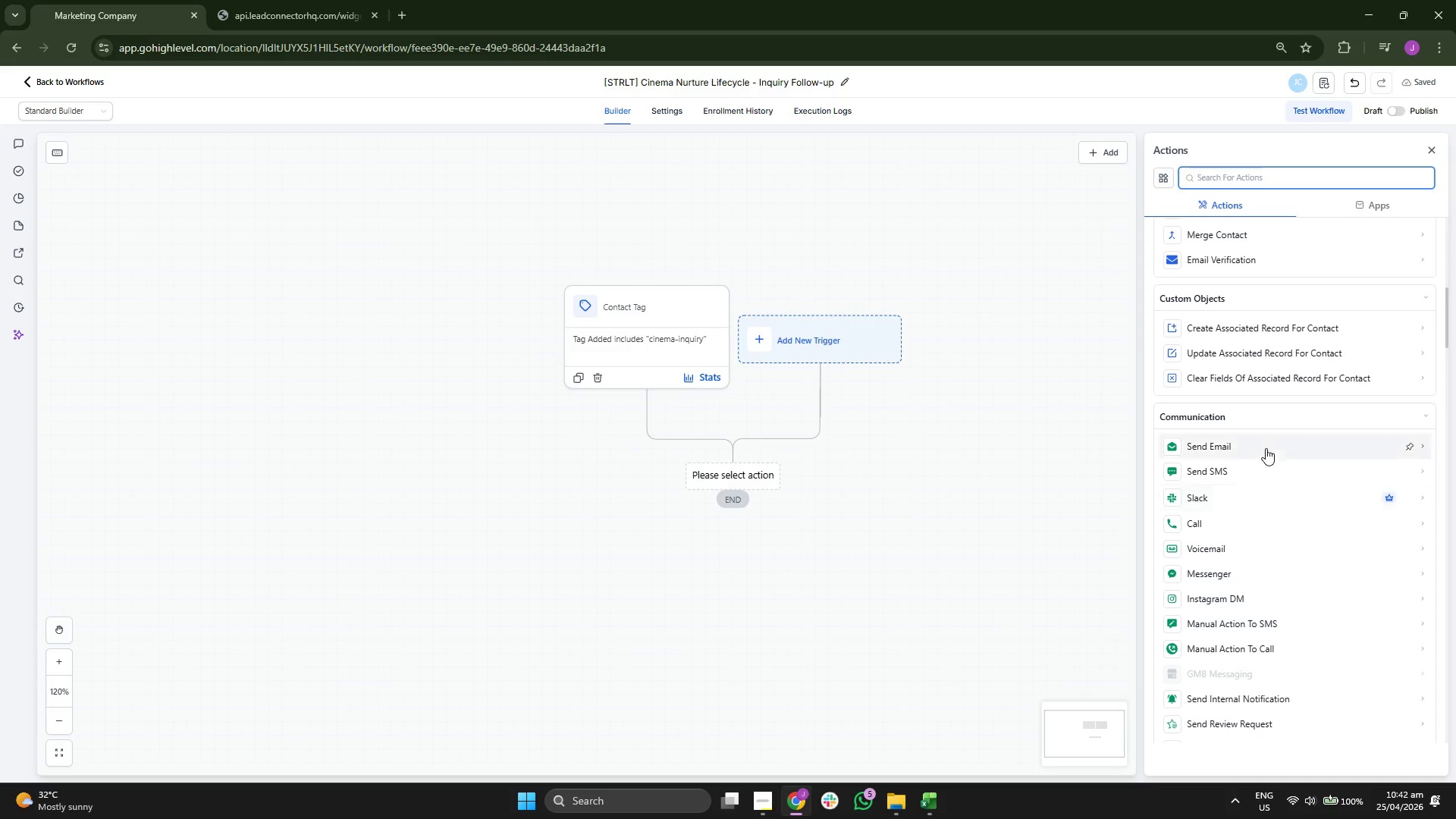 
left_click([1256, 448])
 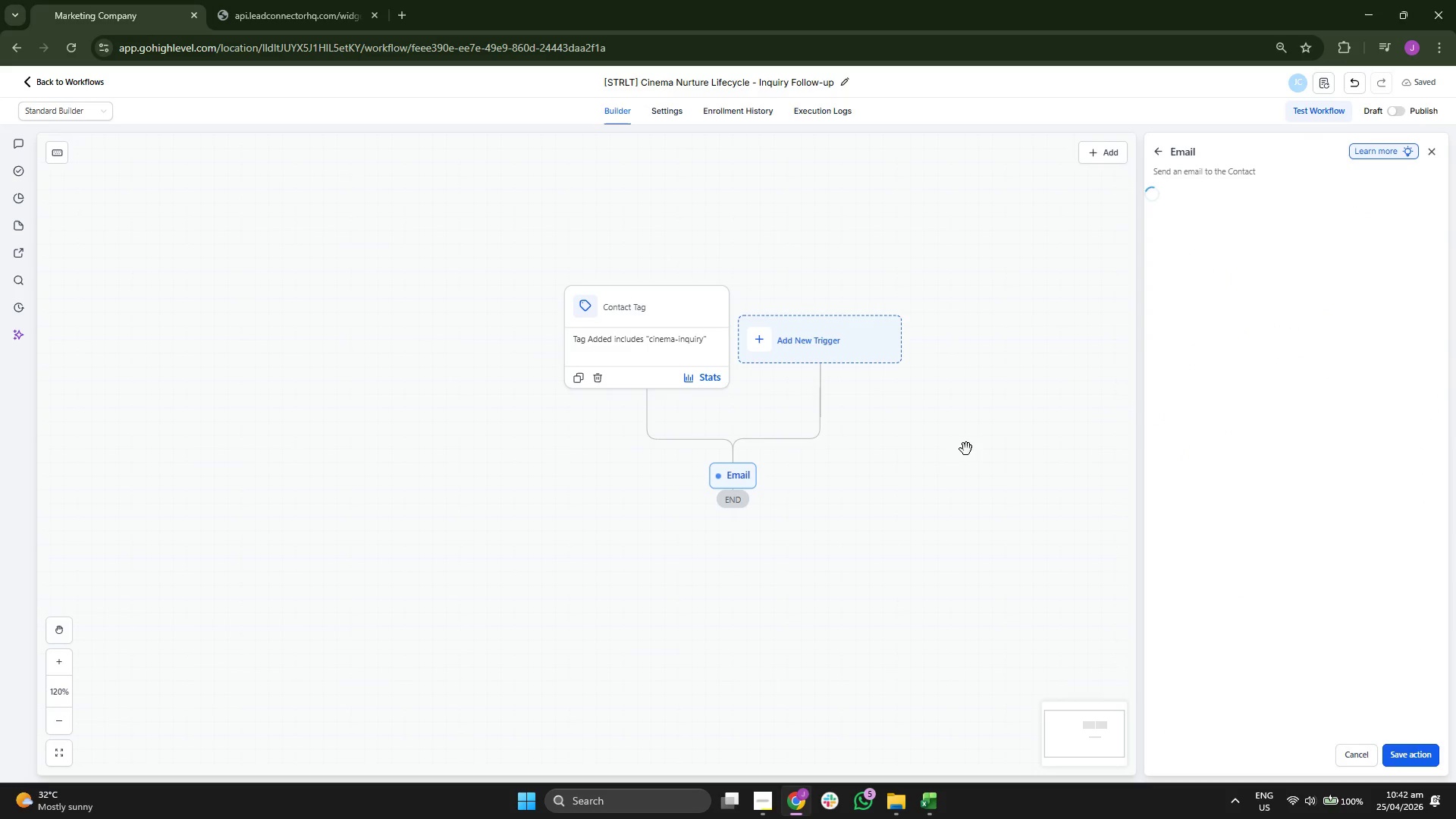 
left_click_drag(start_coordinate=[941, 463], to_coordinate=[967, 434])
 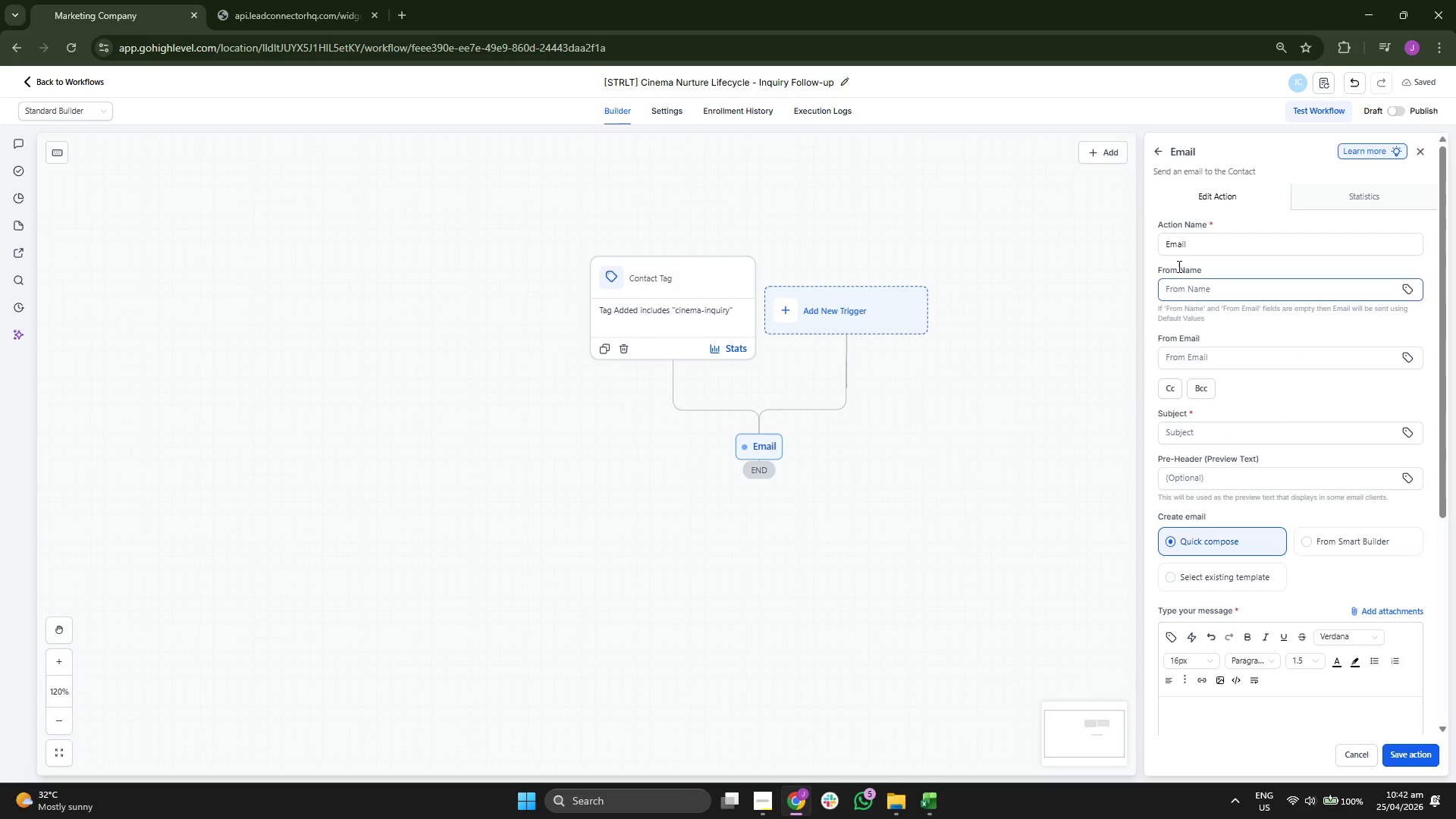 
left_click([1210, 240])
 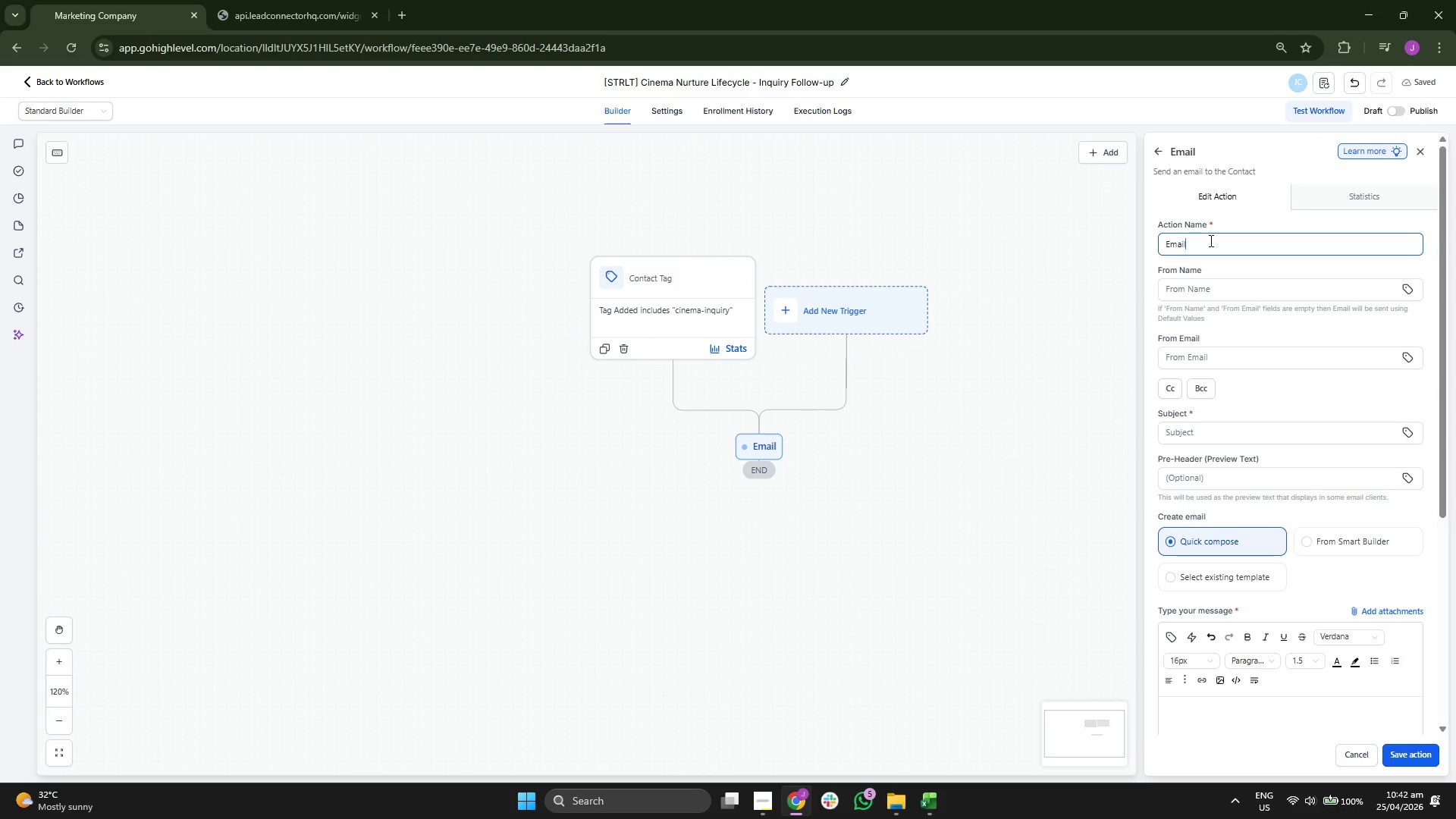 
type( 1: The VISIPO)
key(Backspace)
key(Backspace)
key(Backspace)
key(Backspace)
key(Backspace)
type(c)
key(Backspace)
type(ision)
 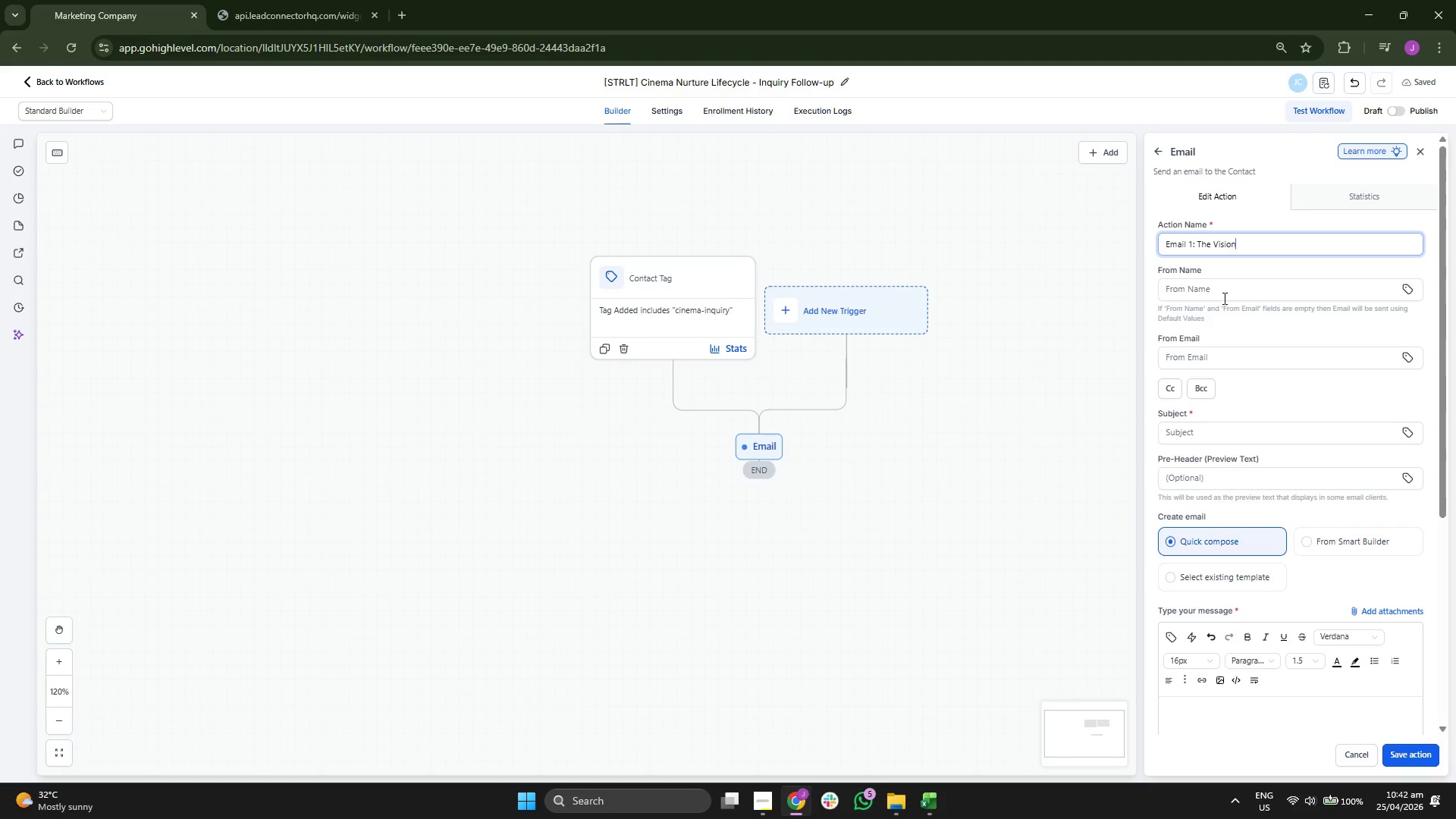 
left_click_drag(start_coordinate=[1217, 422], to_coordinate=[1217, 426])
 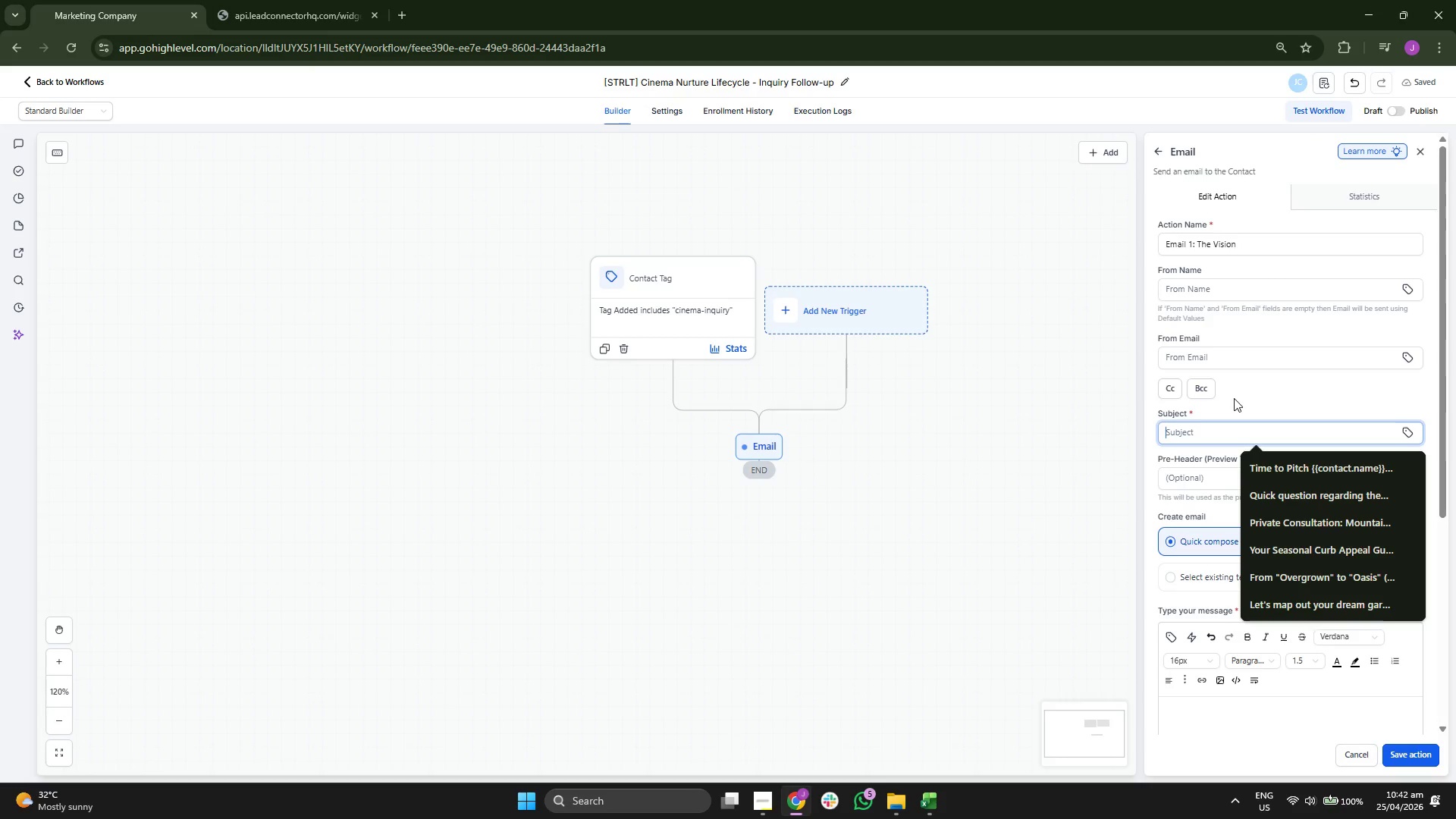 
type(UY)
key(Backspace)
key(Backspace)
type(Y)
key(Backspace)
type(Your private cinema under the stars whire)
key(Backspace)
key(Backspace)
type(te,)
key(Backspace)
type( )
key(Backspace)
key(Backspace)
key(Backspace)
key(Backspace)
key(Backspace)
key(Backspace)
type(awau)
key(Backspace)
type(its, )
 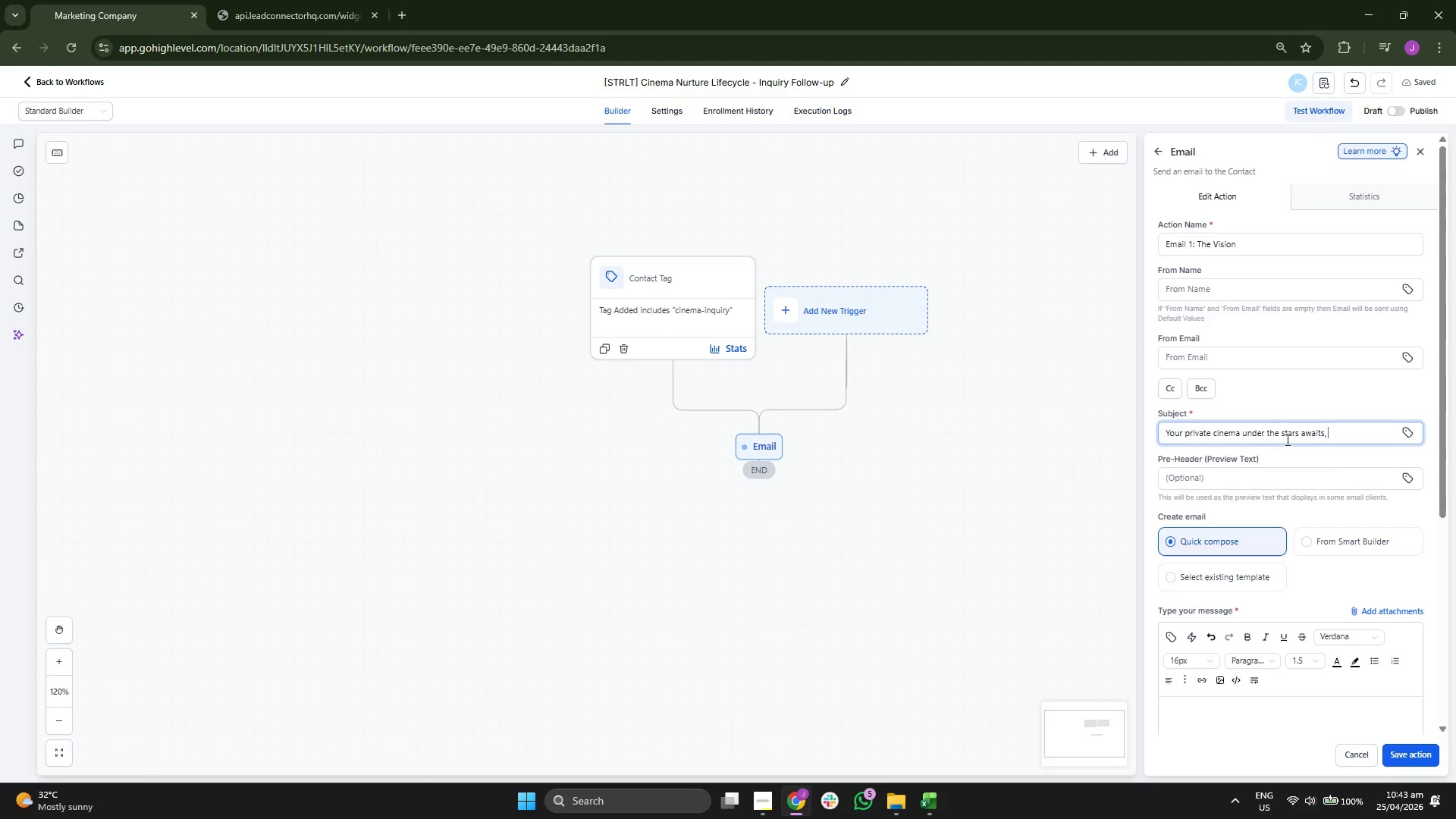 
left_click([1404, 425])
 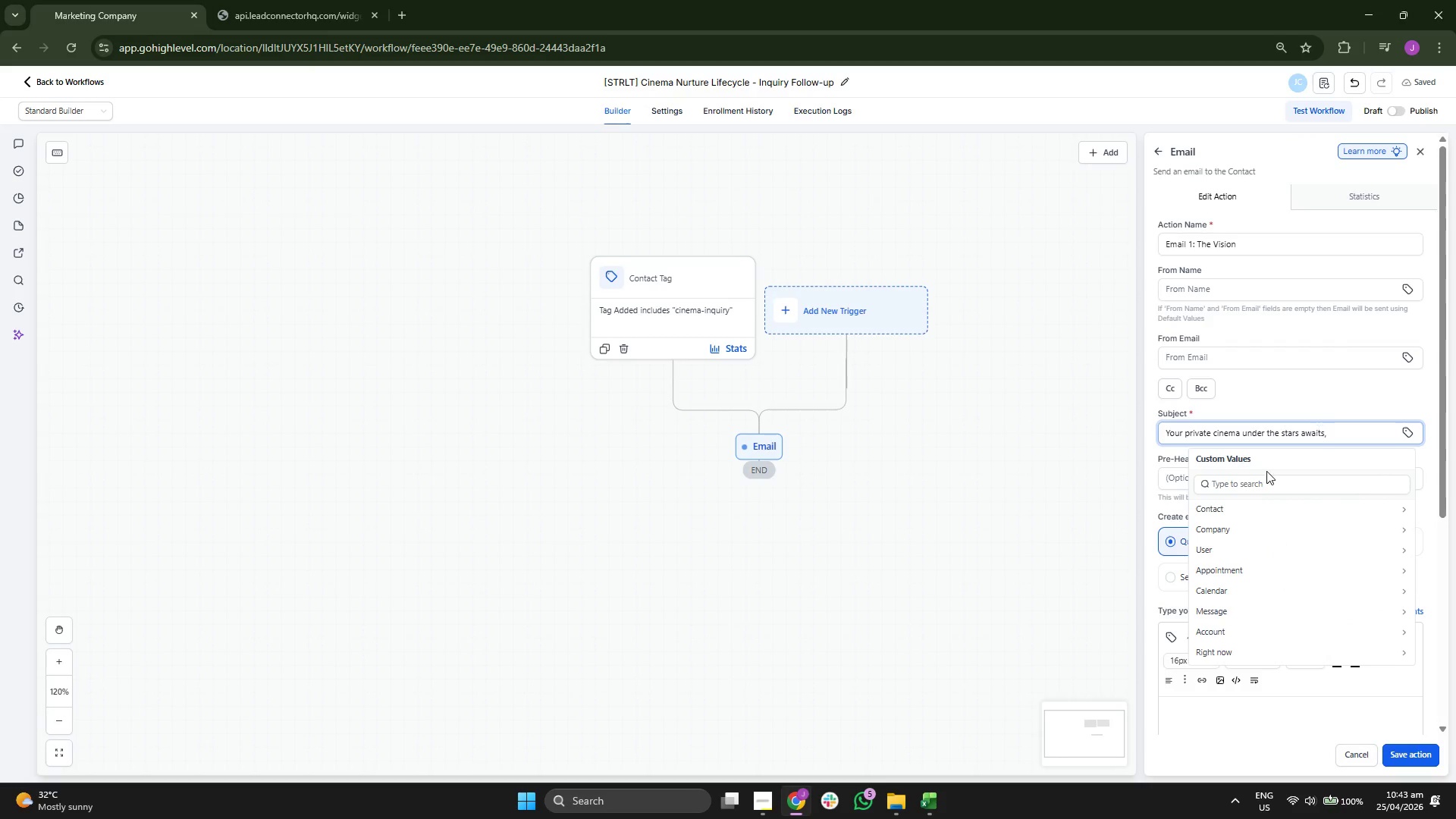 
left_click([1252, 516])
 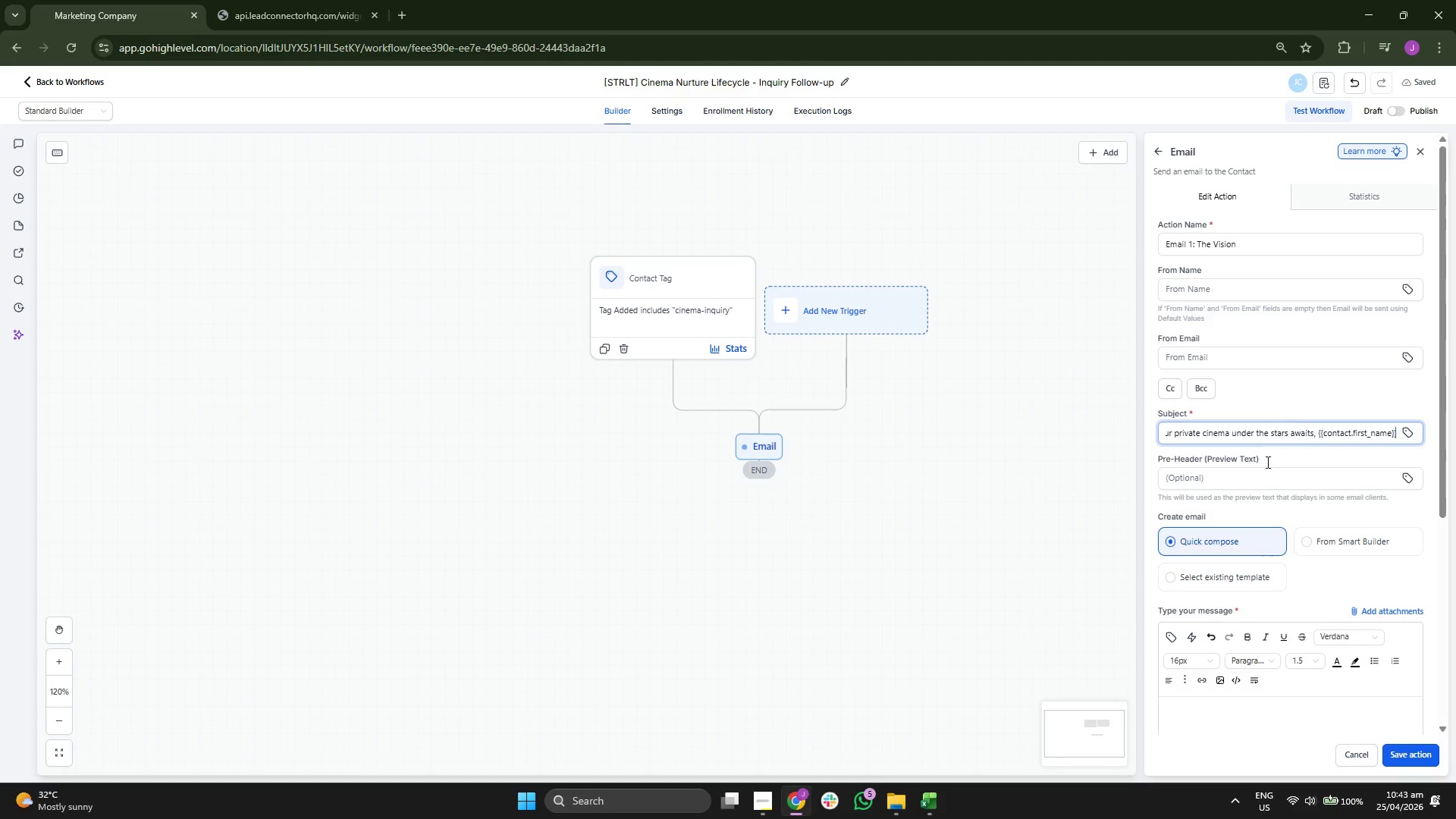 
scroll: coordinate [1278, 512], scroll_direction: down, amount: 2.0
 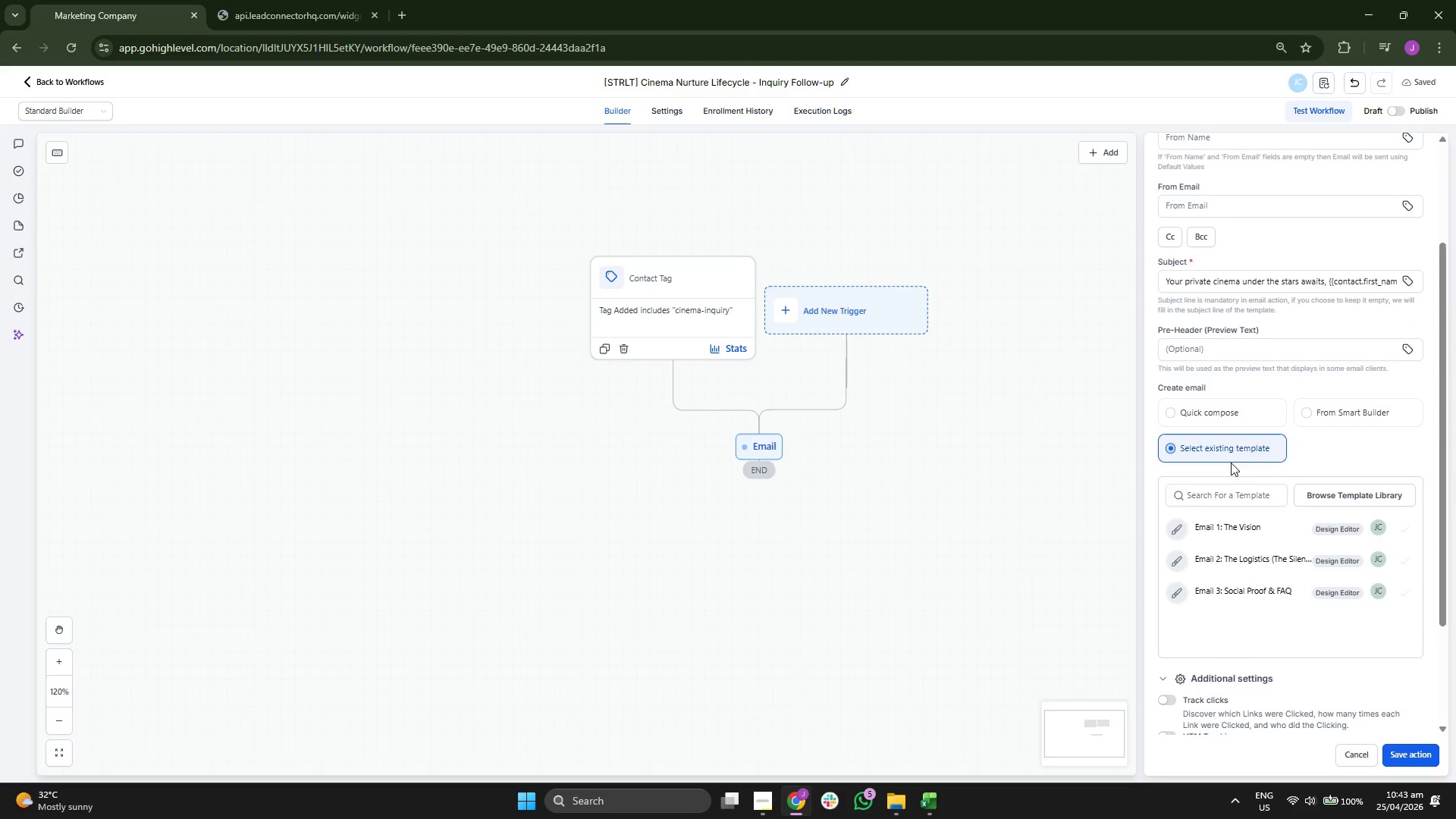 
left_click([1235, 538])
 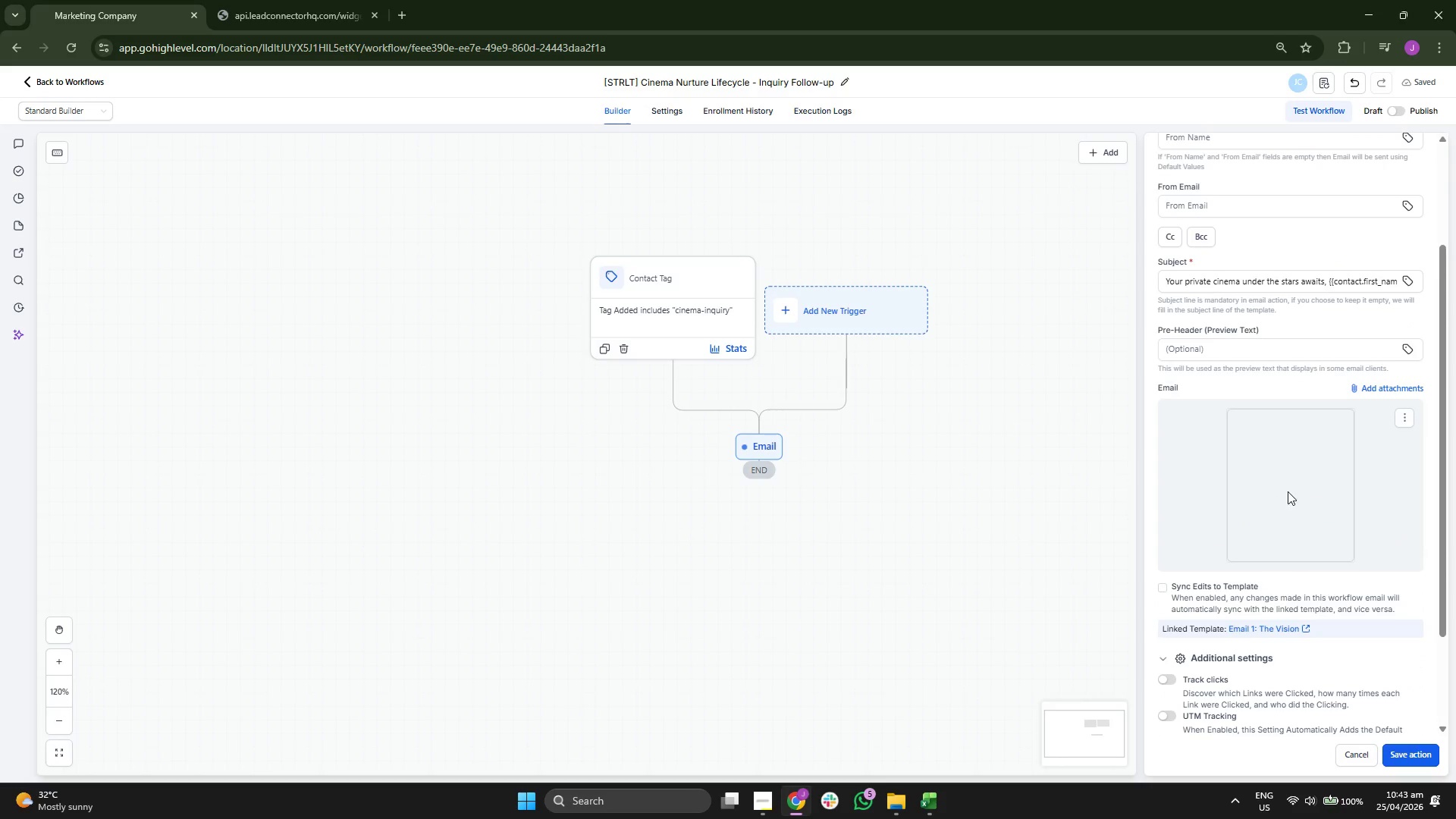 
scroll: coordinate [1288, 492], scroll_direction: down, amount: 3.0
 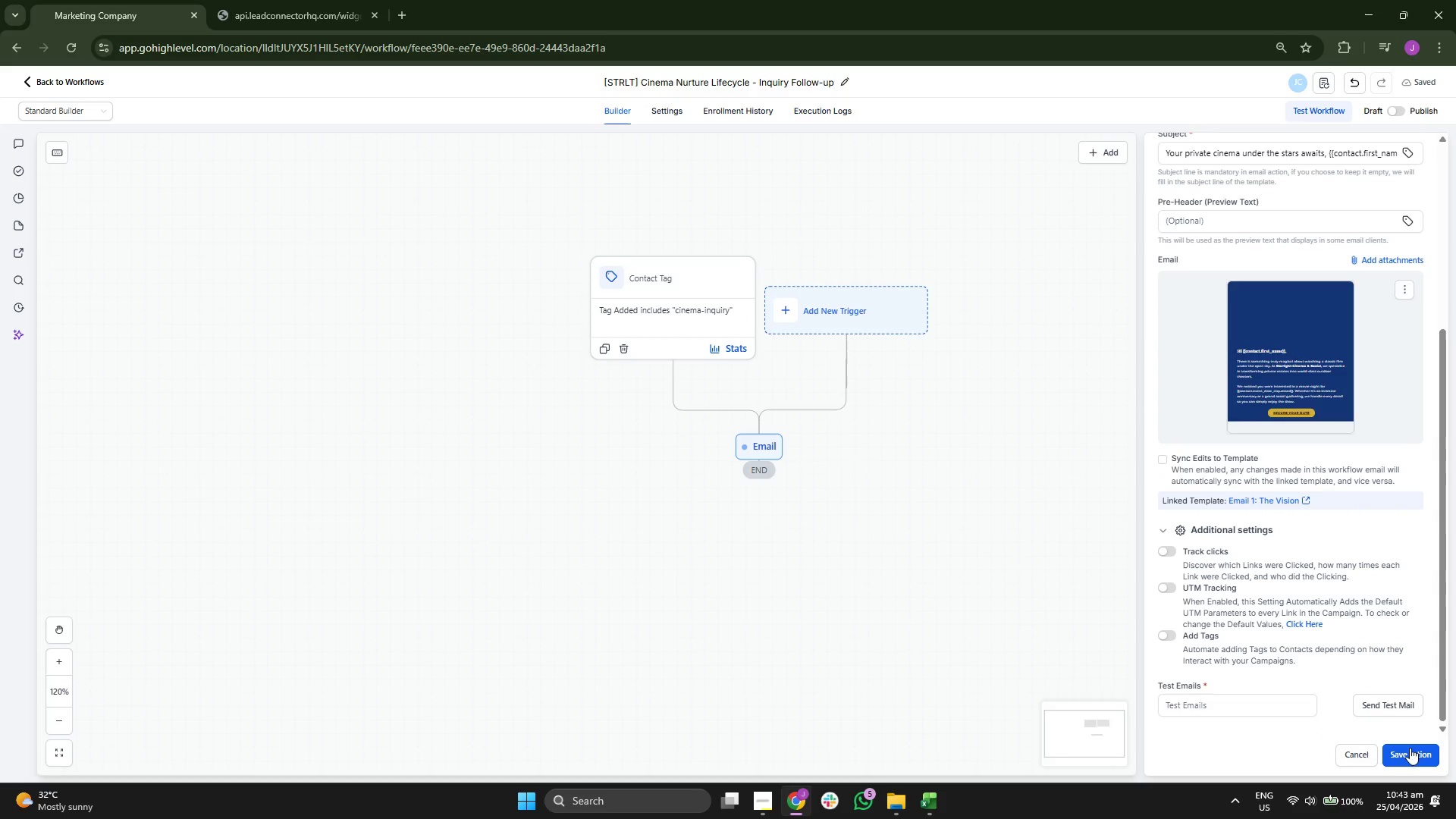 
left_click([1413, 754])
 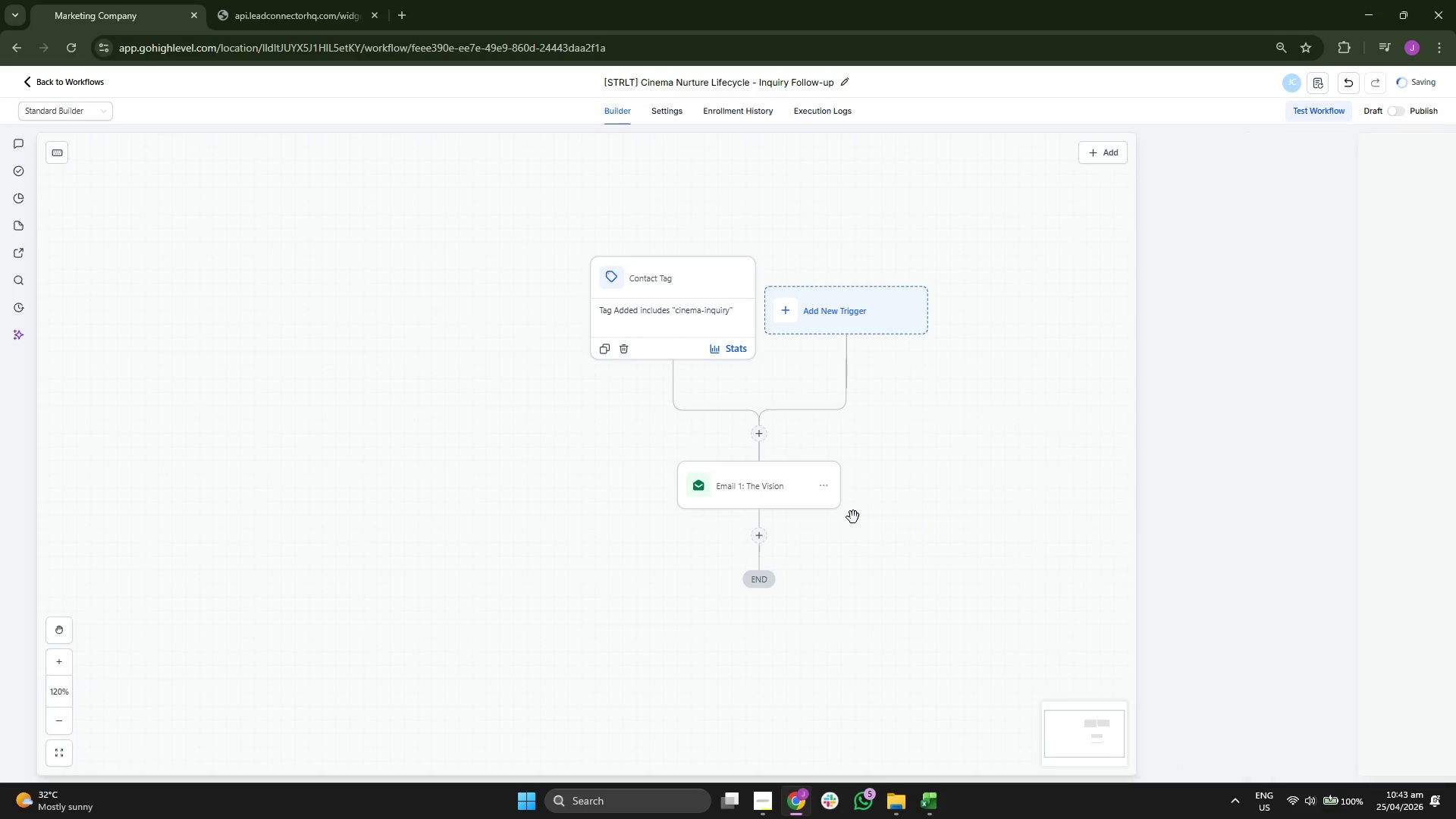 
left_click_drag(start_coordinate=[968, 507], to_coordinate=[898, 408])
 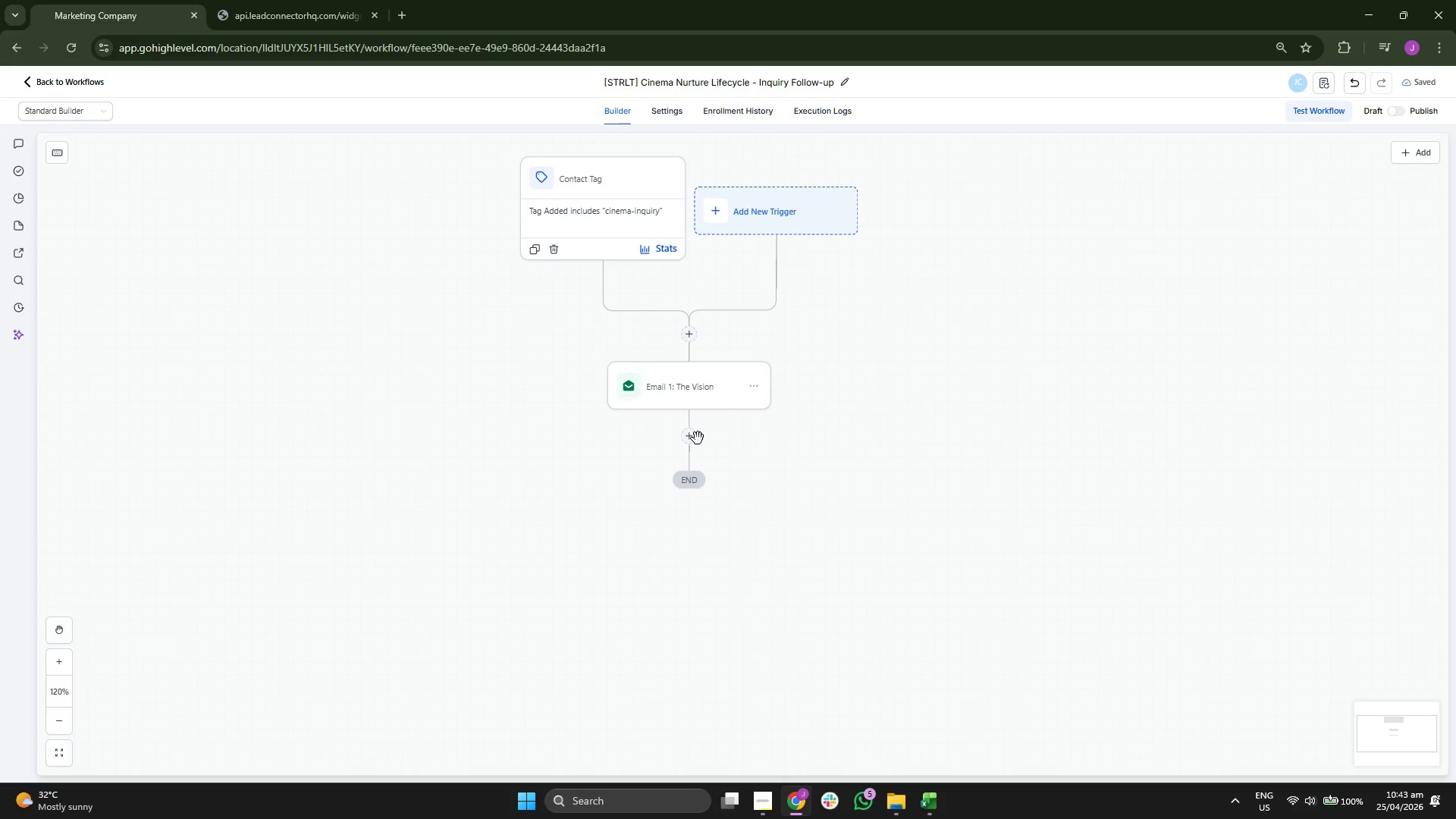 
left_click([691, 438])
 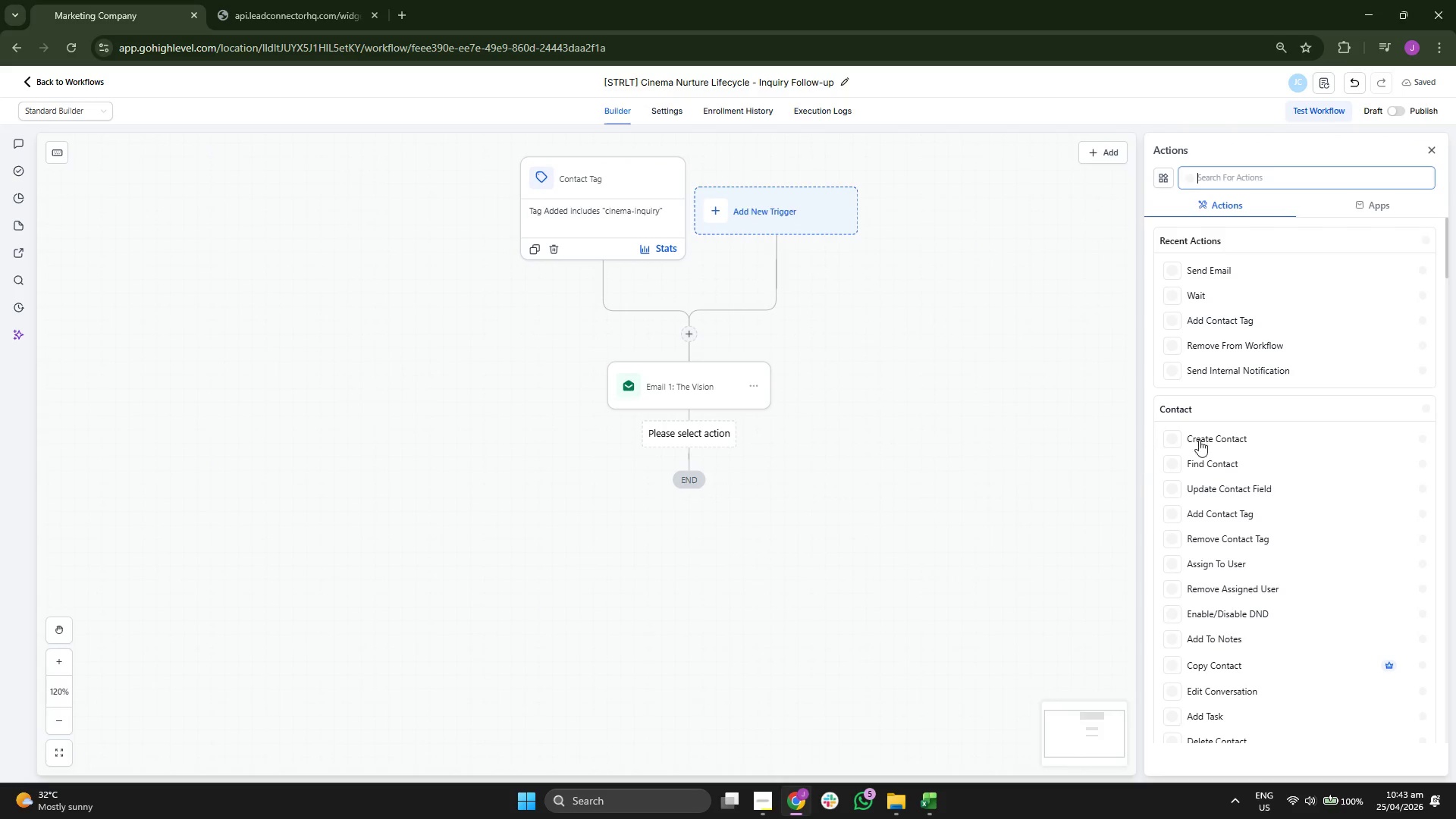 
scroll: coordinate [1244, 419], scroll_direction: down, amount: 3.0
 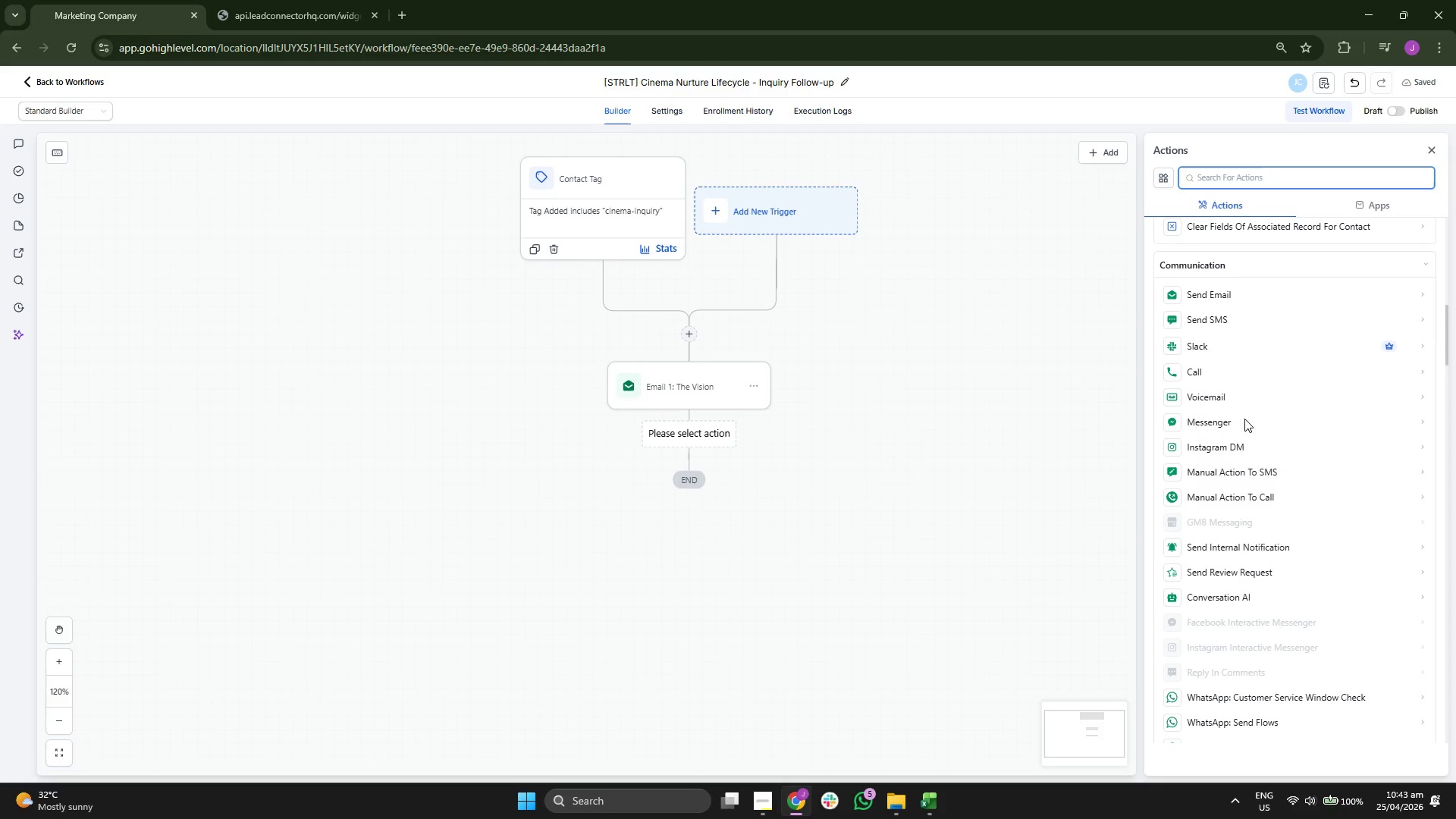 
scroll: coordinate [1244, 419], scroll_direction: up, amount: 1.0
 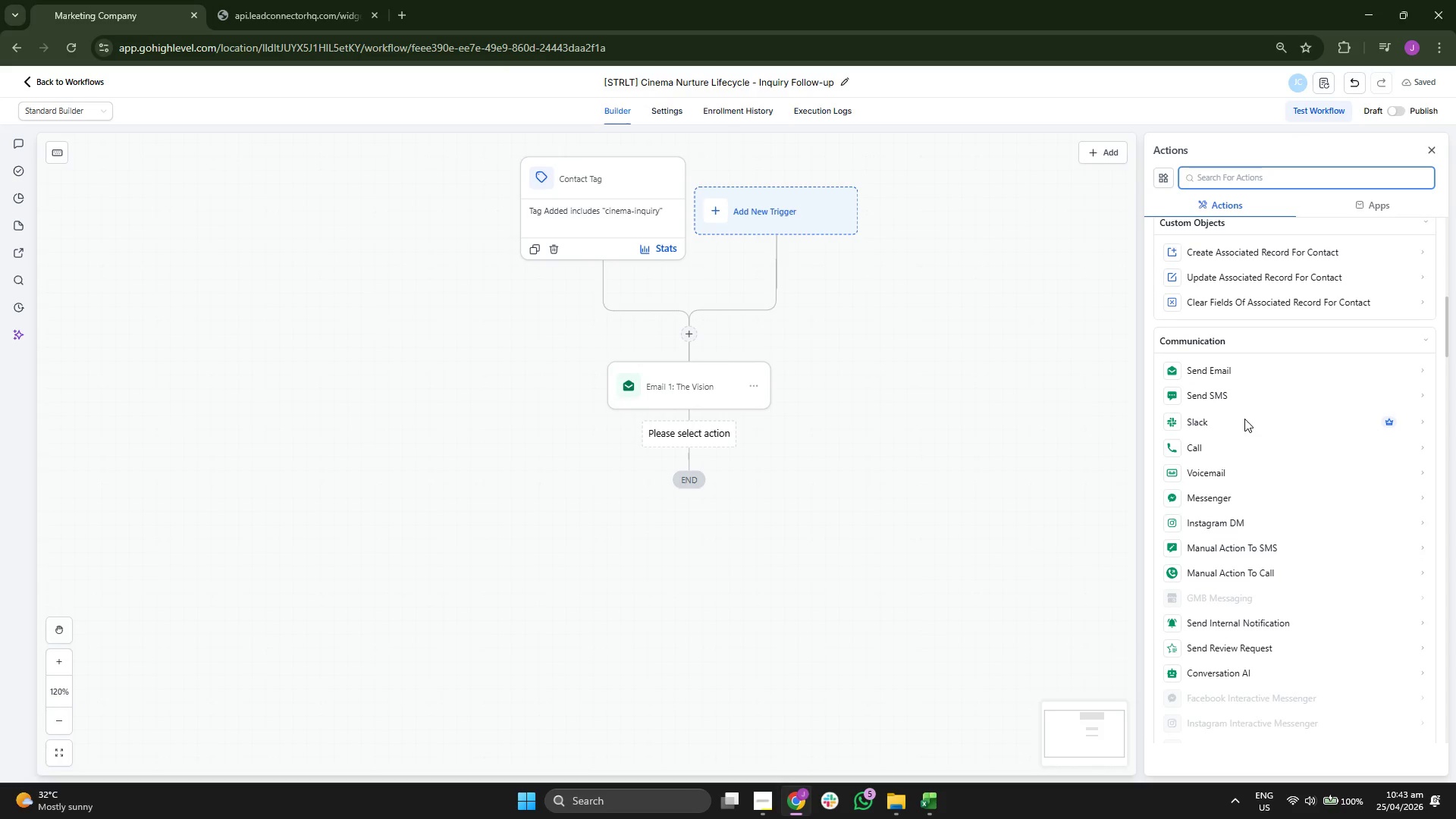 
scroll: coordinate [1244, 419], scroll_direction: down, amount: 11.0
 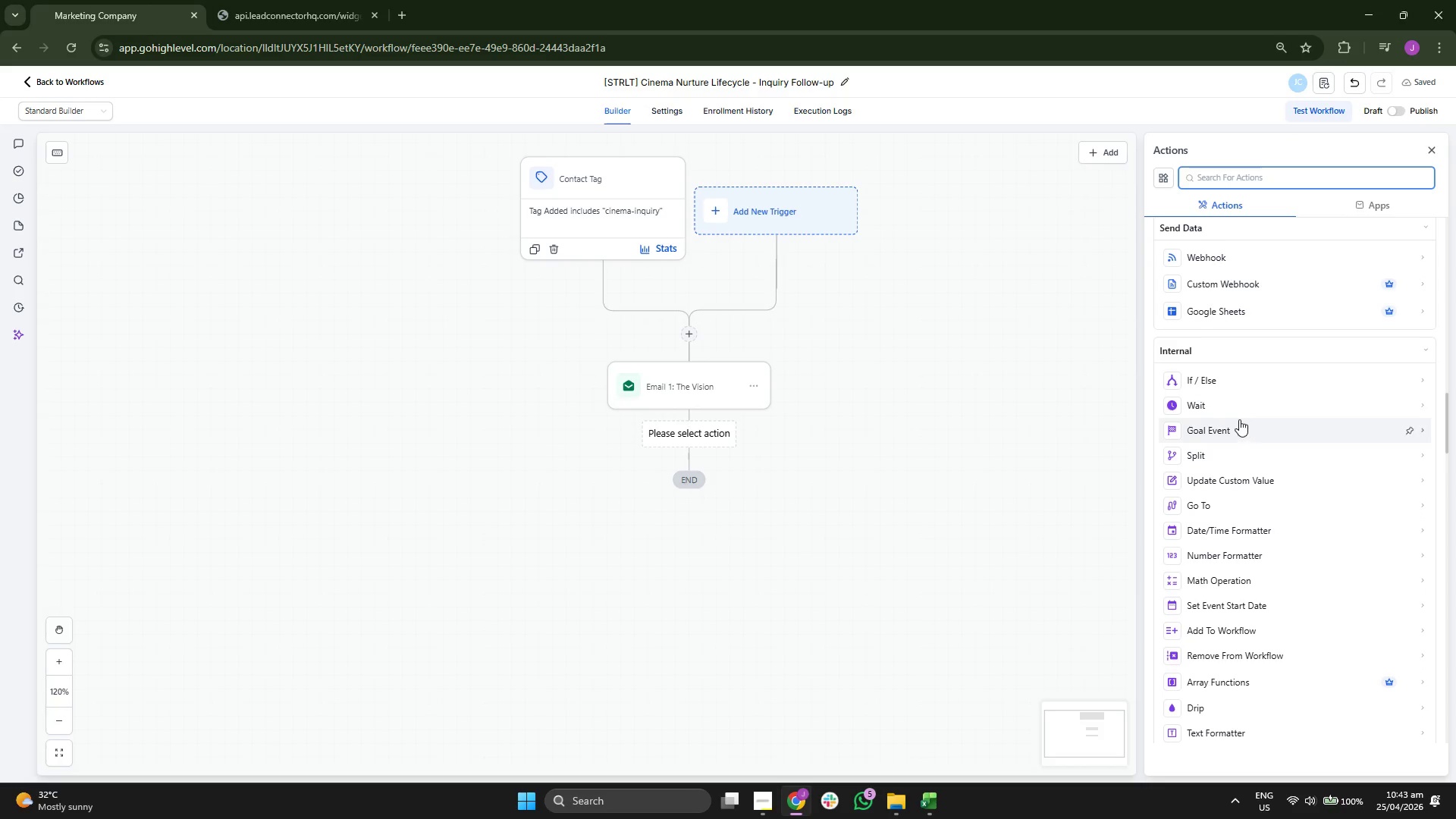 
left_click([1238, 405])
 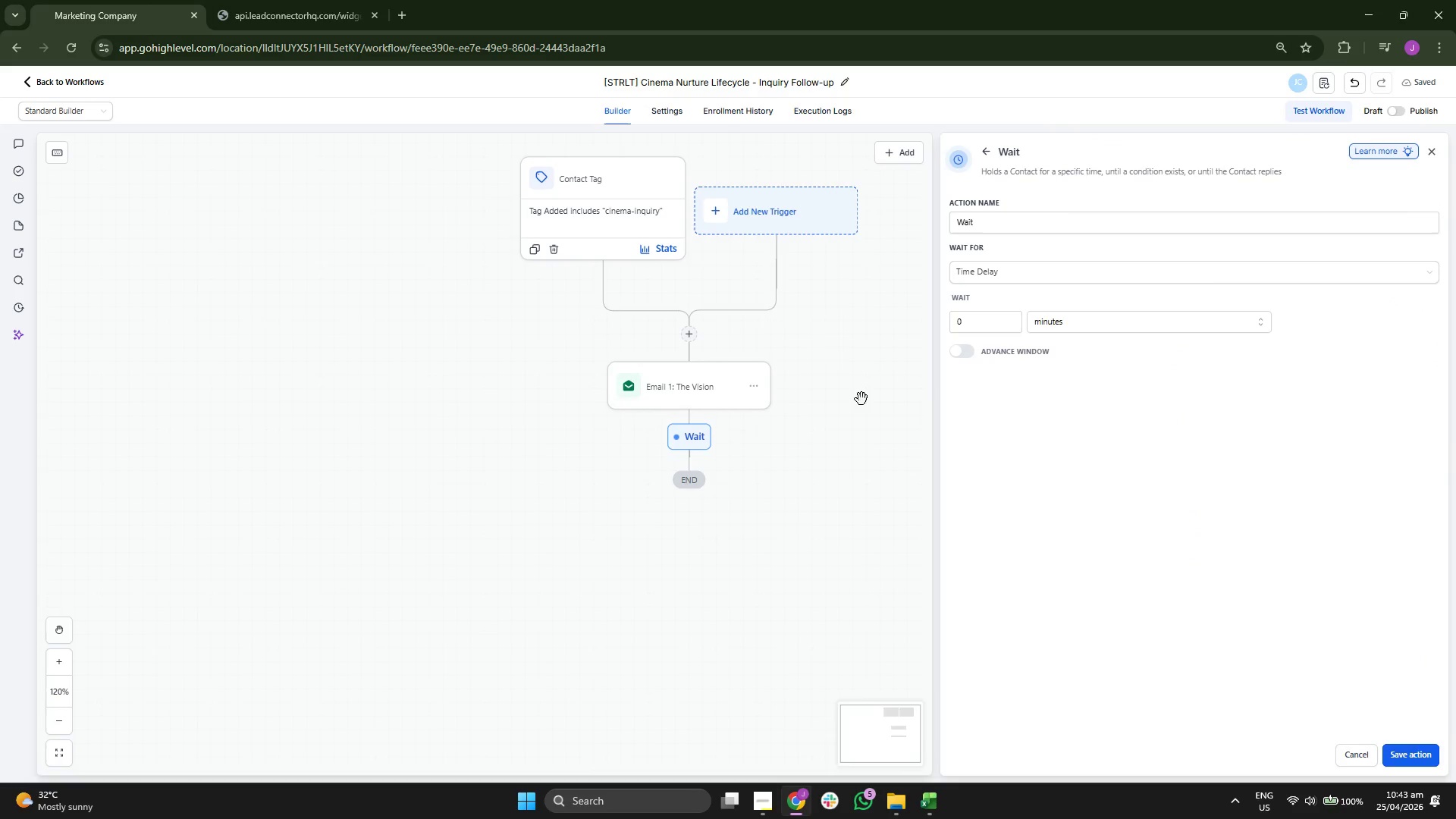 
left_click_drag(start_coordinate=[849, 398], to_coordinate=[861, 422])
 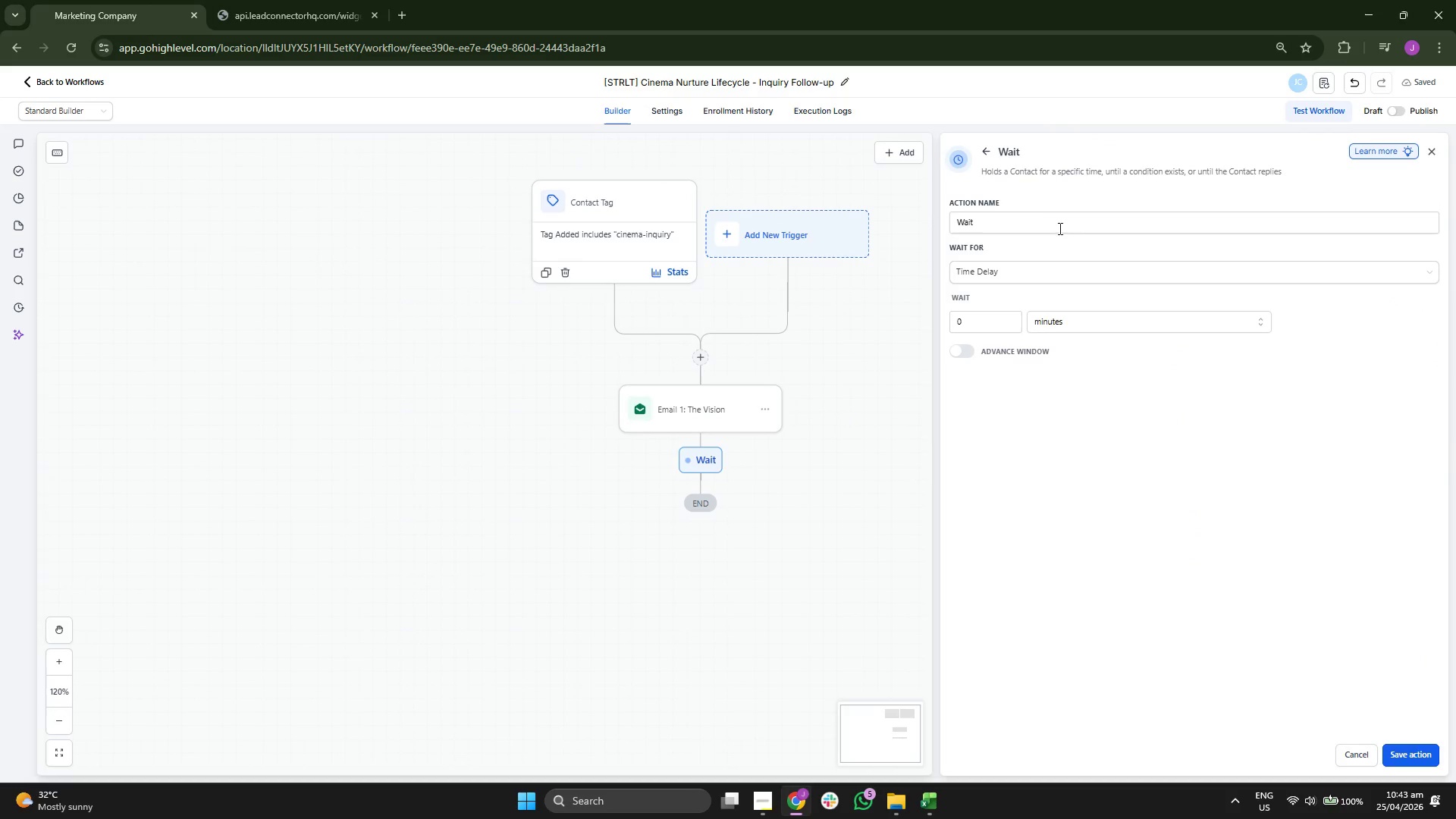 
left_click([1062, 222])
 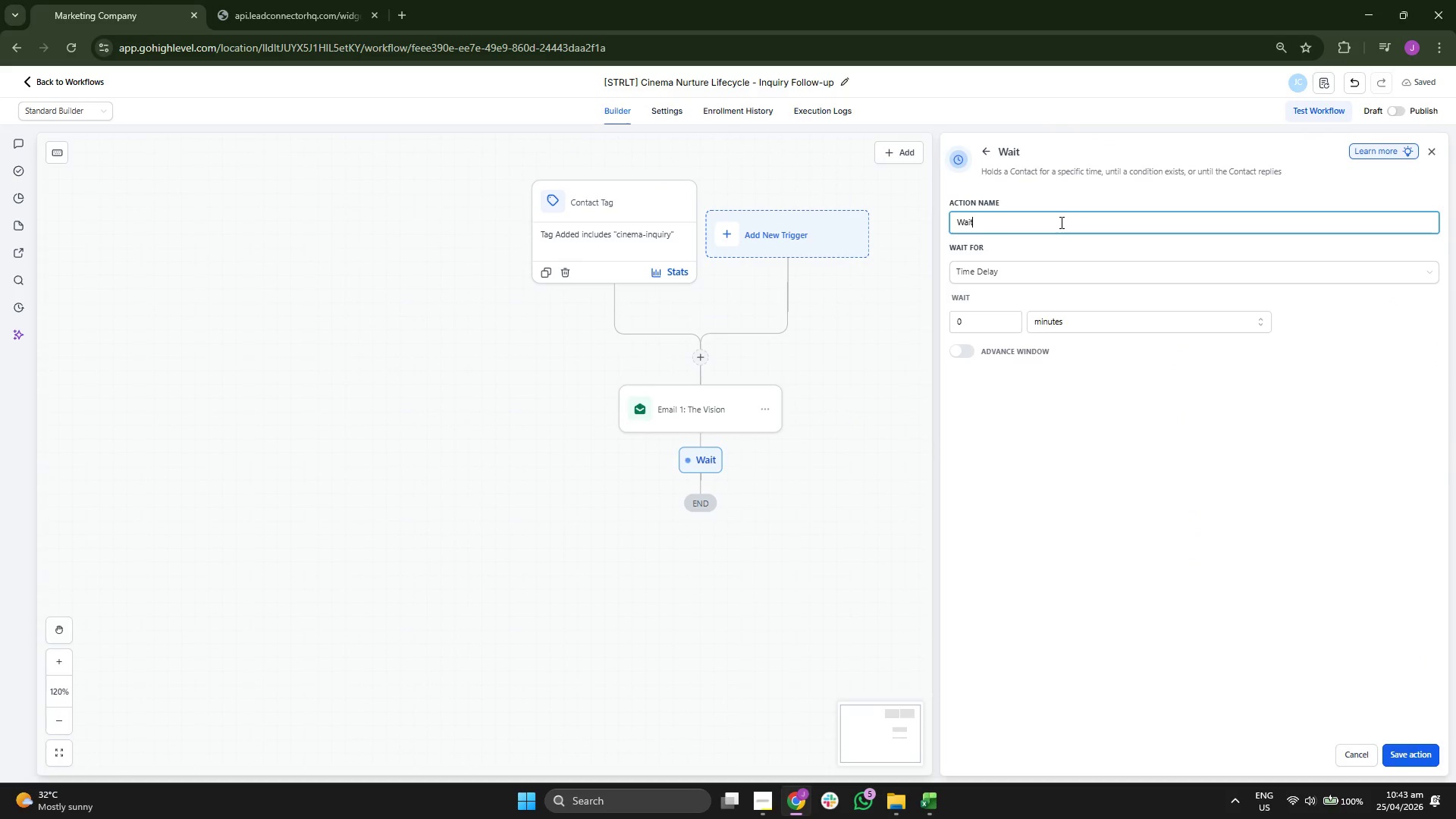 
type( 2 Days)
 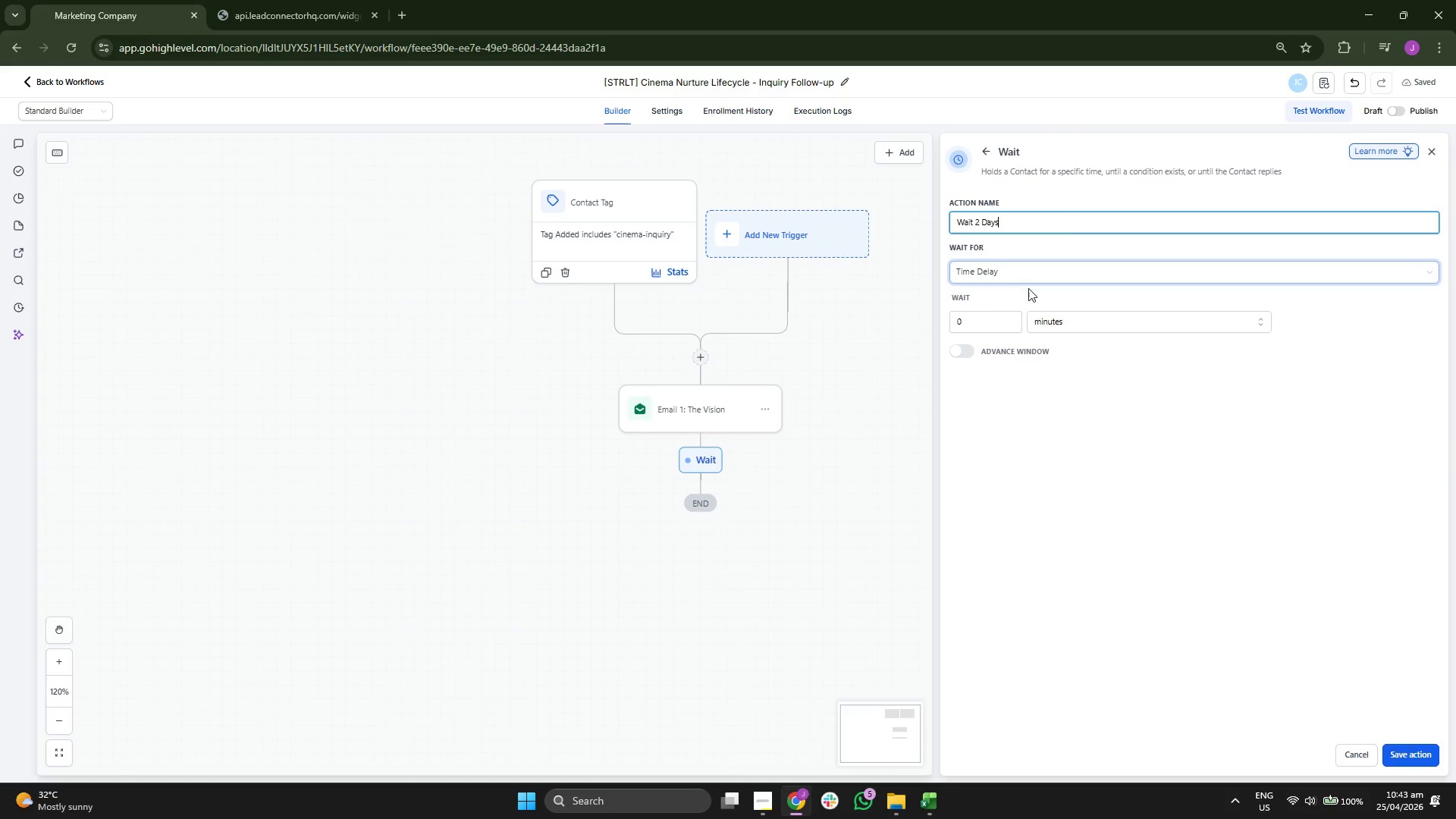 
key(2)
 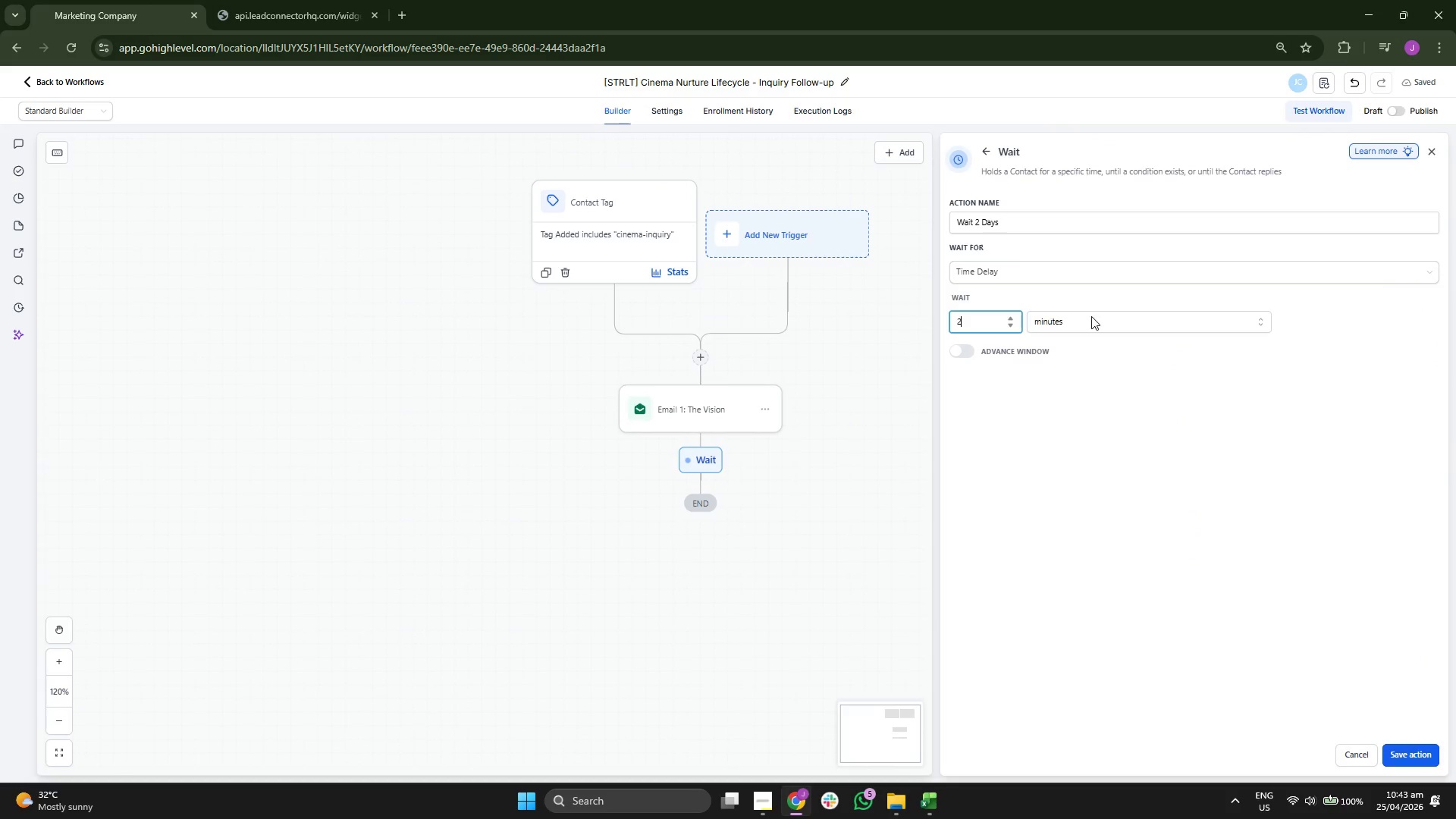 
double_click([1094, 316])
 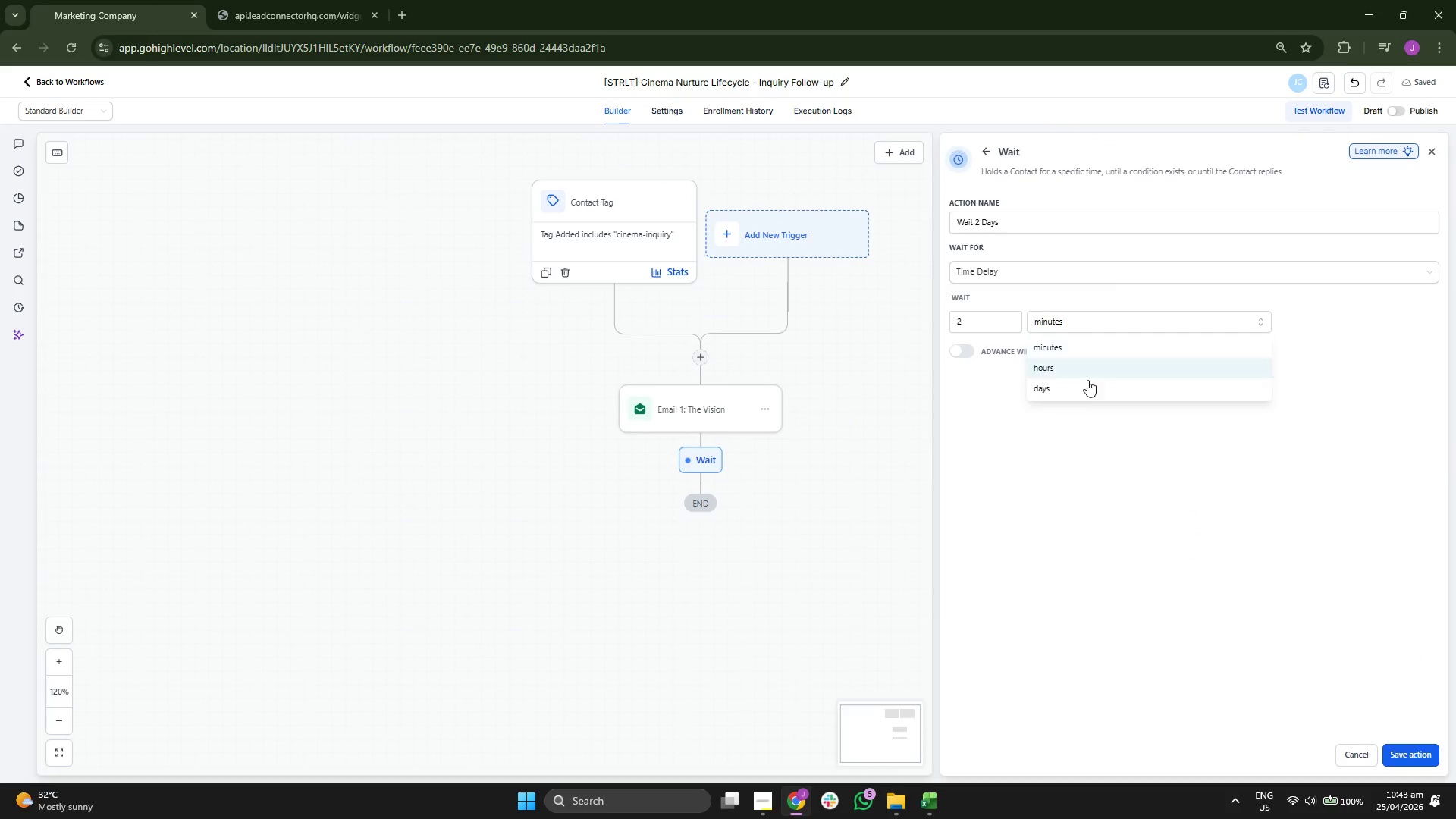 
left_click([1086, 392])
 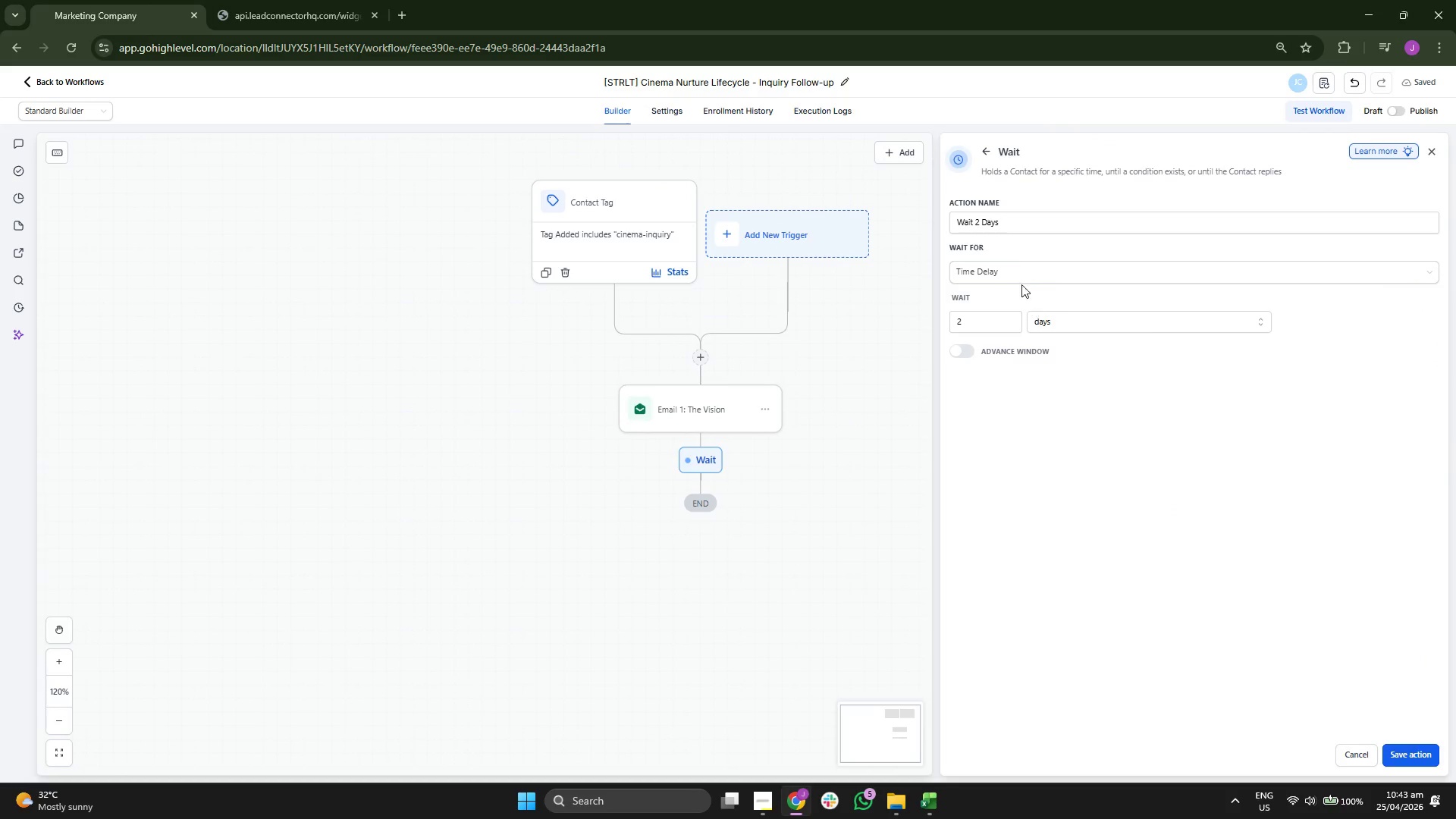 
left_click([1020, 274])
 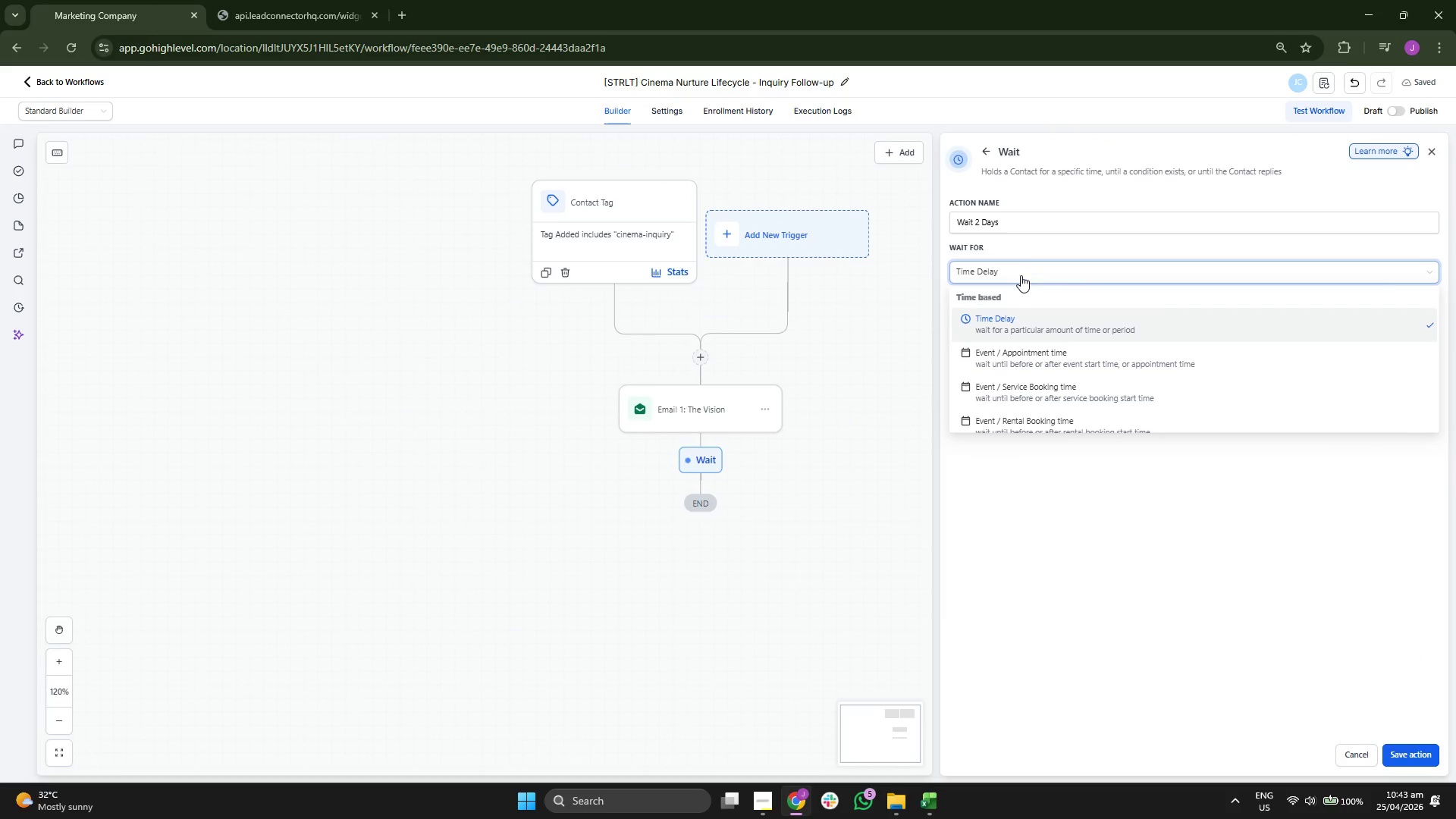 
scroll: coordinate [1102, 361], scroll_direction: down, amount: 3.0
 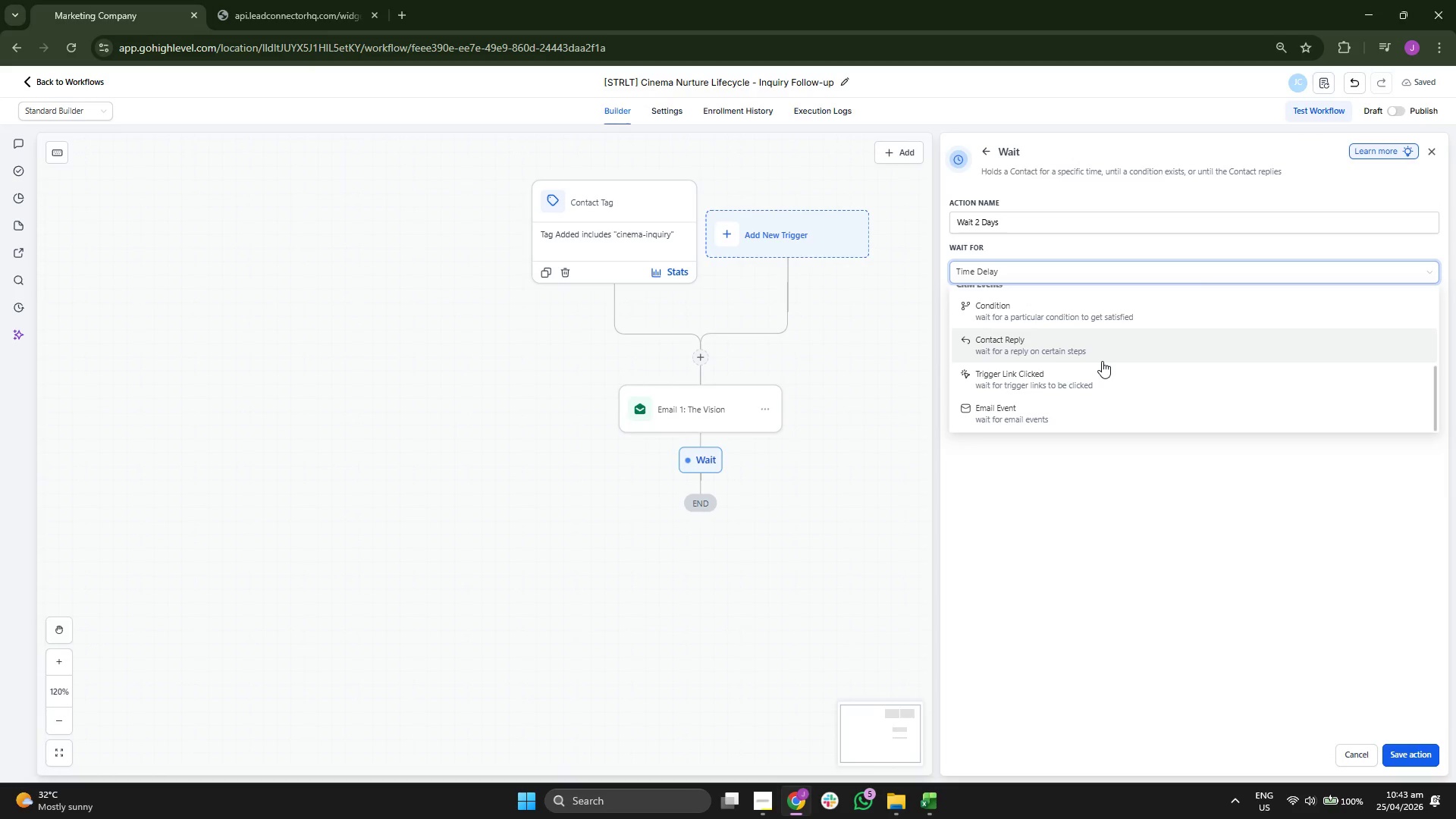 
left_click([1099, 389])
 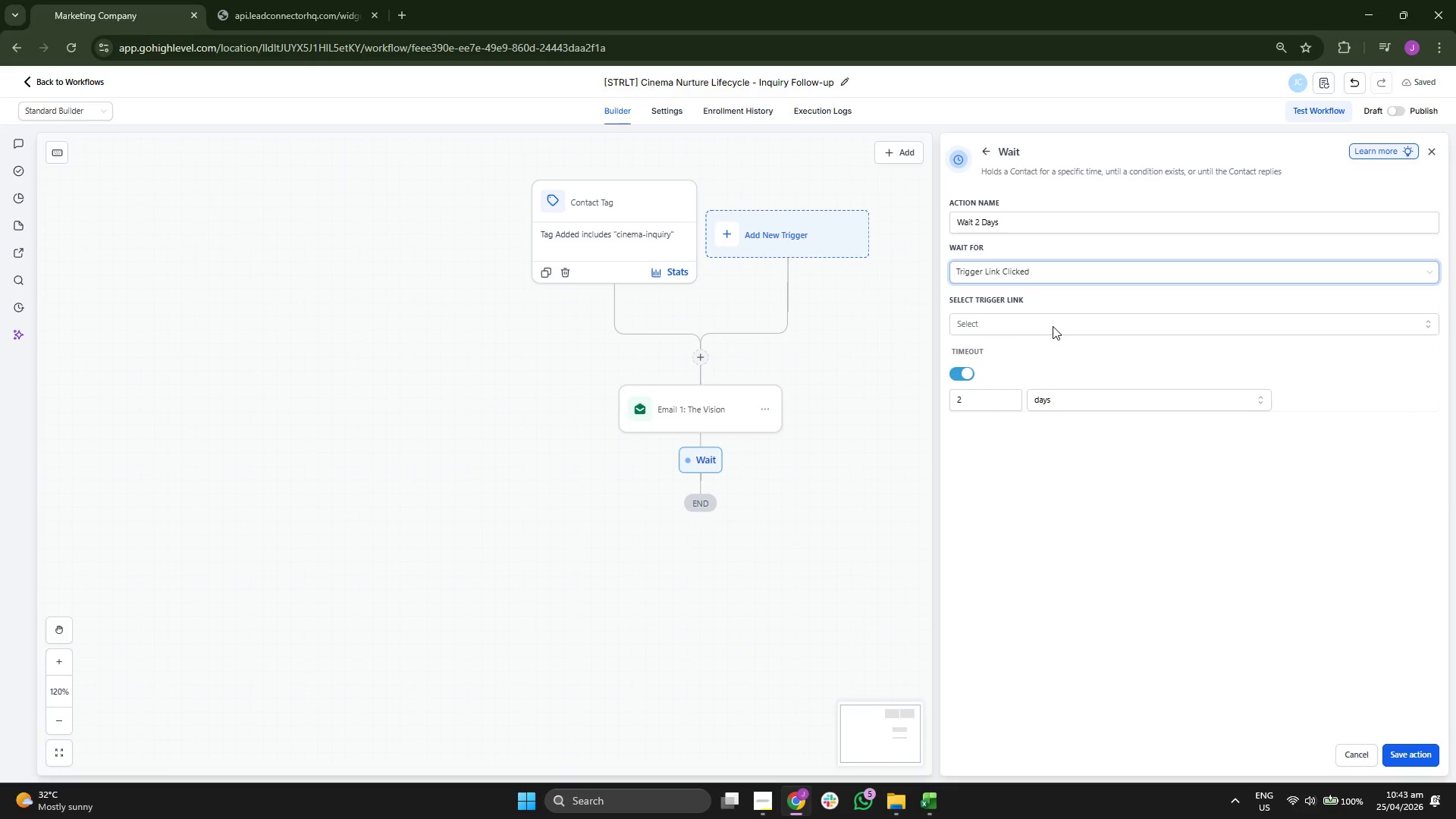 
left_click([1053, 325])
 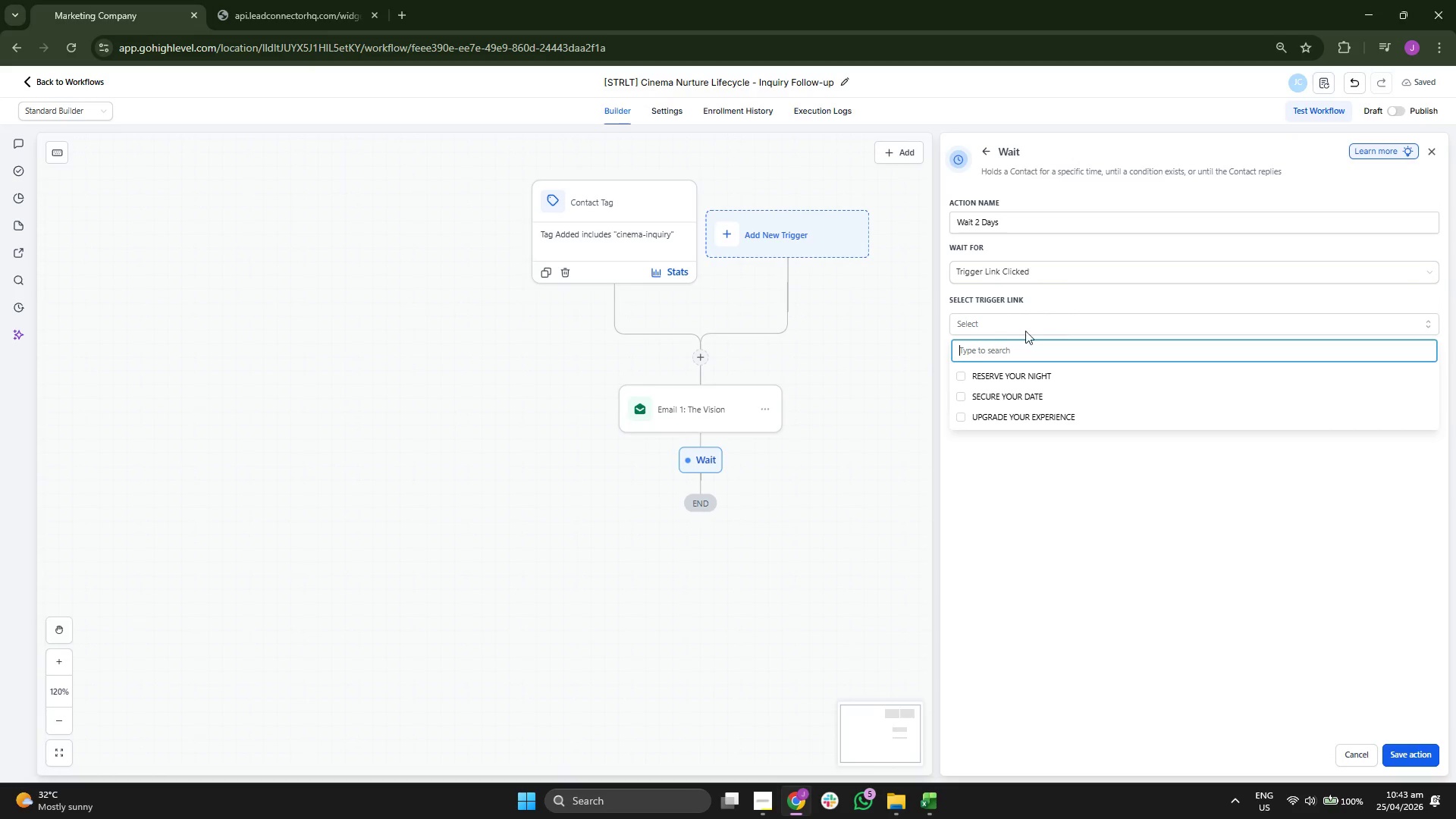 
left_click_drag(start_coordinate=[834, 358], to_coordinate=[798, 343])
 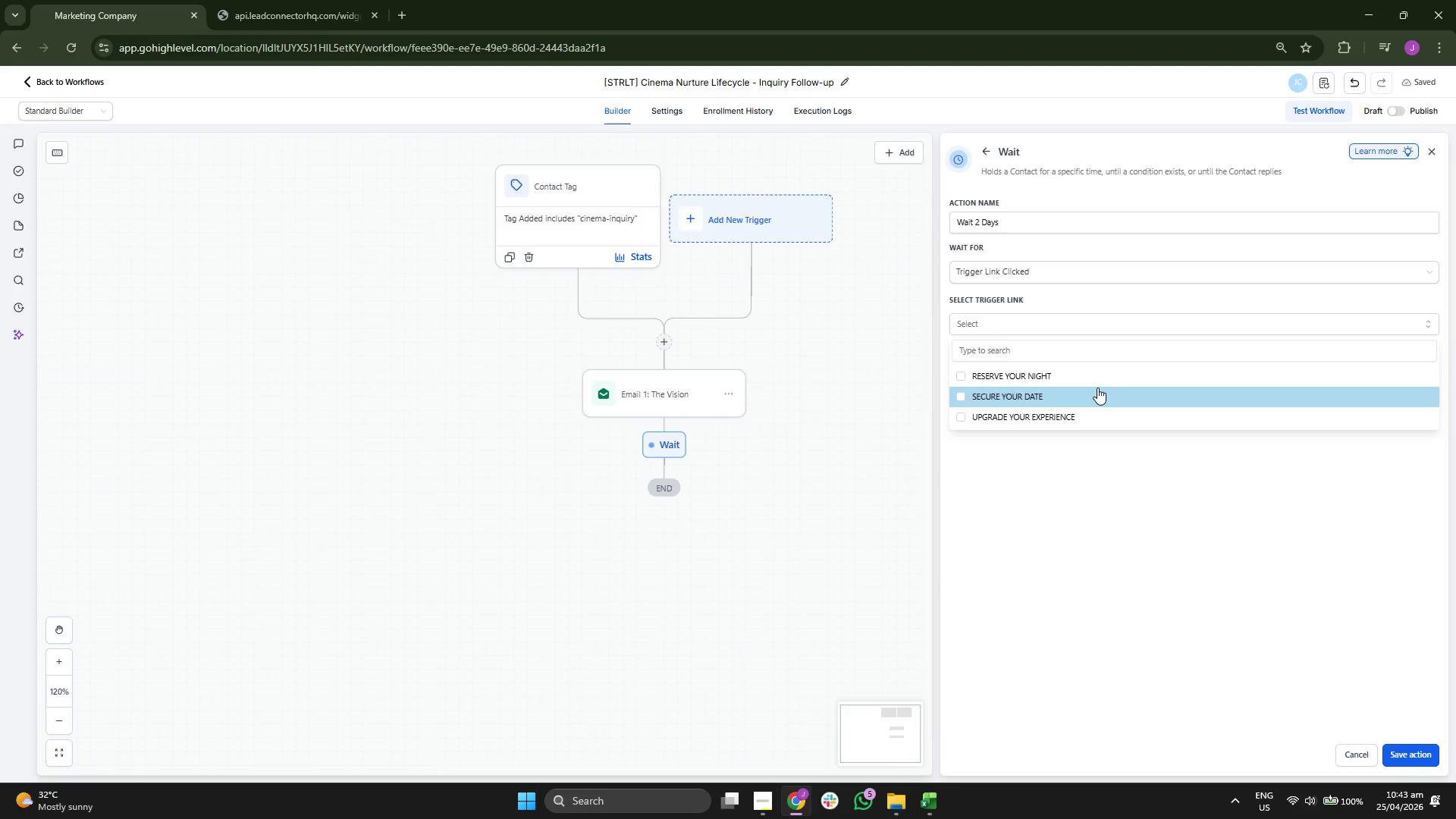 
wait(6.42)
 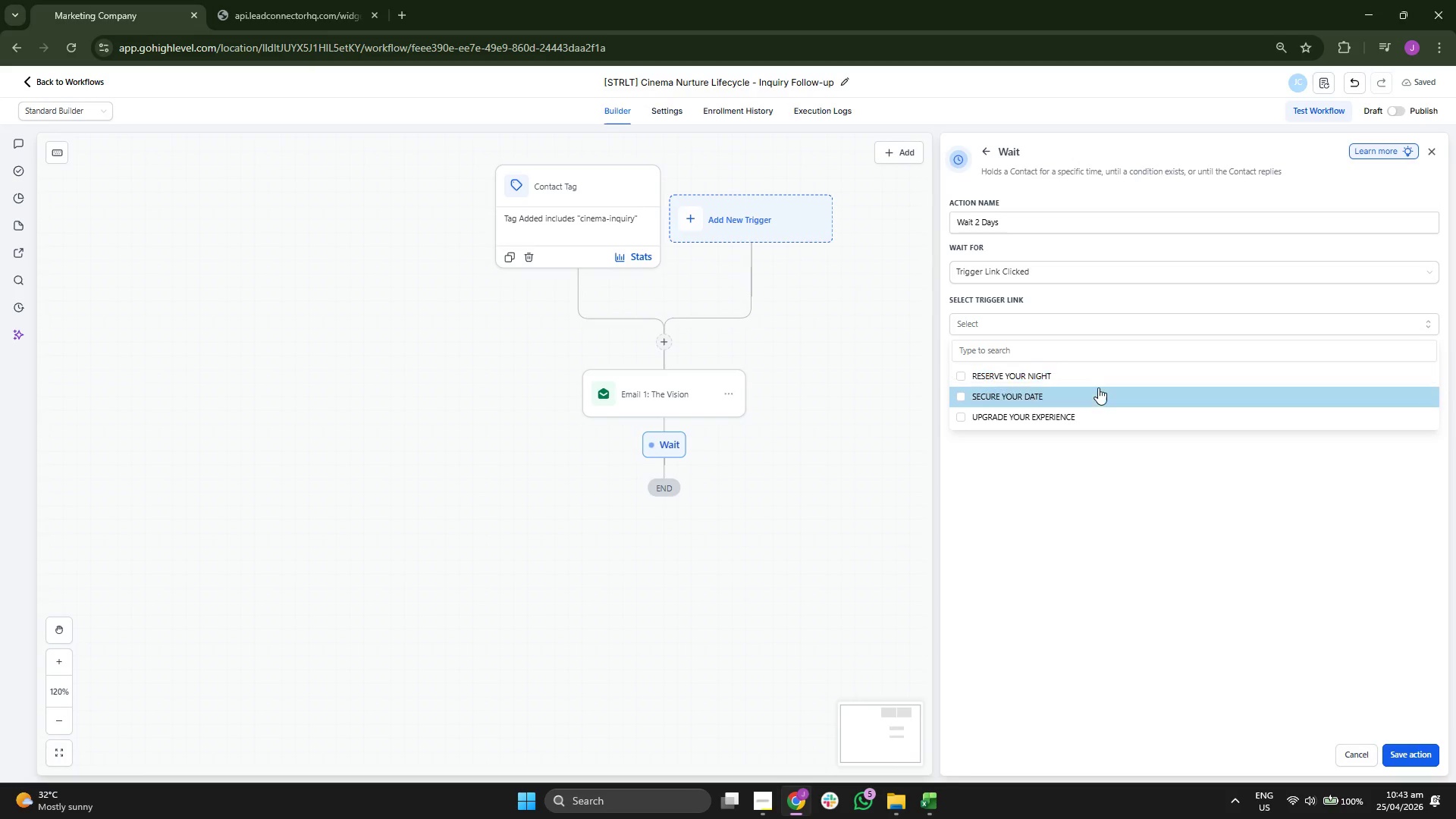 
left_click([1037, 265])
 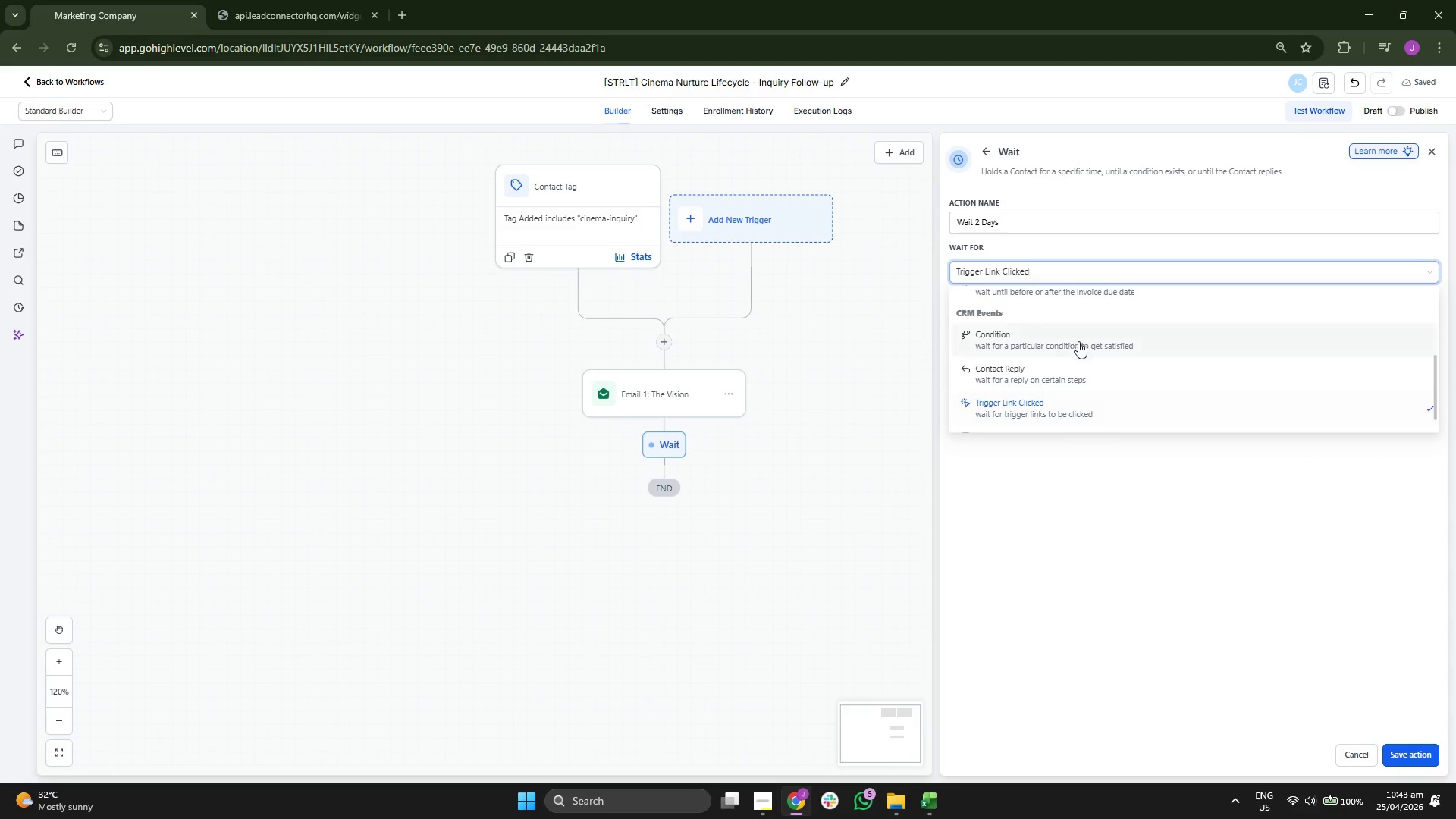 
scroll: coordinate [1080, 357], scroll_direction: down, amount: 3.0
 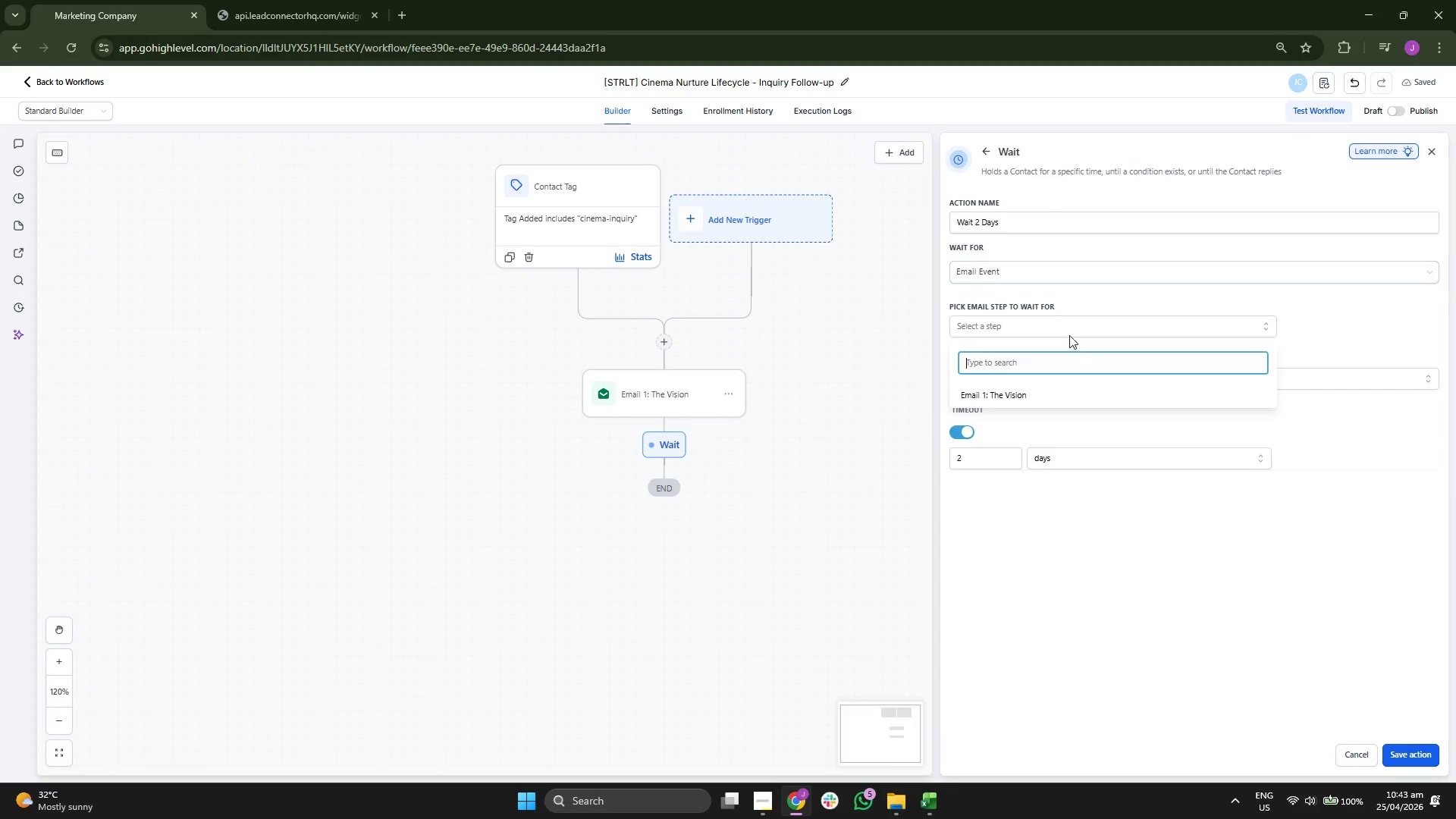 
left_click([1059, 391])
 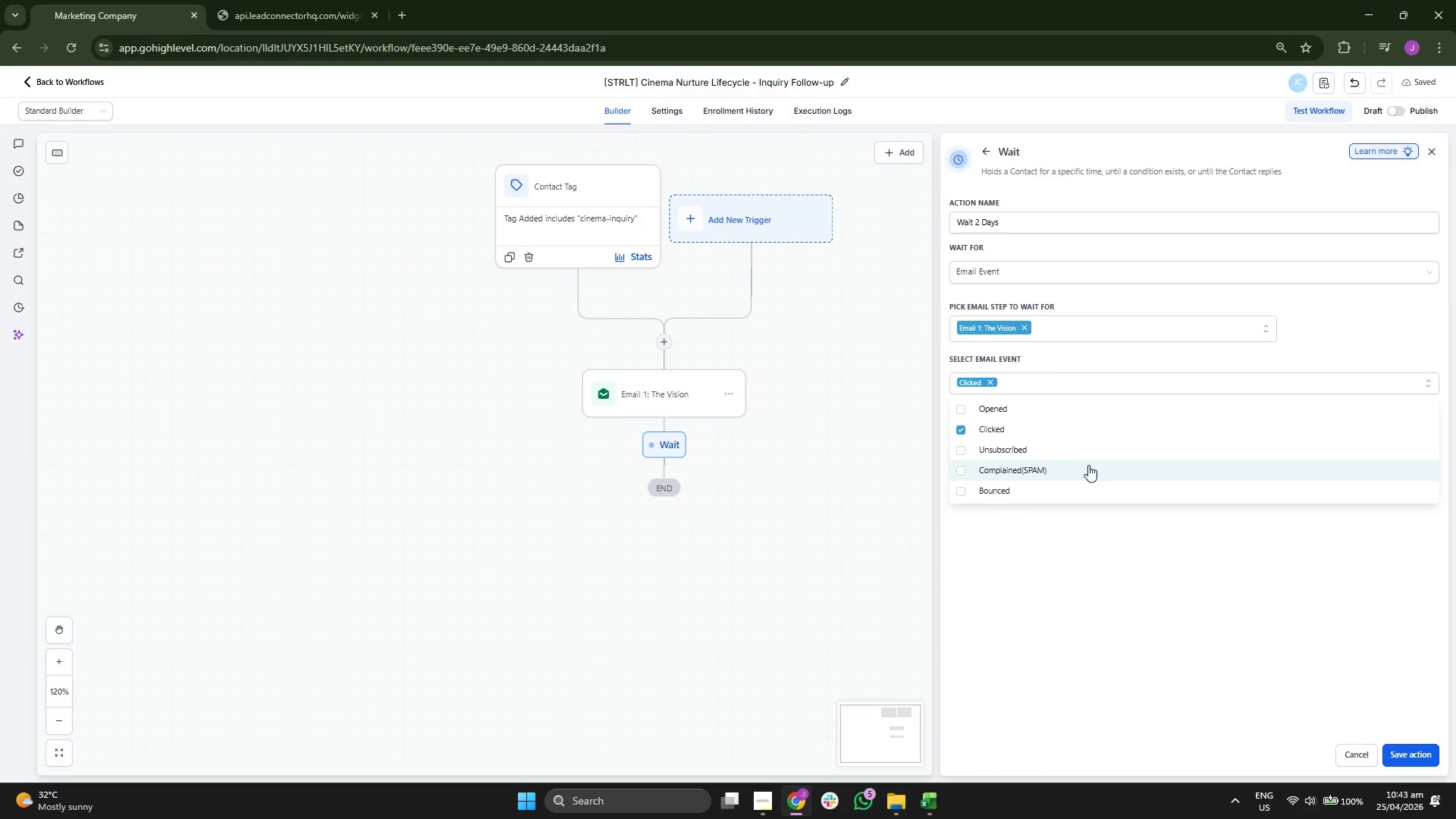 
left_click([1416, 756])
 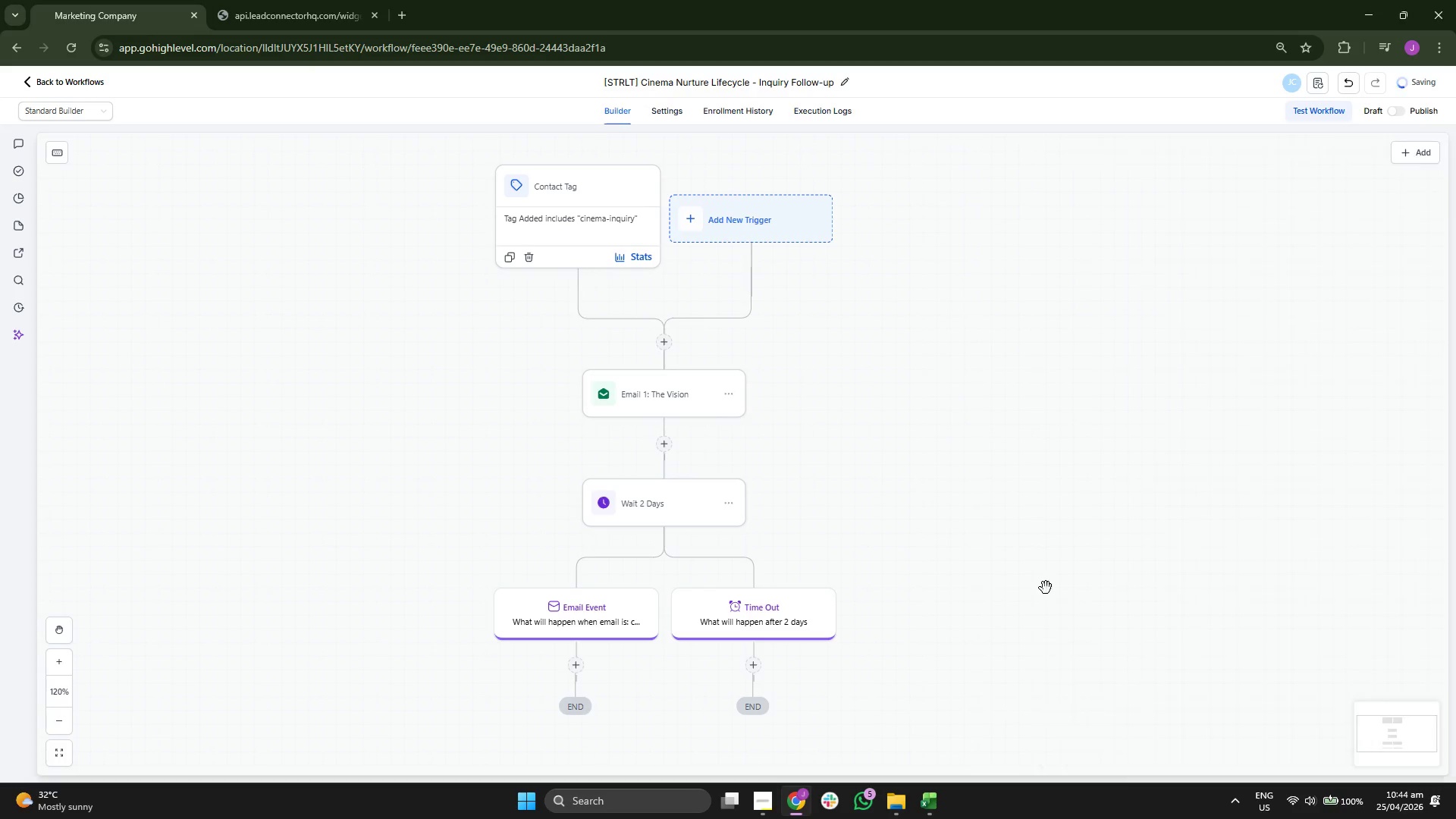 
left_click_drag(start_coordinate=[951, 529], to_coordinate=[911, 478])
 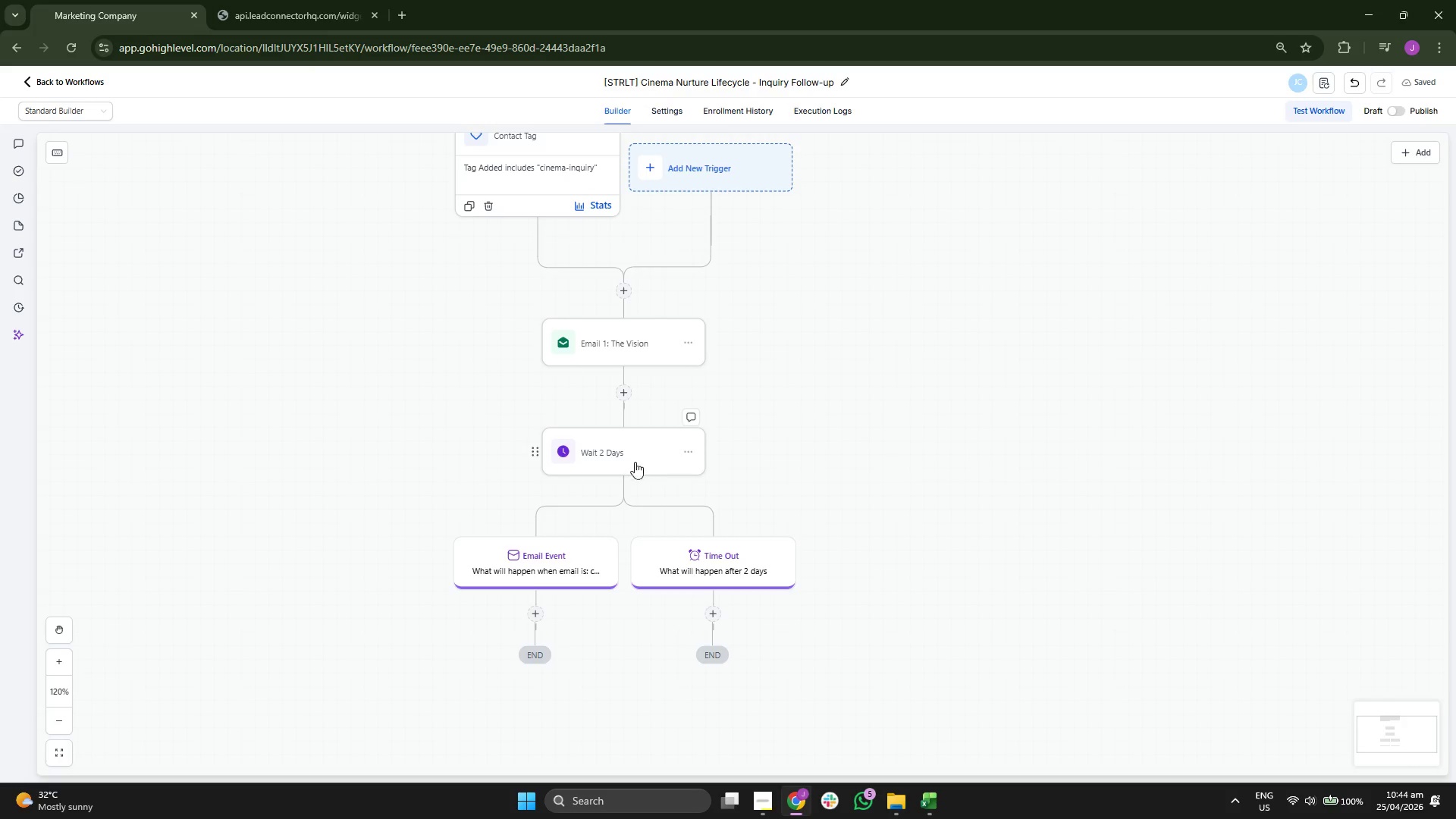 
left_click([623, 461])
 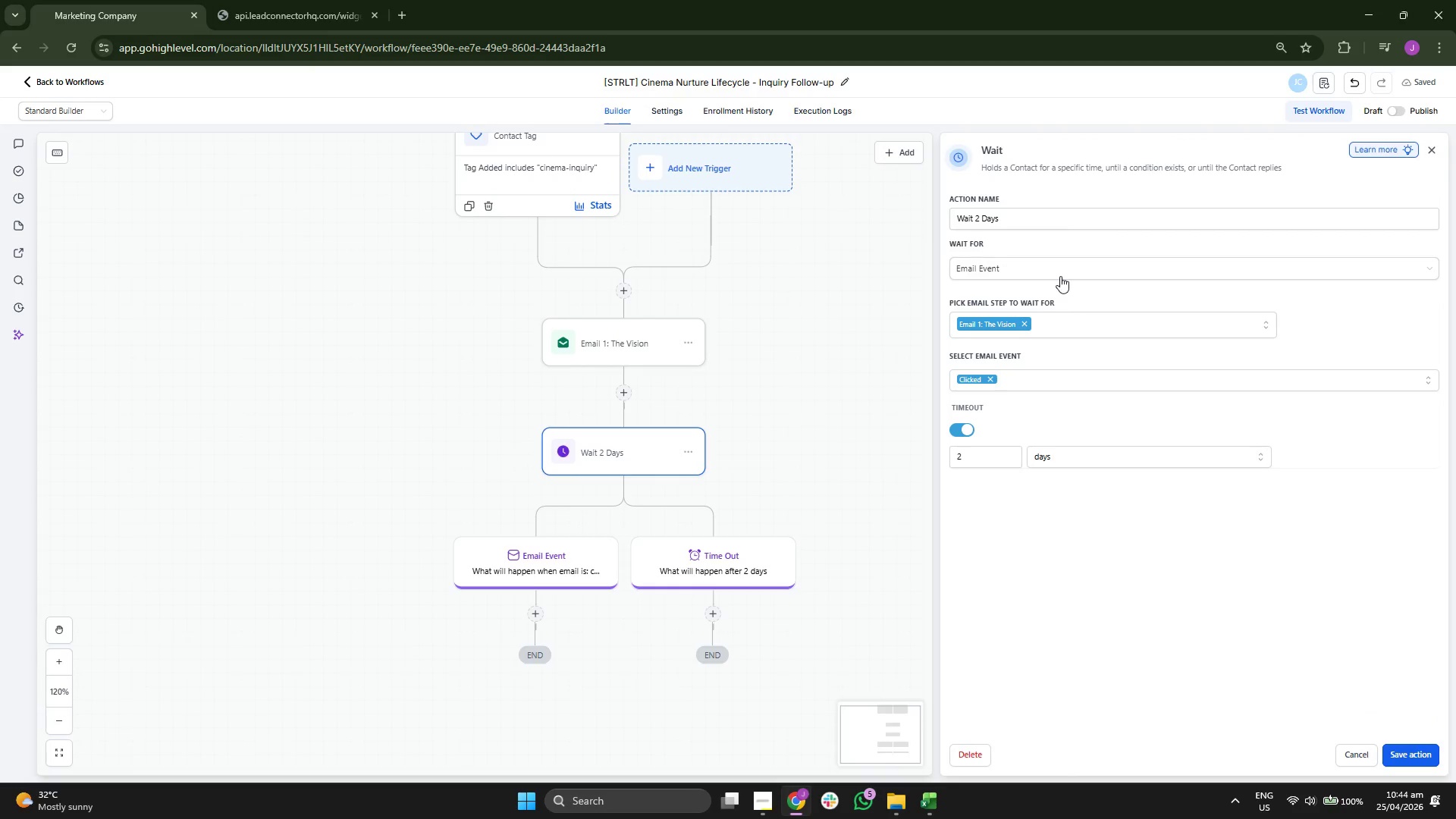 
left_click([1068, 274])
 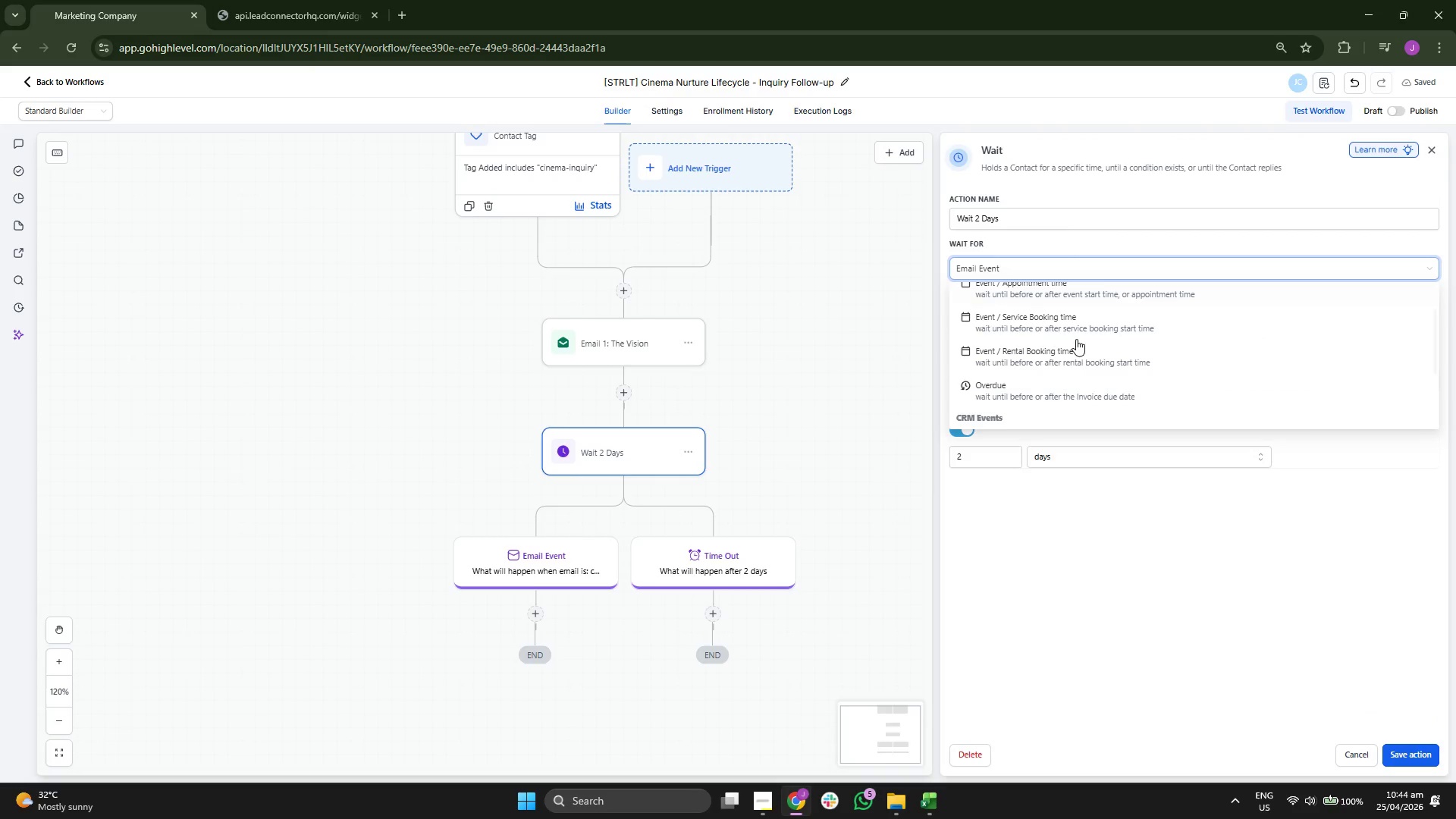 
scroll: coordinate [1078, 349], scroll_direction: up, amount: 4.0
 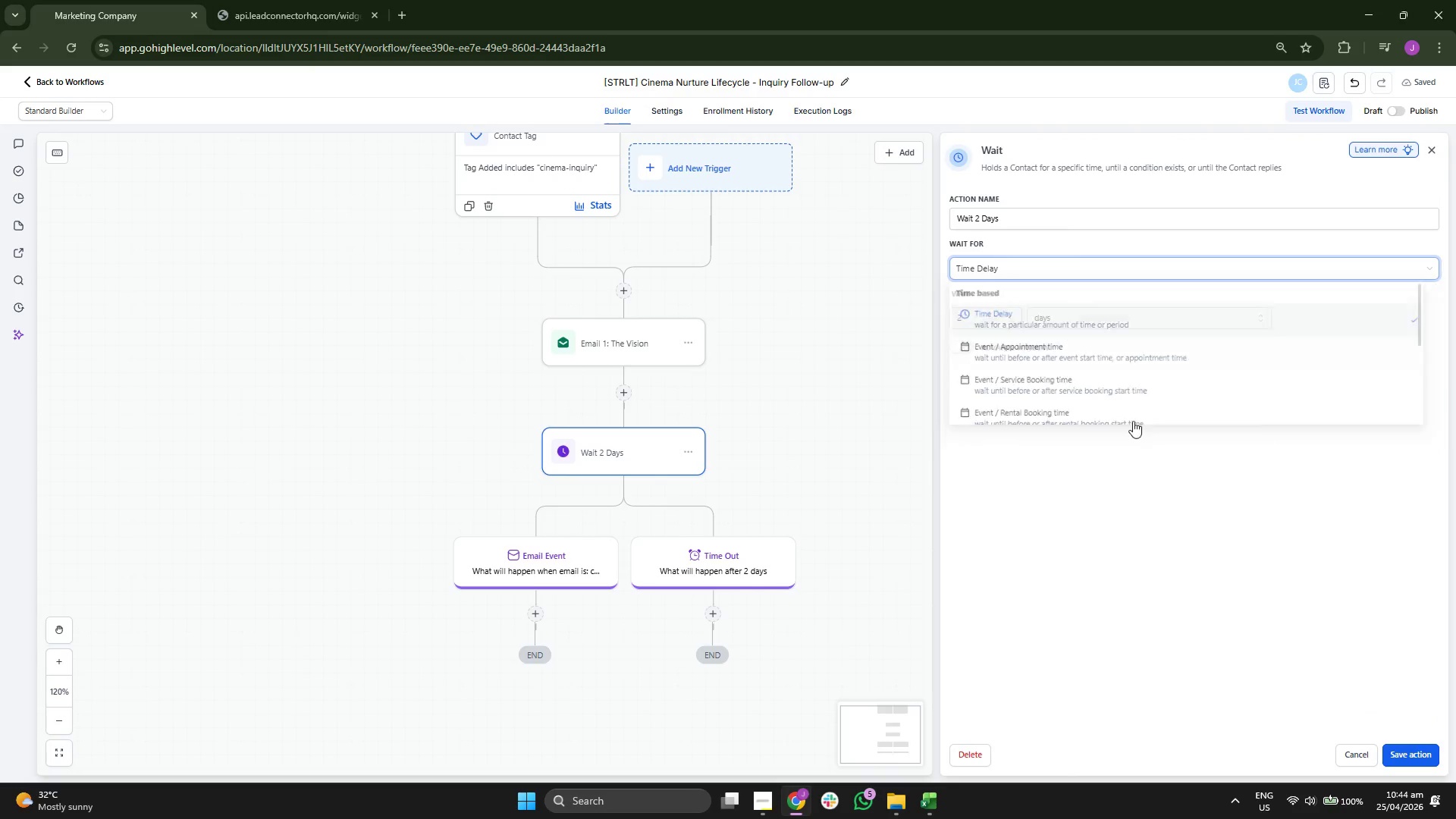 
double_click([1198, 608])
 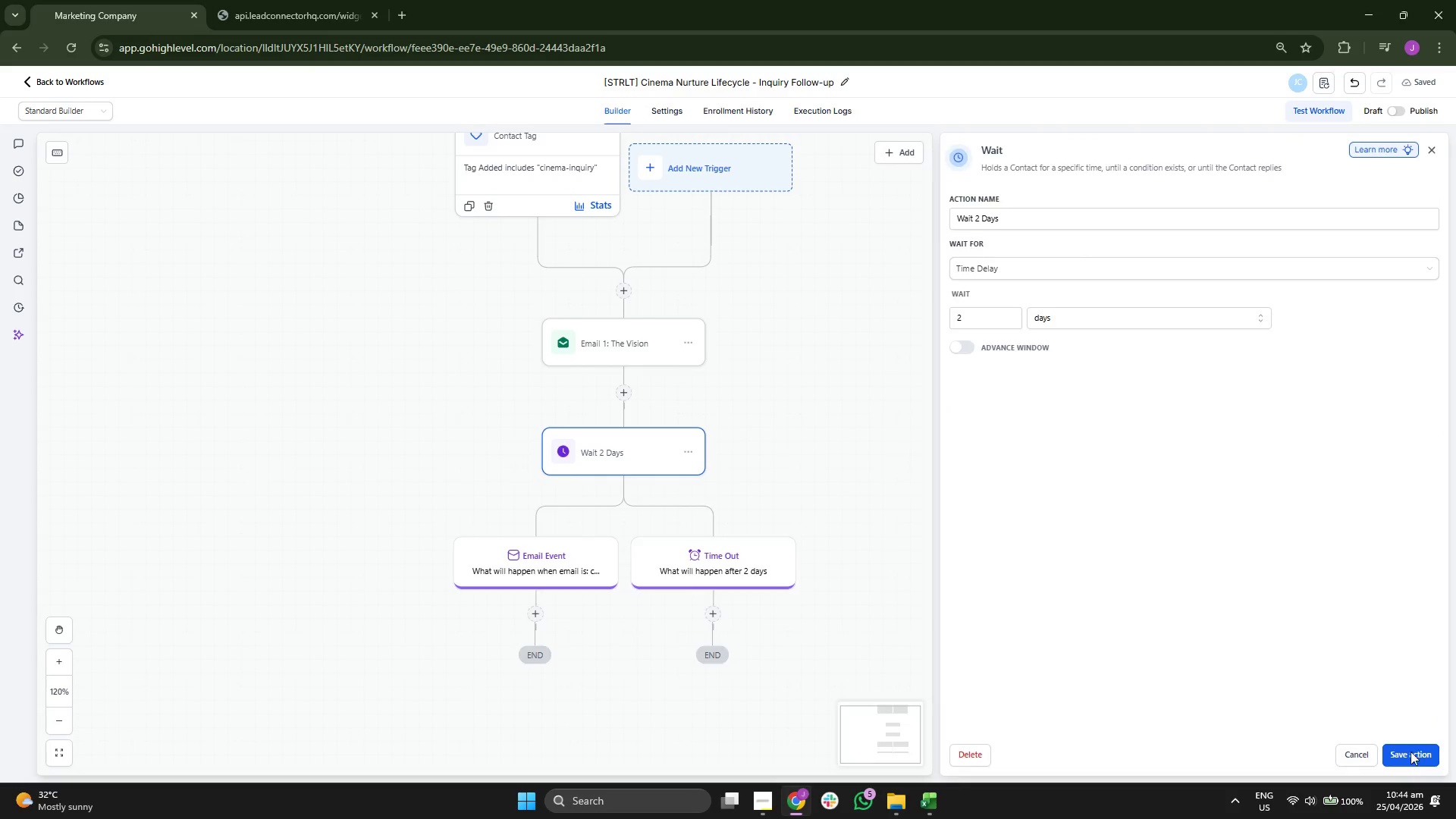 
left_click_drag(start_coordinate=[1015, 607], to_coordinate=[985, 522])
 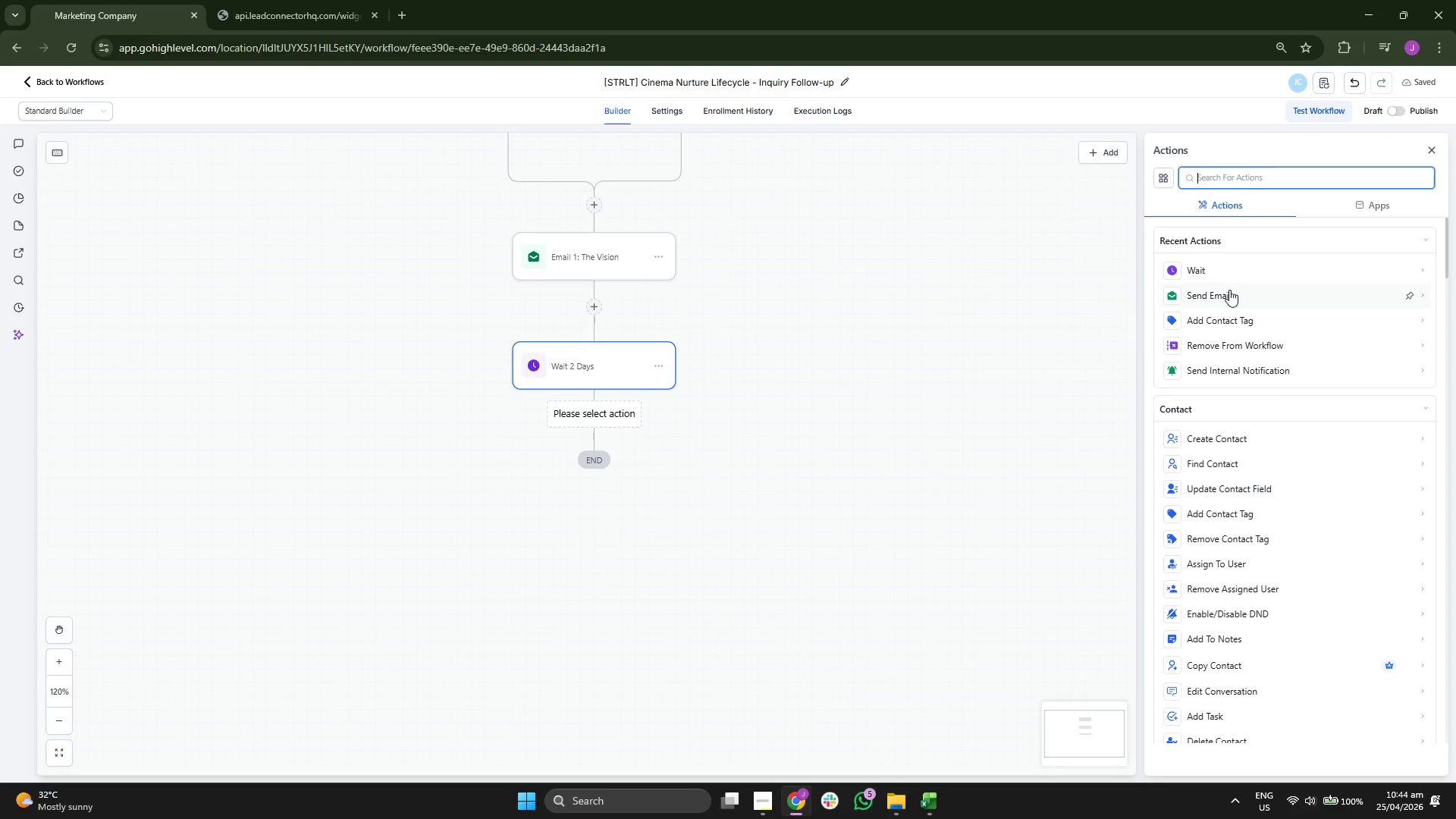 
scroll: coordinate [1279, 509], scroll_direction: down, amount: 20.0
 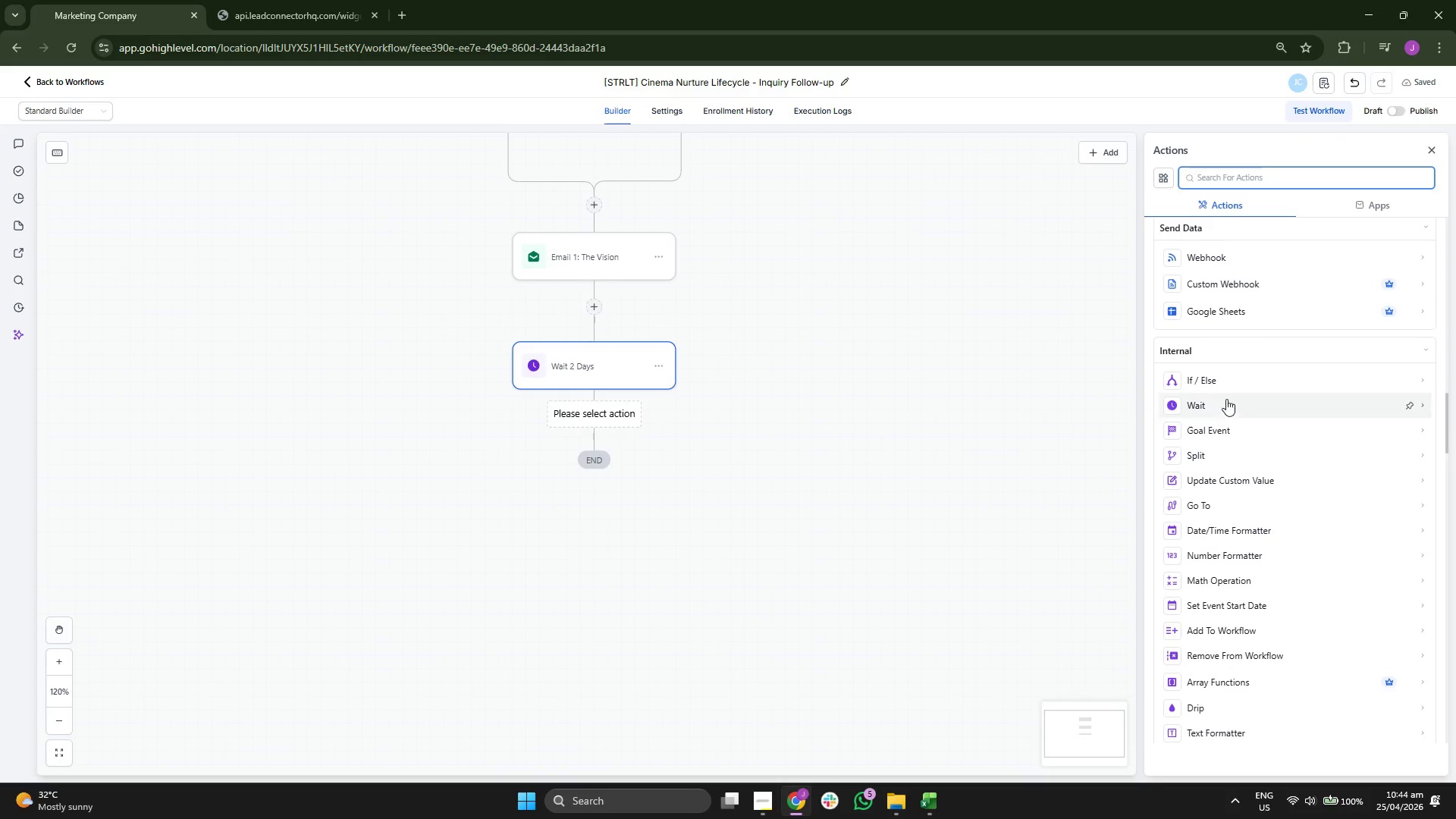 
left_click([1226, 388])
 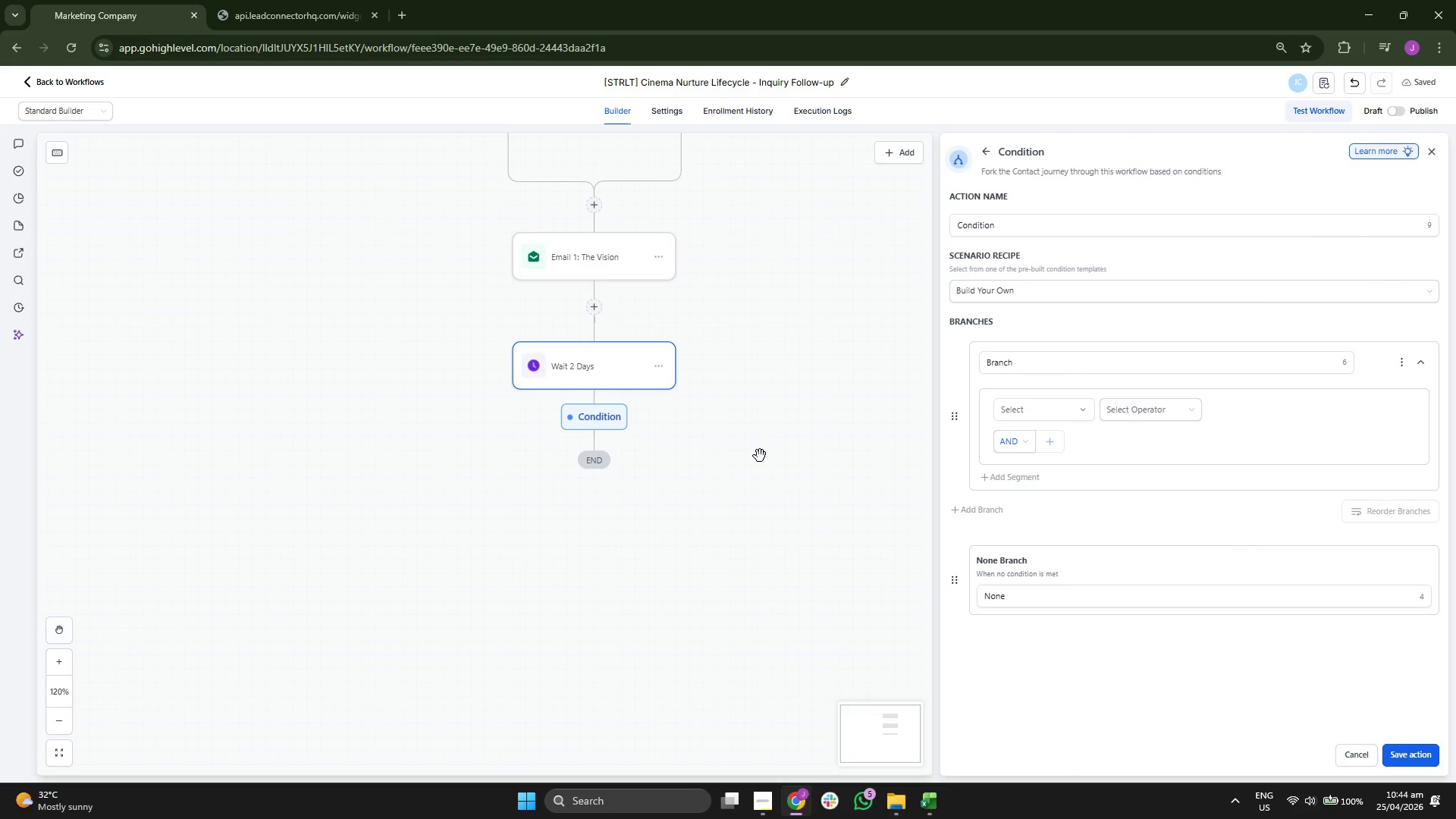 
left_click_drag(start_coordinate=[754, 453], to_coordinate=[763, 447])
 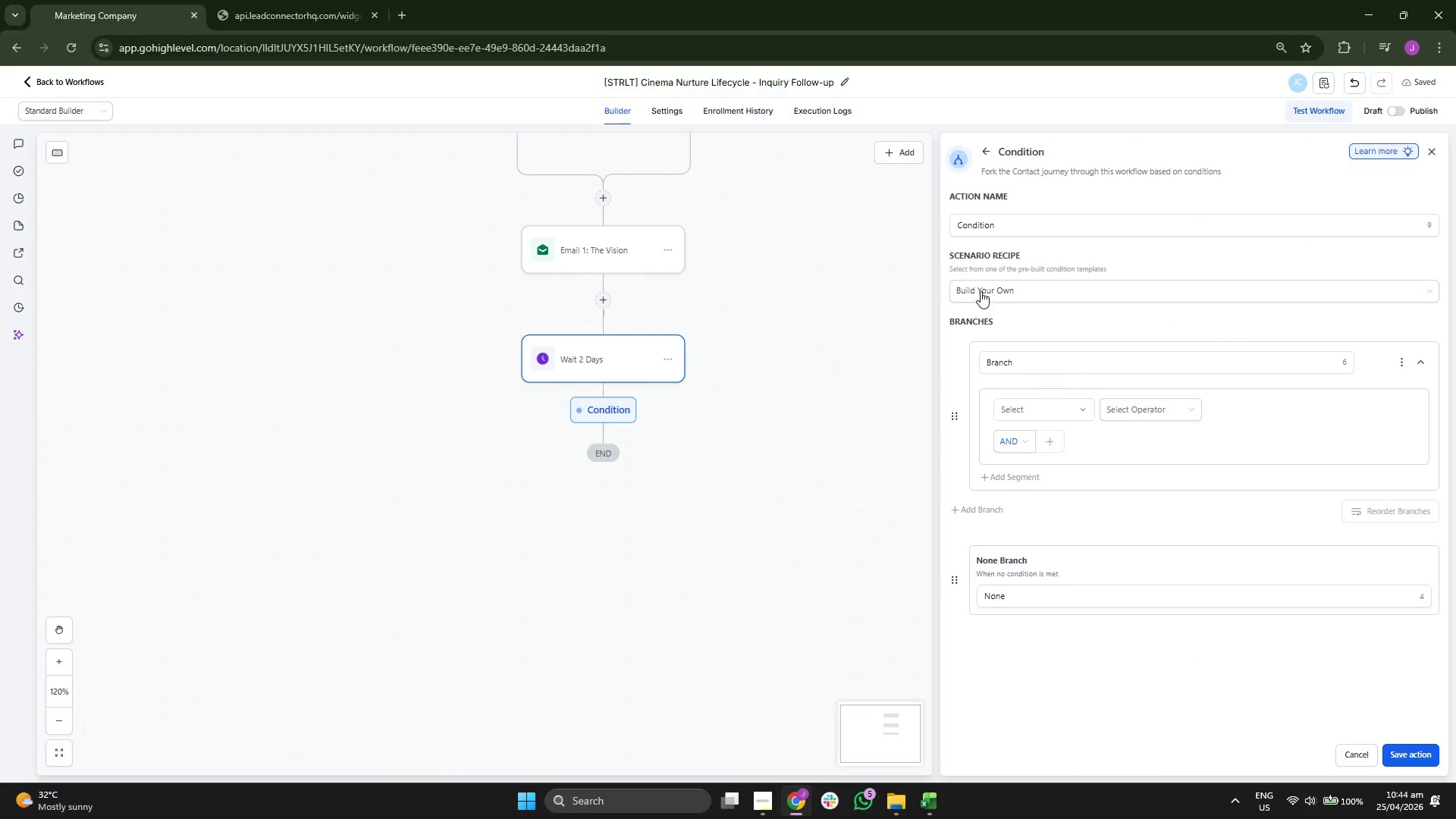 
left_click([1003, 291])
 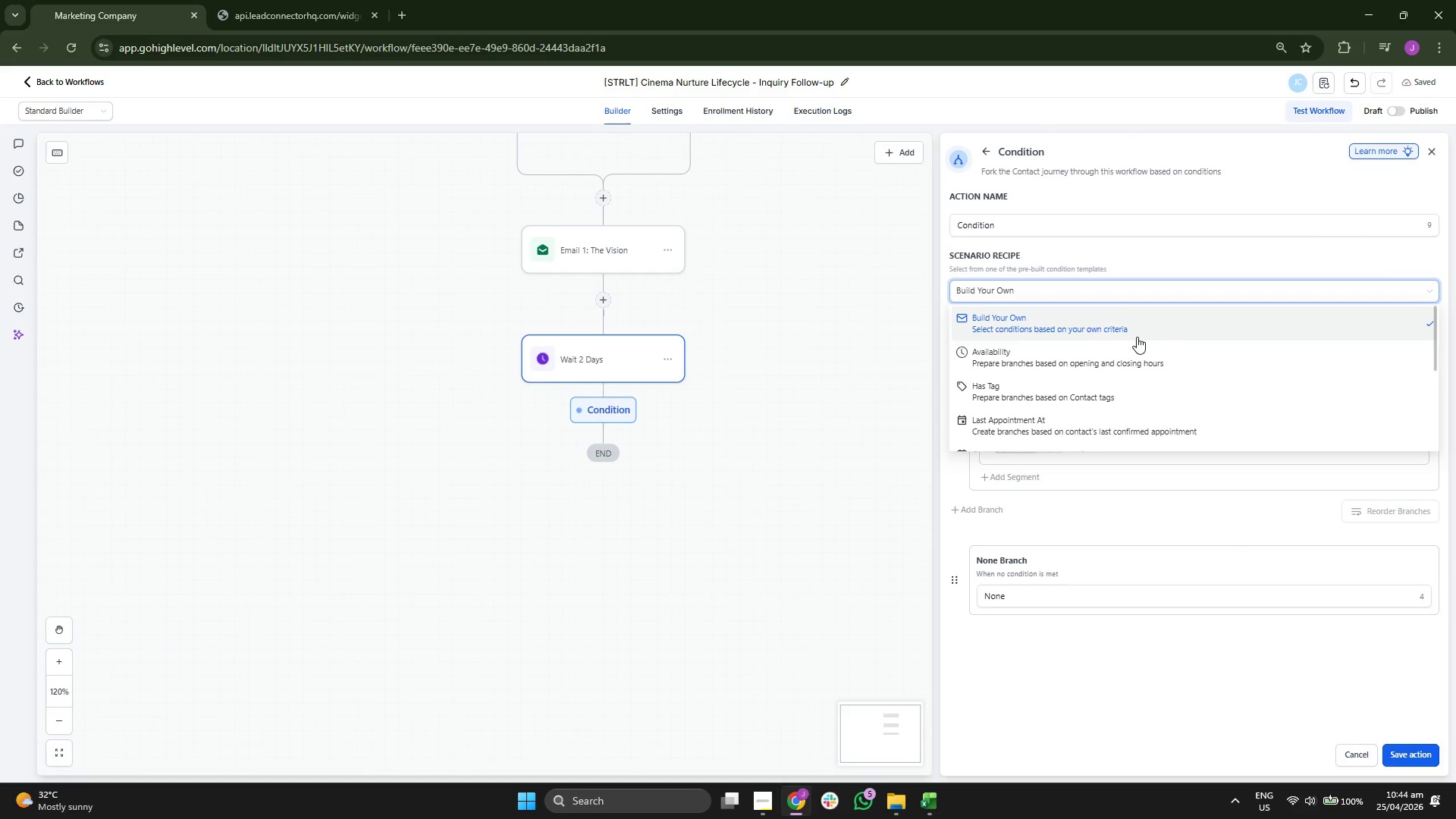 
scroll: coordinate [1137, 337], scroll_direction: down, amount: 2.0
 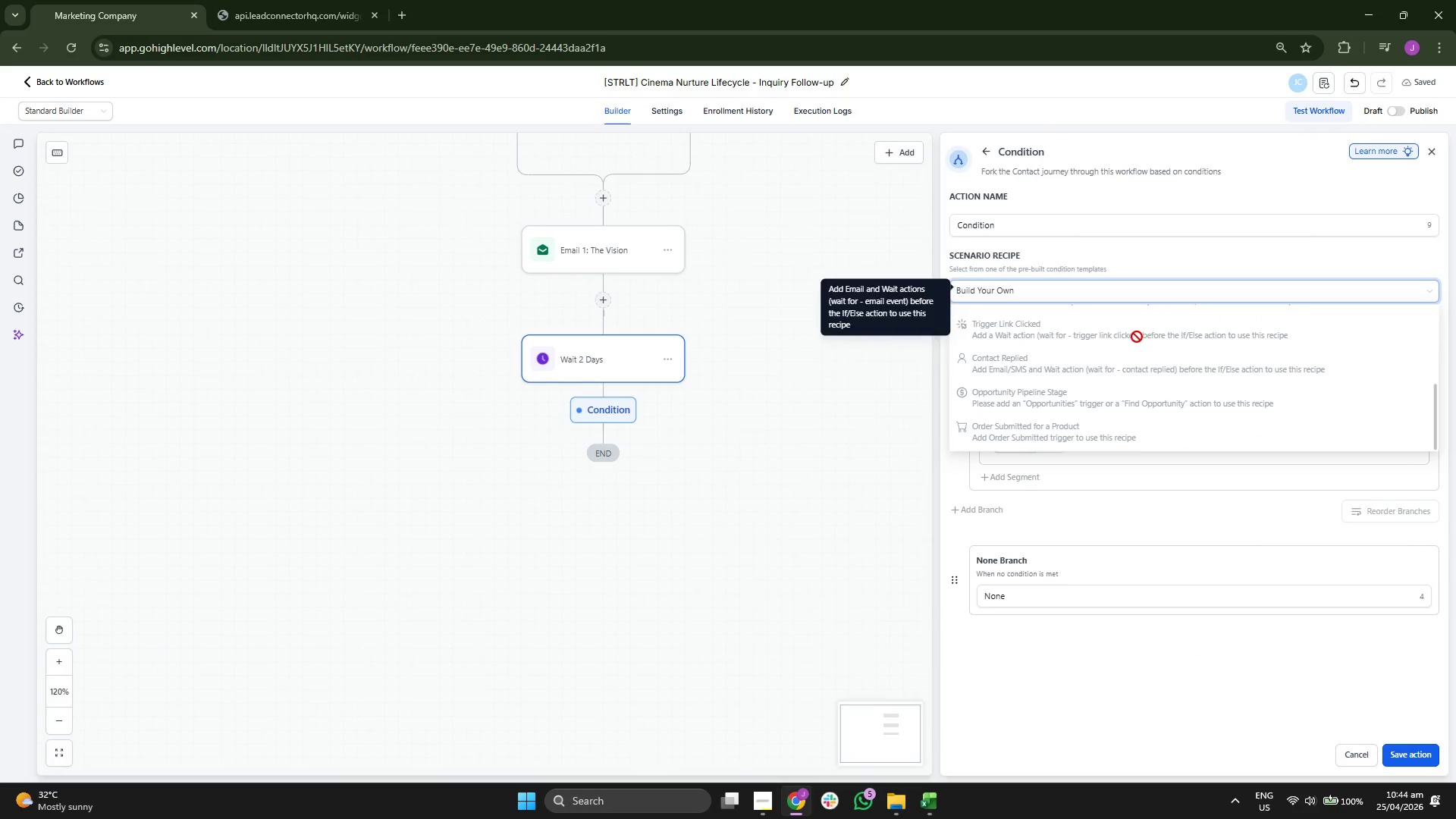 
scroll: coordinate [1137, 337], scroll_direction: none, amount: 0.0
 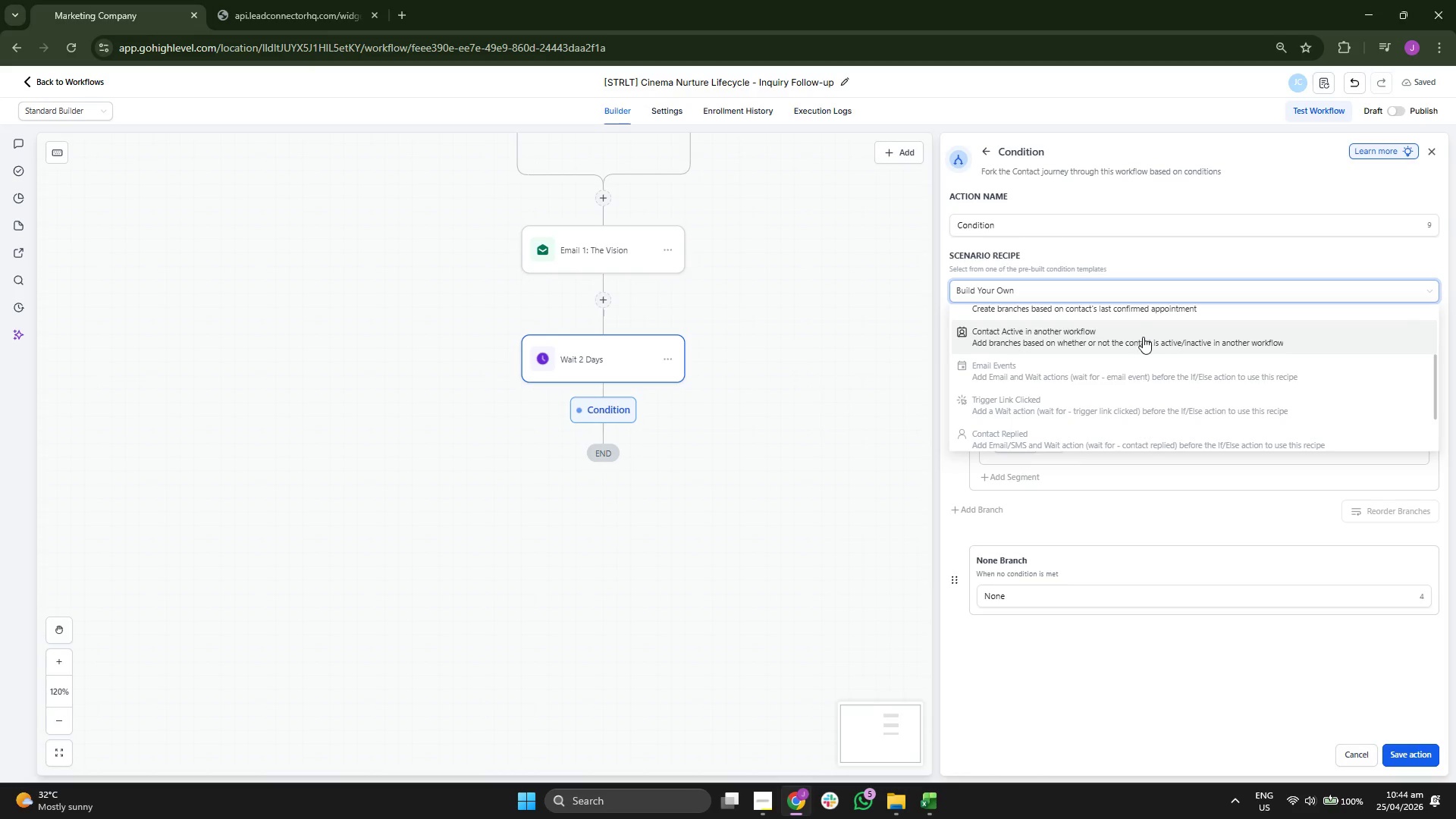 
scroll: coordinate [1150, 339], scroll_direction: down, amount: 2.0
 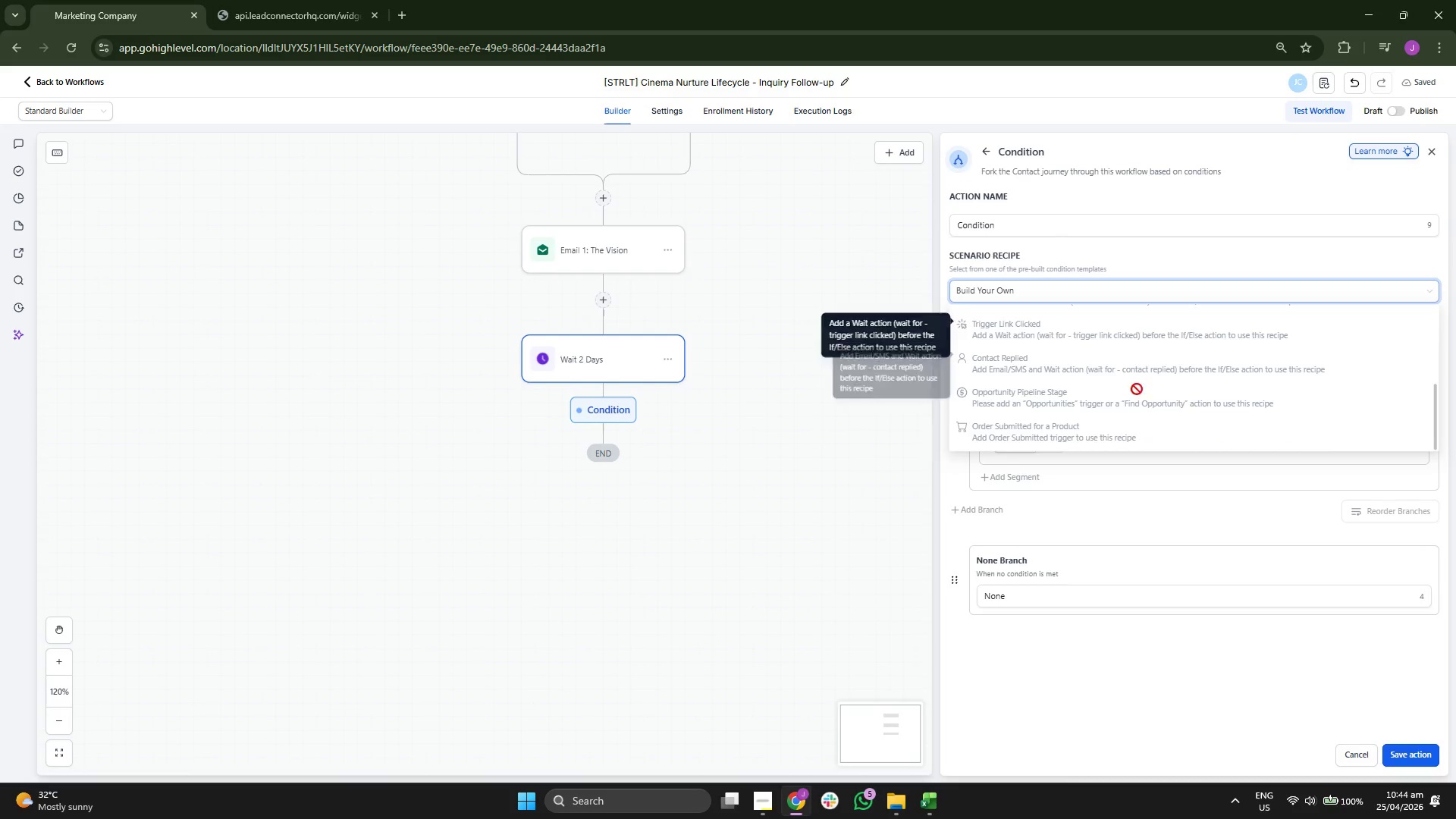 
scroll: coordinate [1133, 400], scroll_direction: up, amount: 3.0
 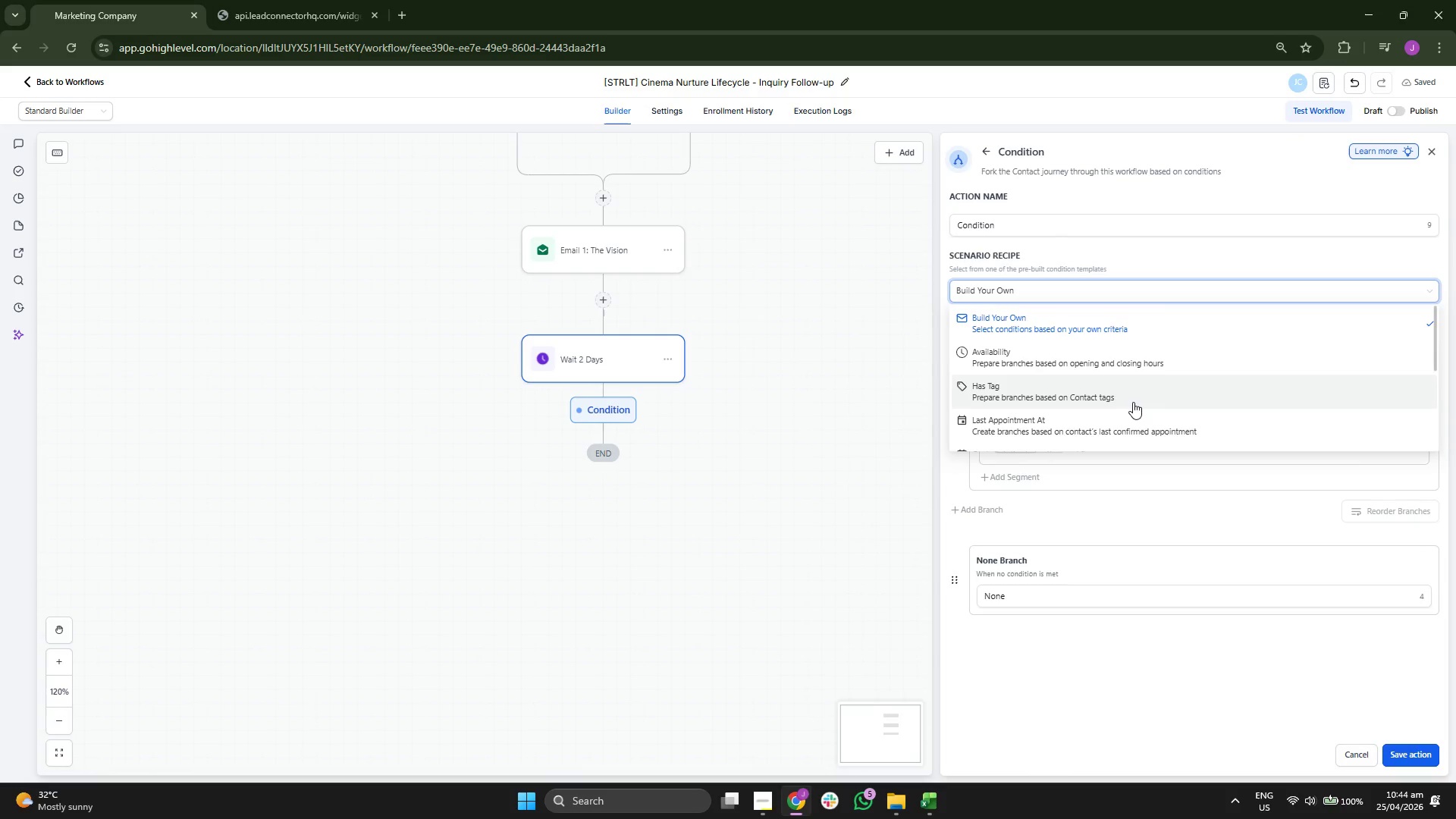 
scroll: coordinate [1133, 402], scroll_direction: down, amount: 1.0
 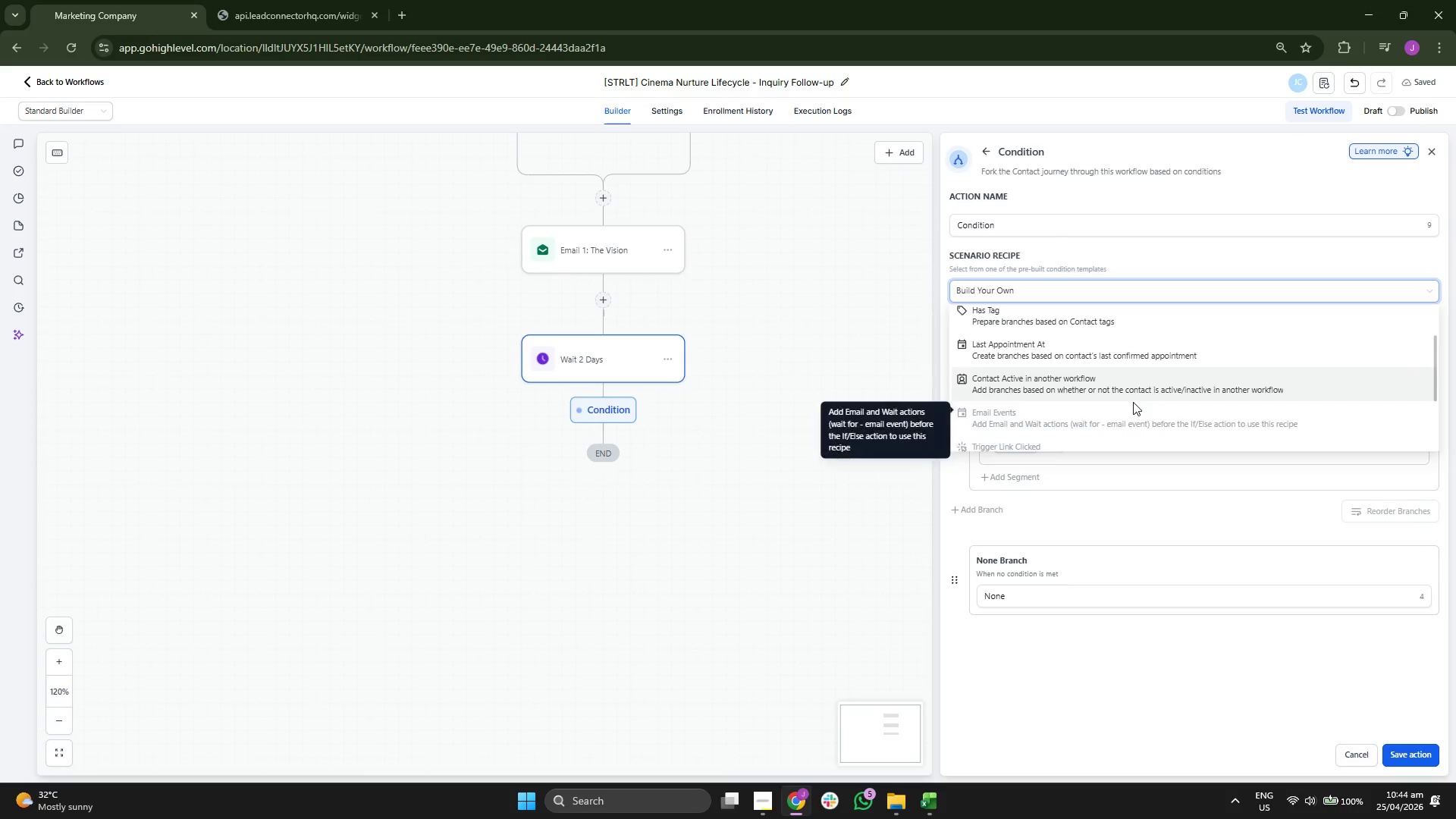 
scroll: coordinate [1133, 402], scroll_direction: up, amount: 3.0
 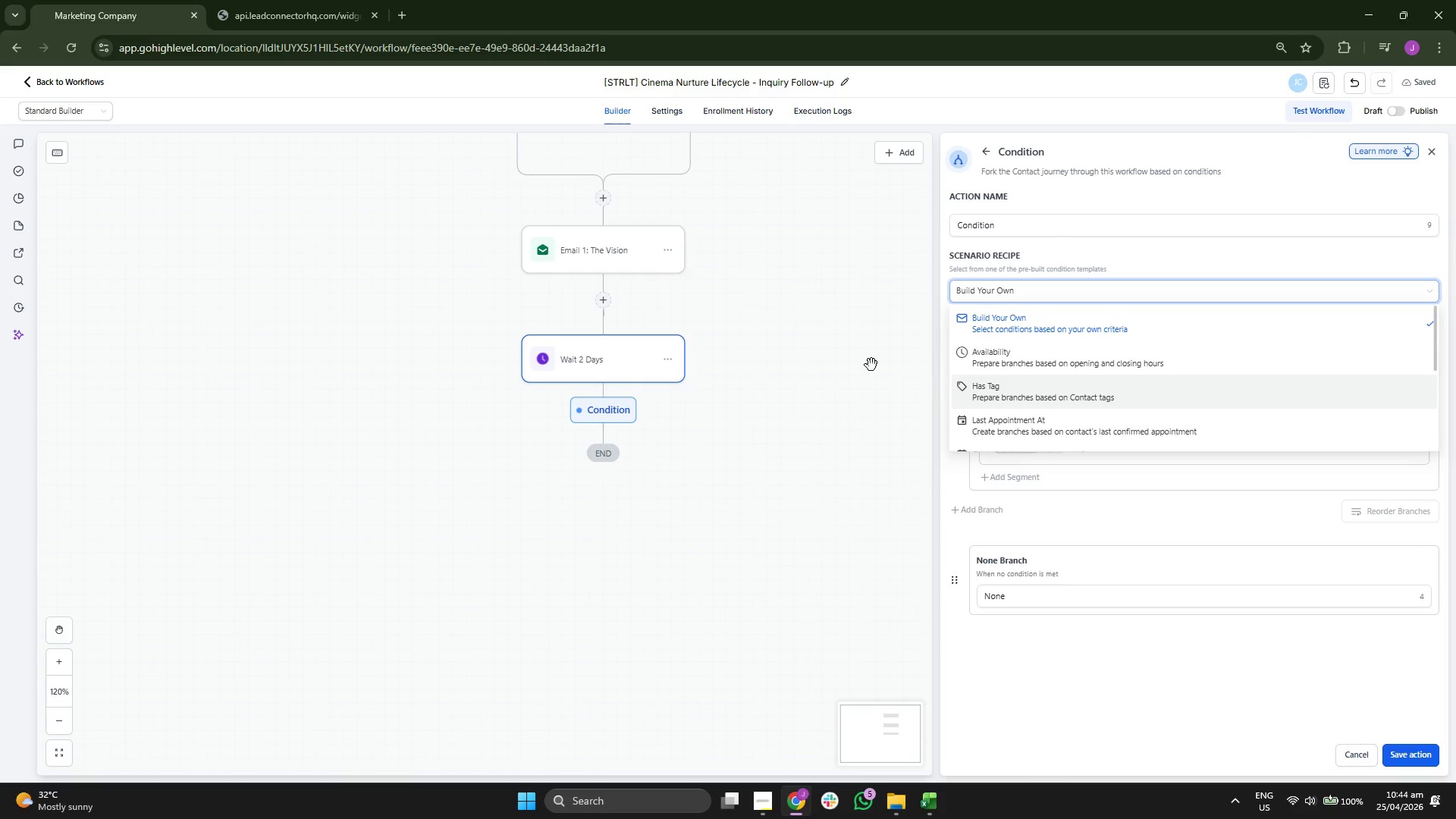 
left_click([790, 337])
 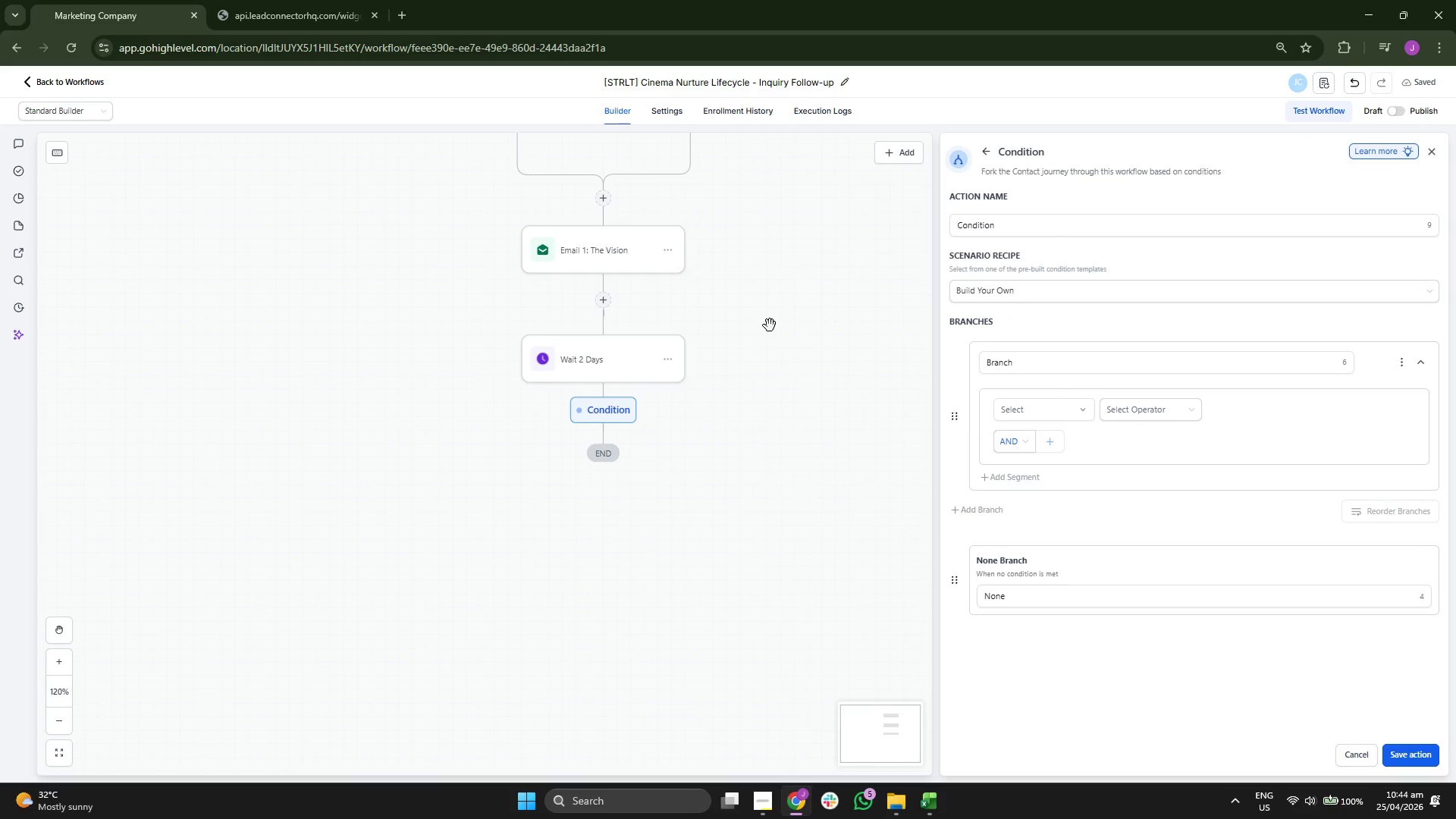 
left_click_drag(start_coordinate=[774, 328], to_coordinate=[759, 377])
 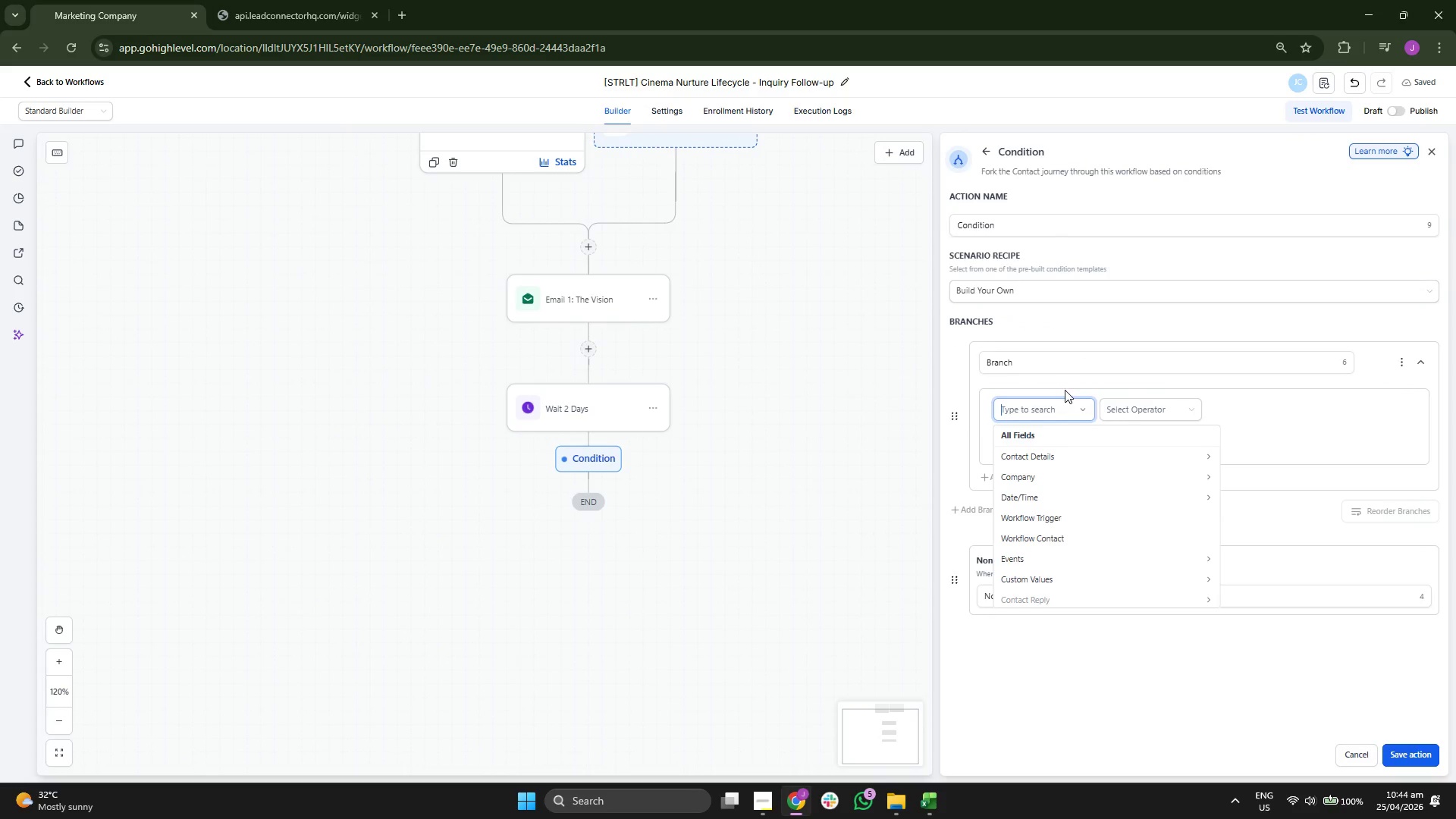 
scroll: coordinate [1071, 466], scroll_direction: down, amount: 1.0
 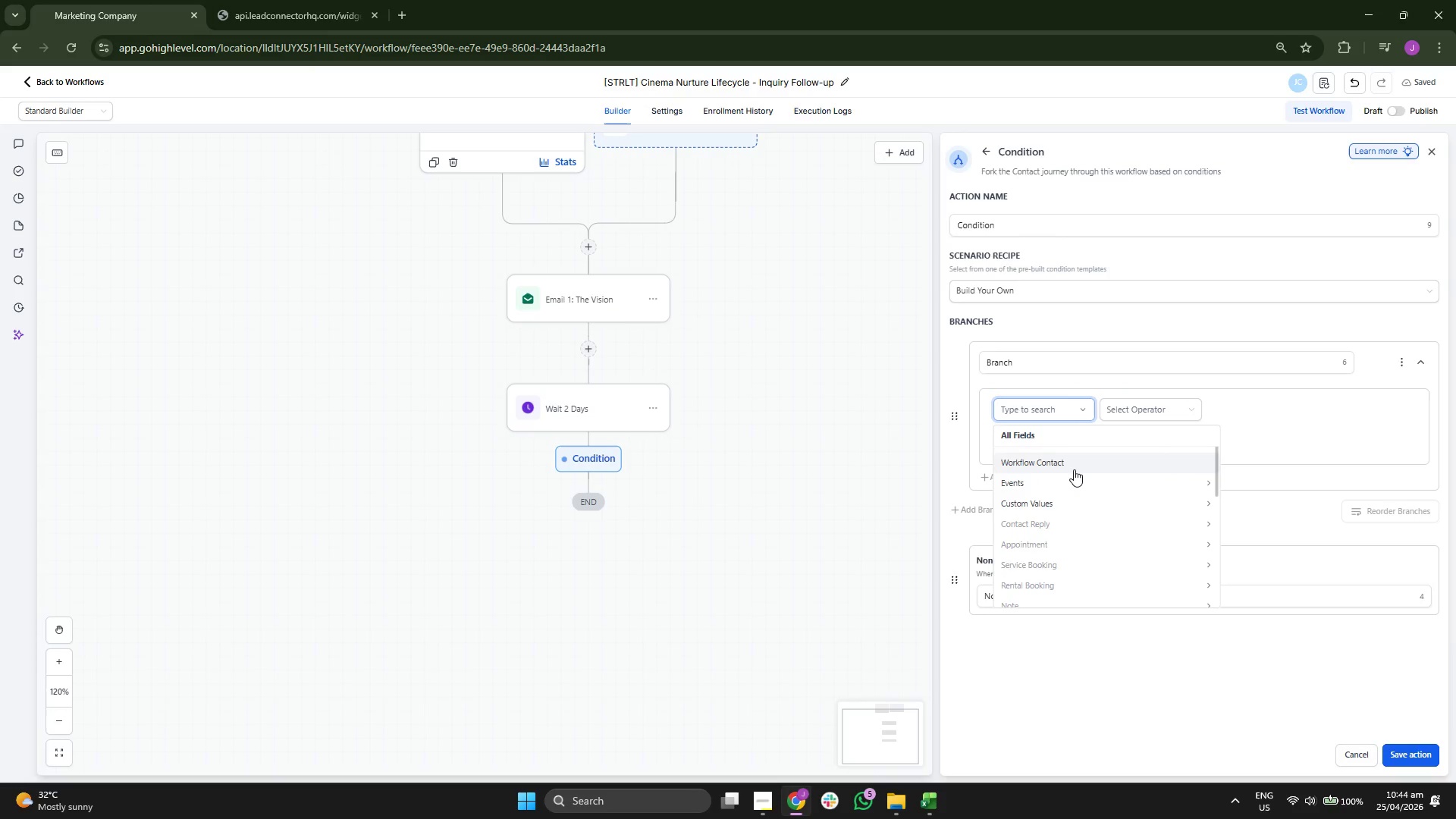 
scroll: coordinate [1074, 466], scroll_direction: up, amount: 1.0
 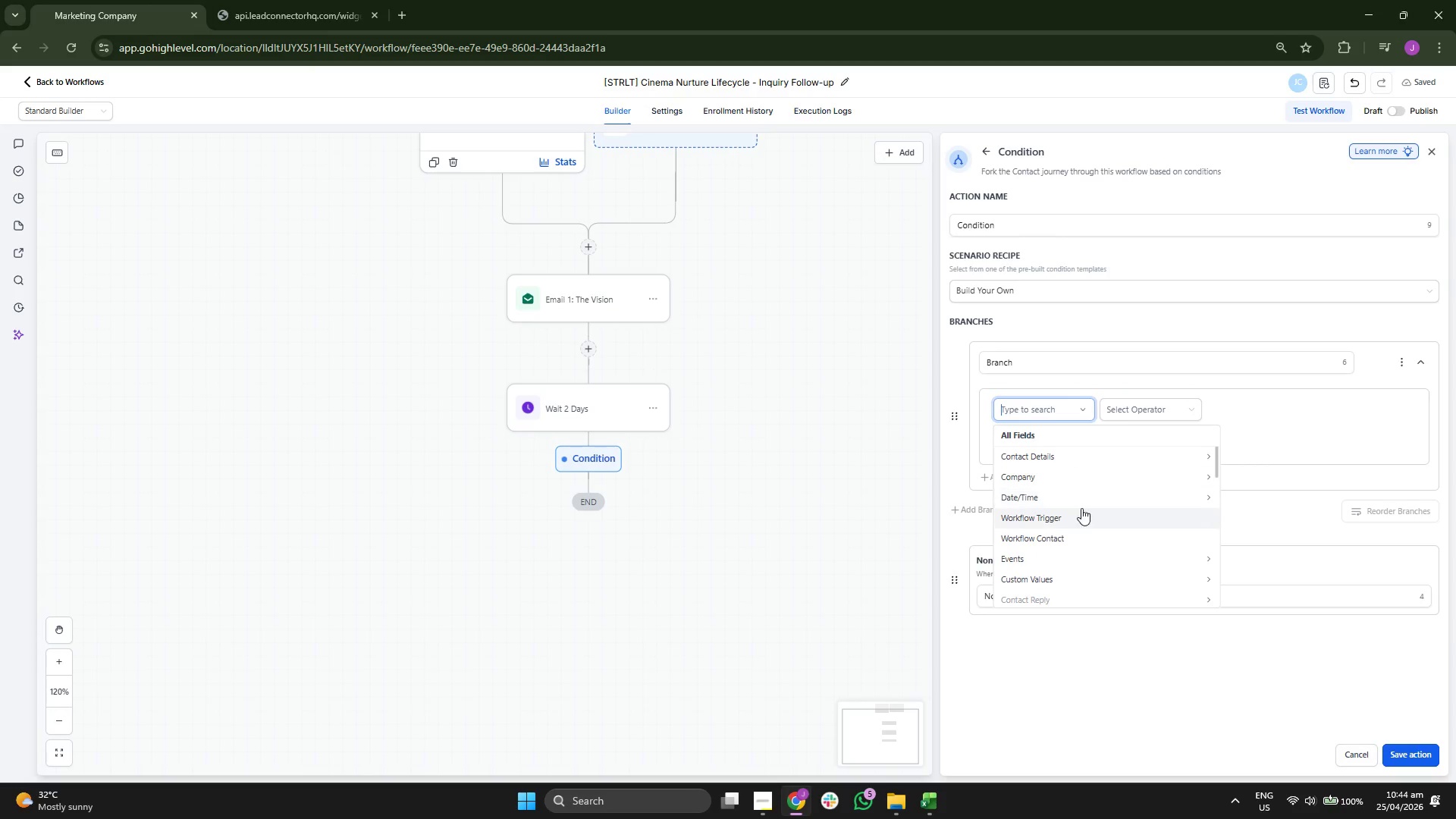 
left_click([1081, 515])
 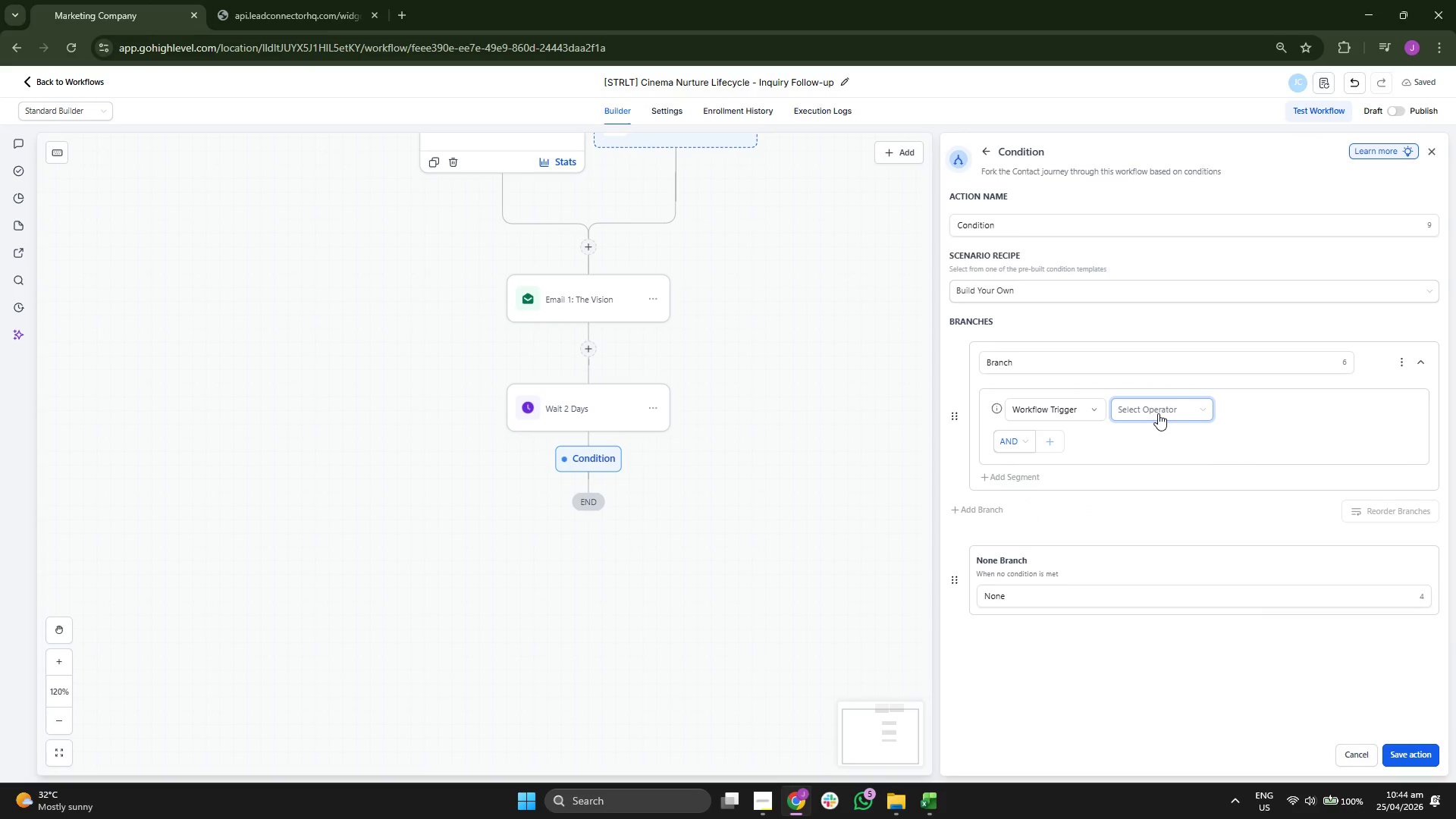 
left_click([1158, 413])
 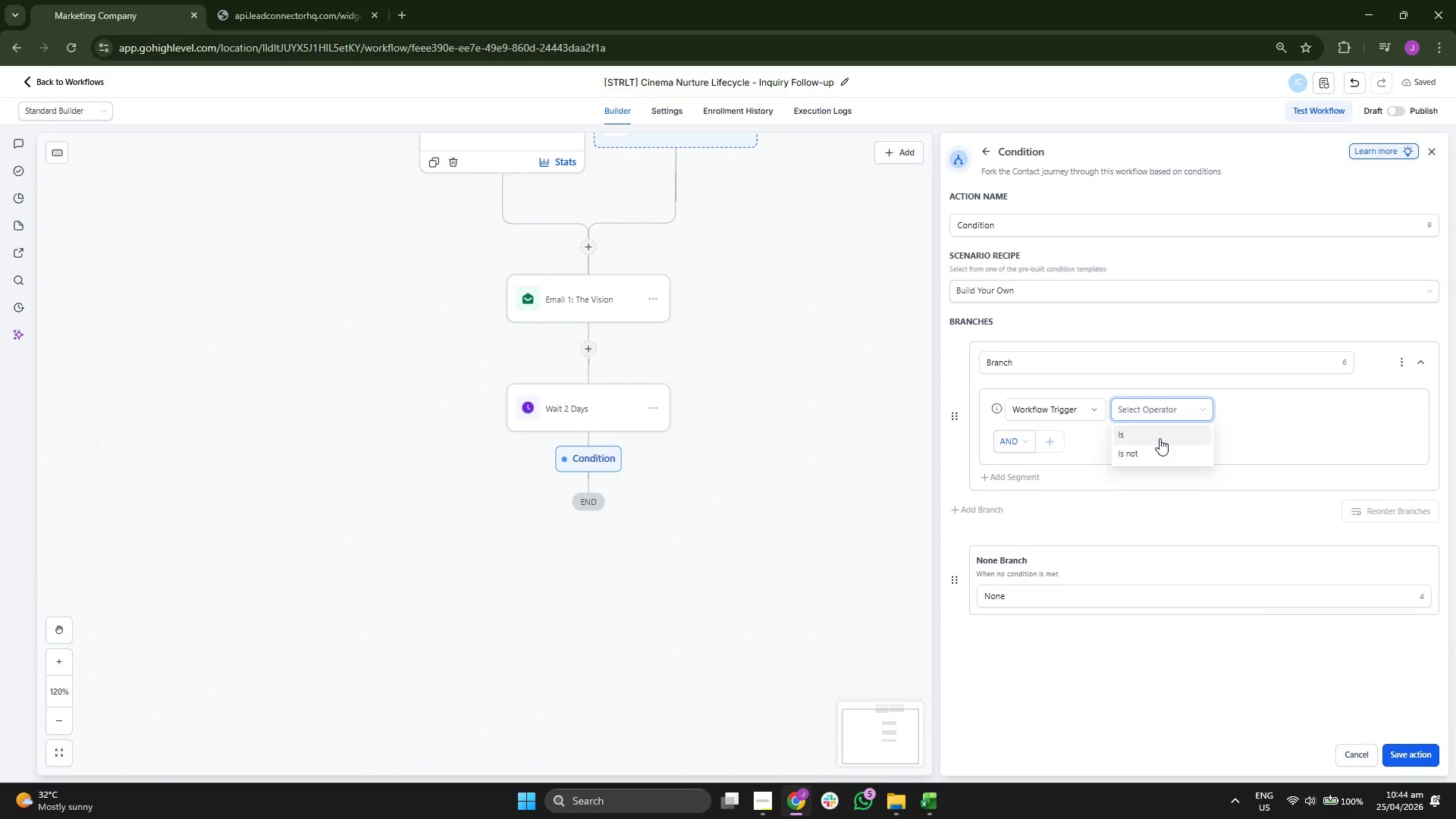 
left_click([1159, 438])
 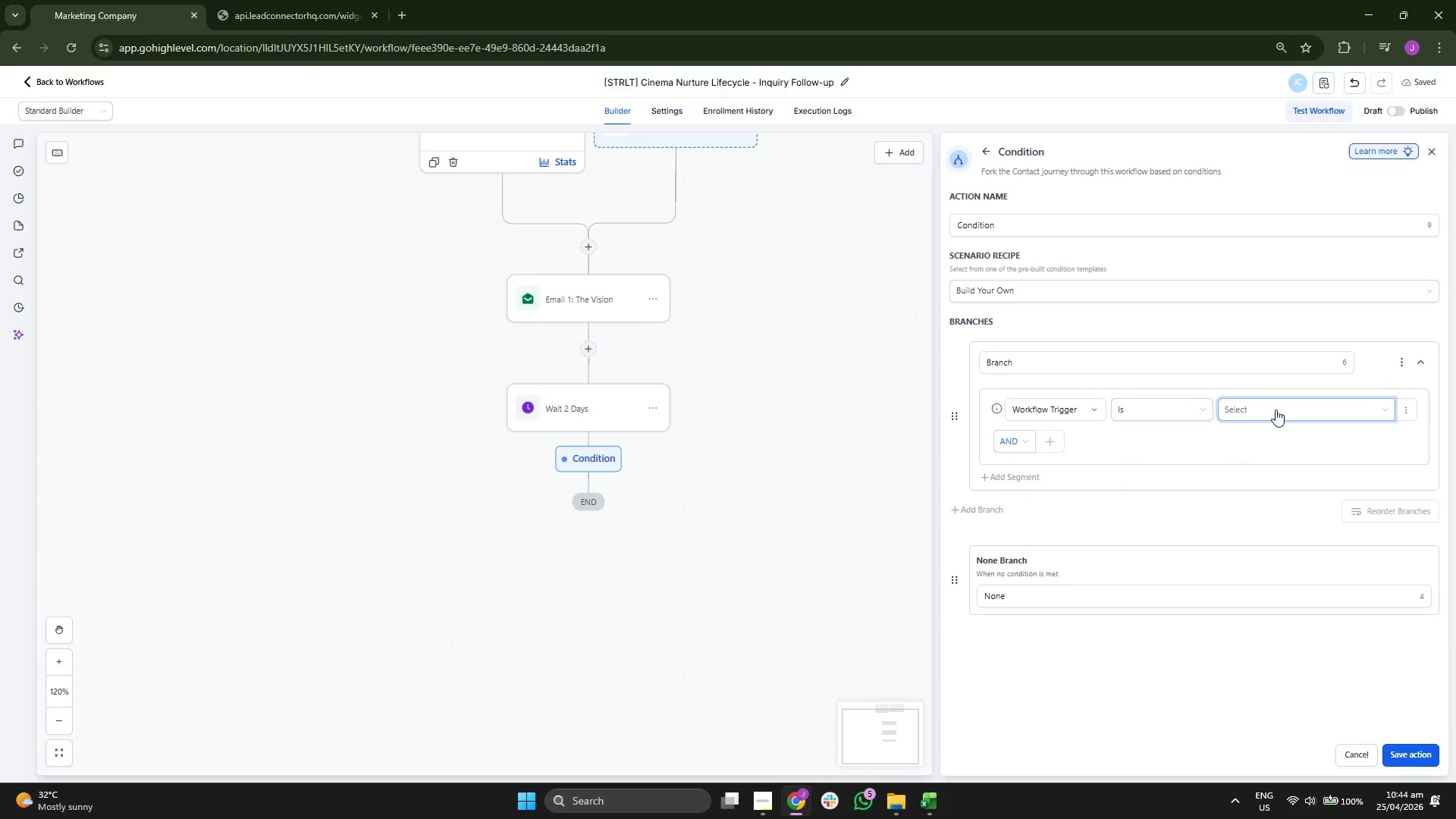 
left_click([1276, 410])
 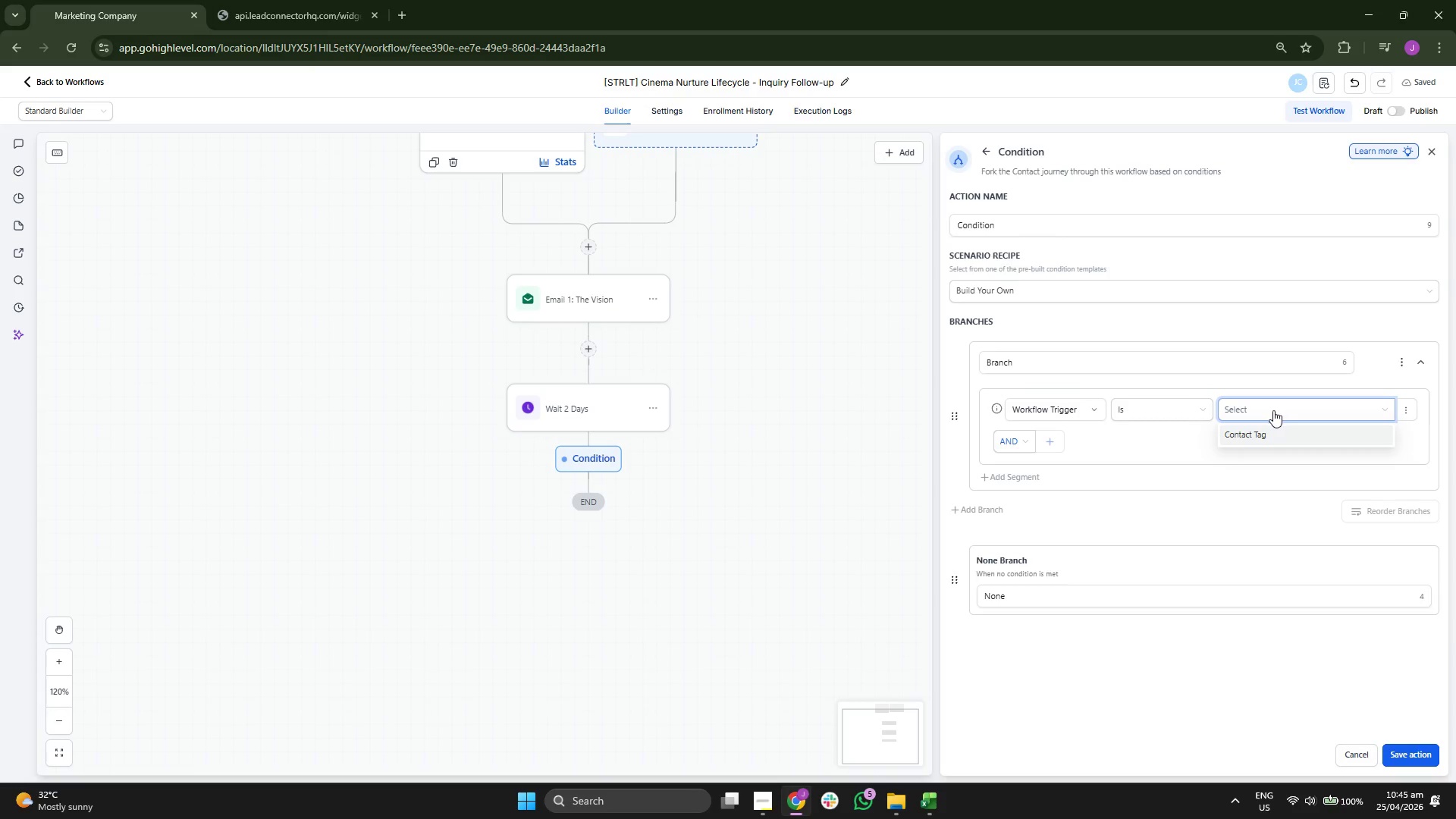 
left_click_drag(start_coordinate=[701, 462], to_coordinate=[679, 482])
 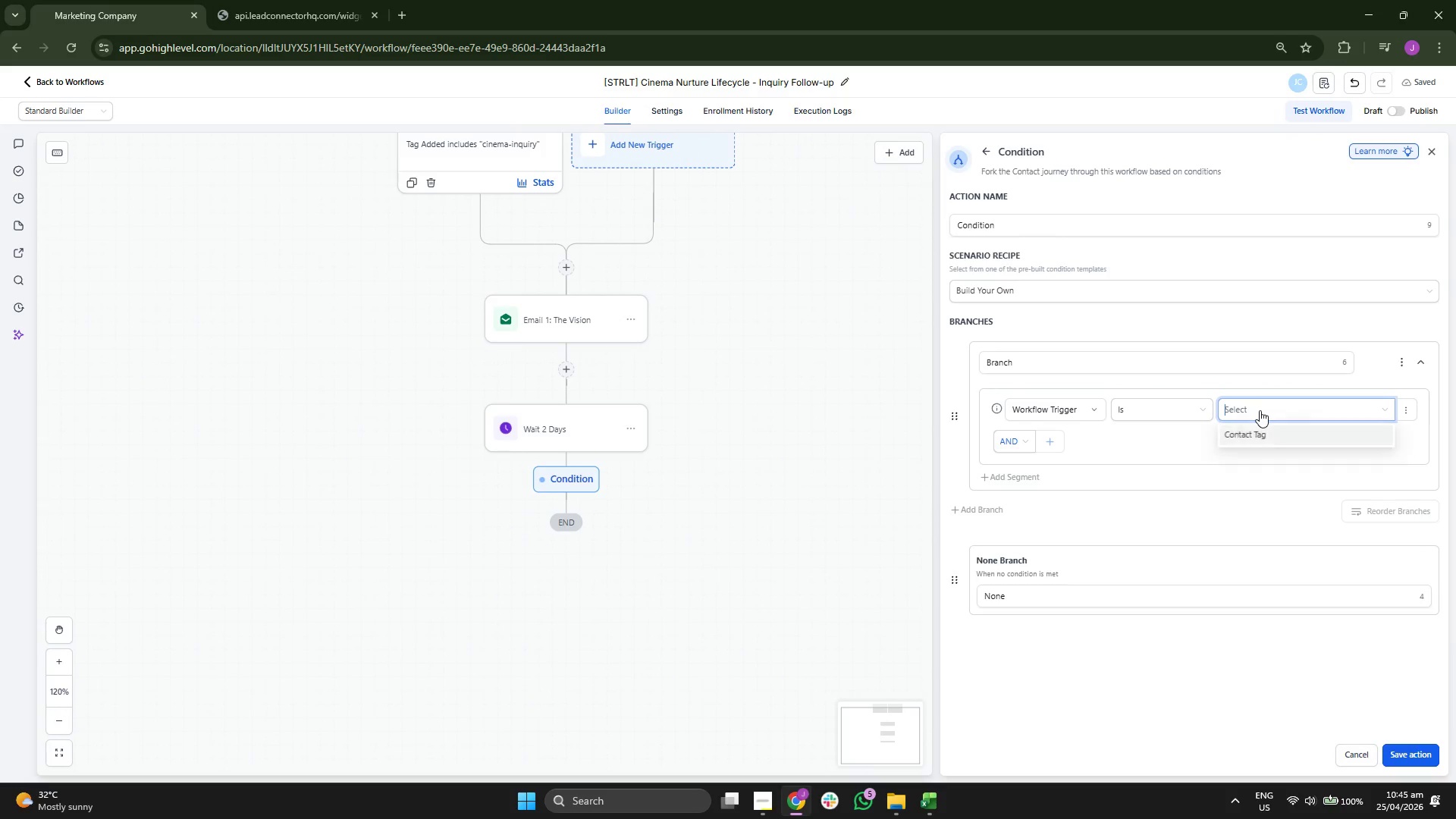 
left_click([1260, 438])
 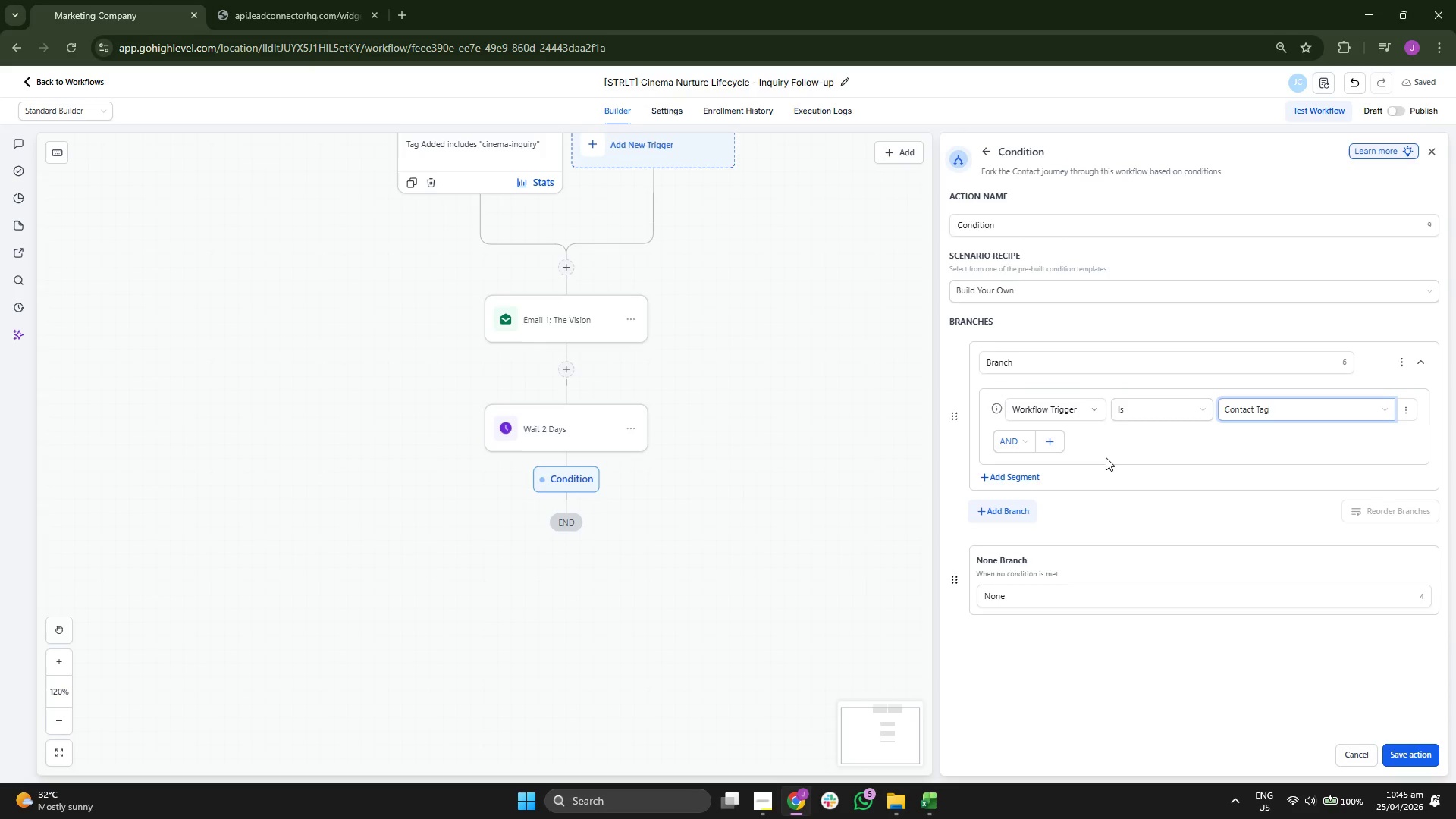 
left_click([1033, 416])
 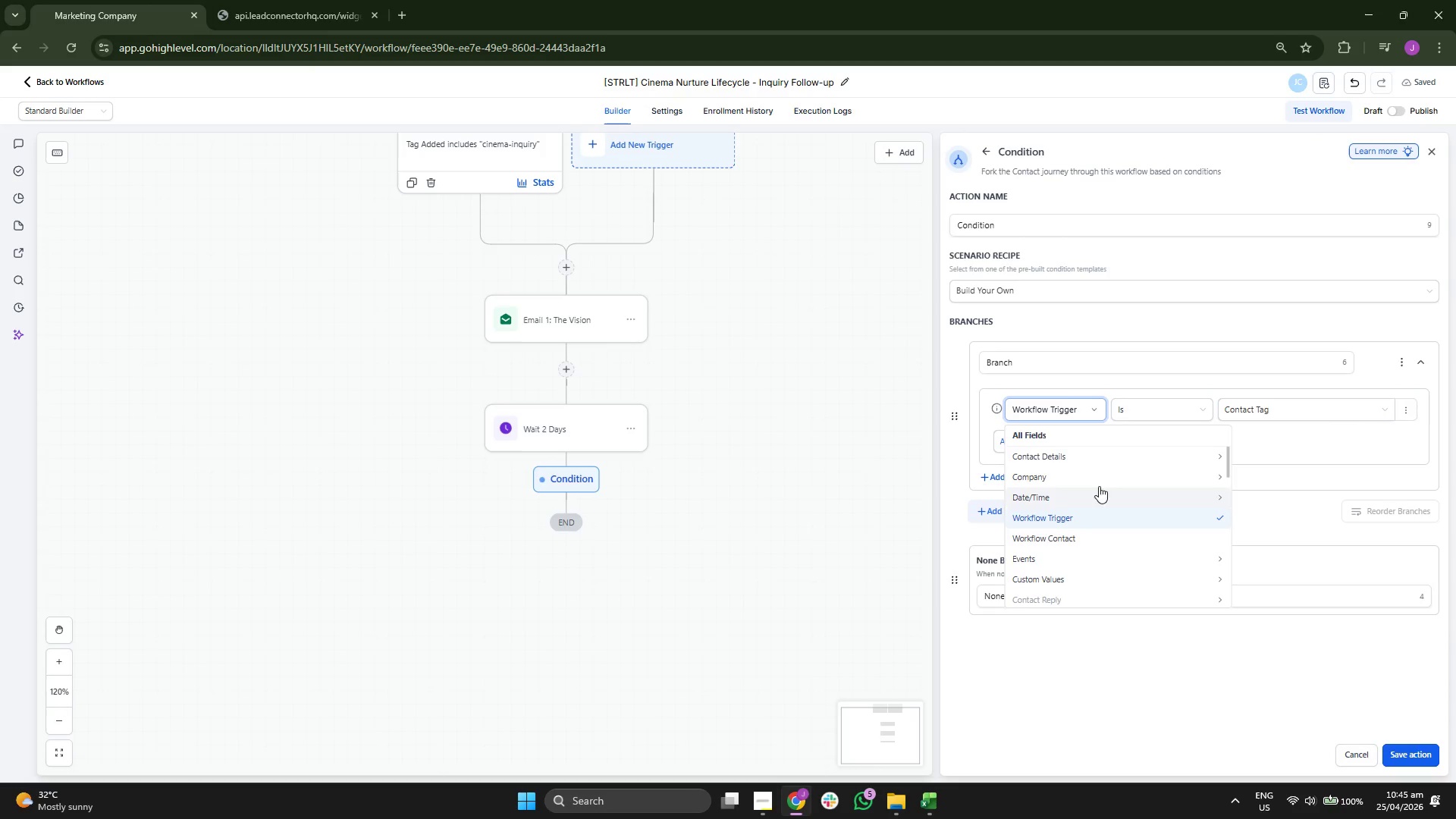 
left_click([1103, 457])
 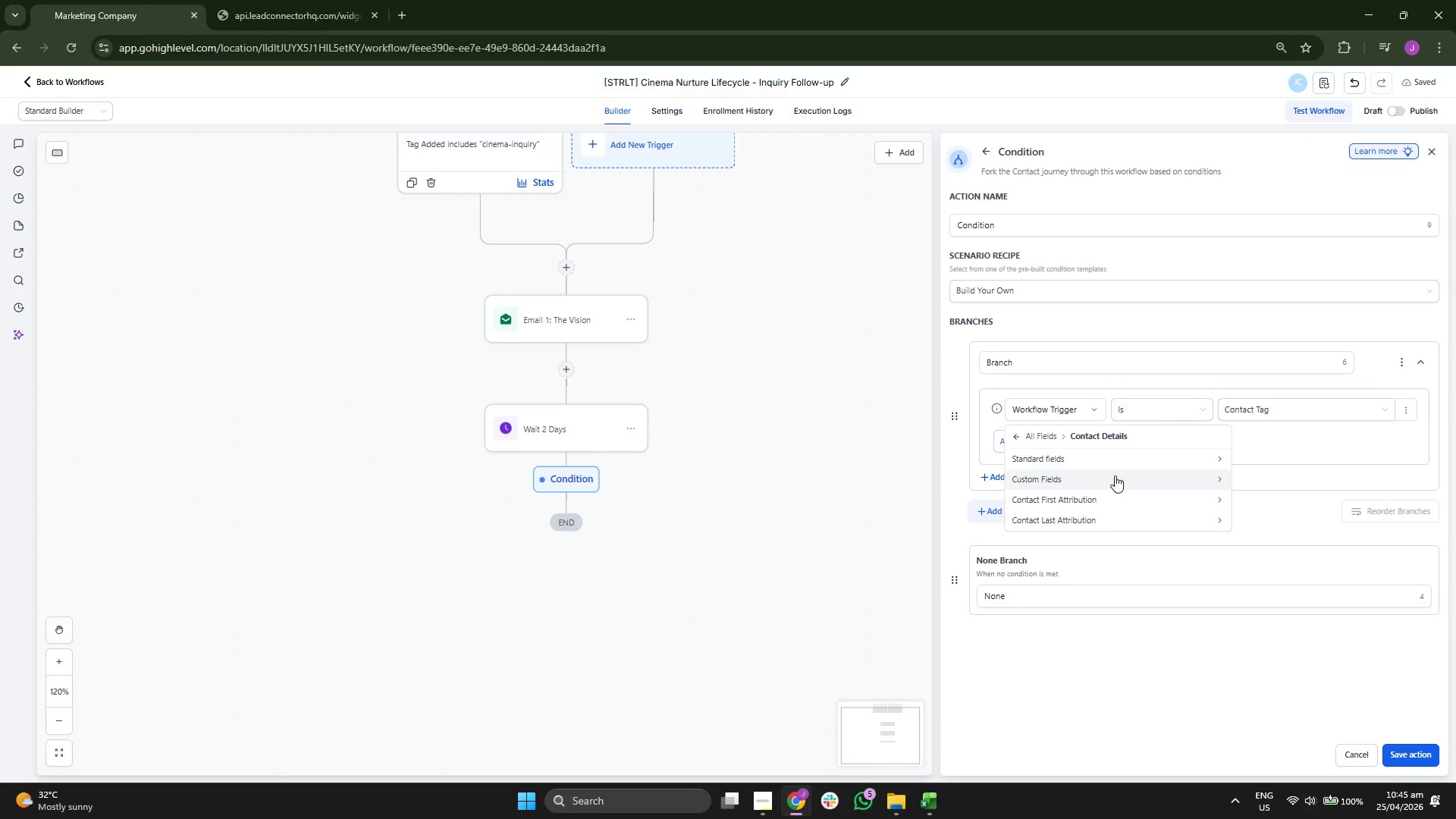 
left_click([1102, 464])
 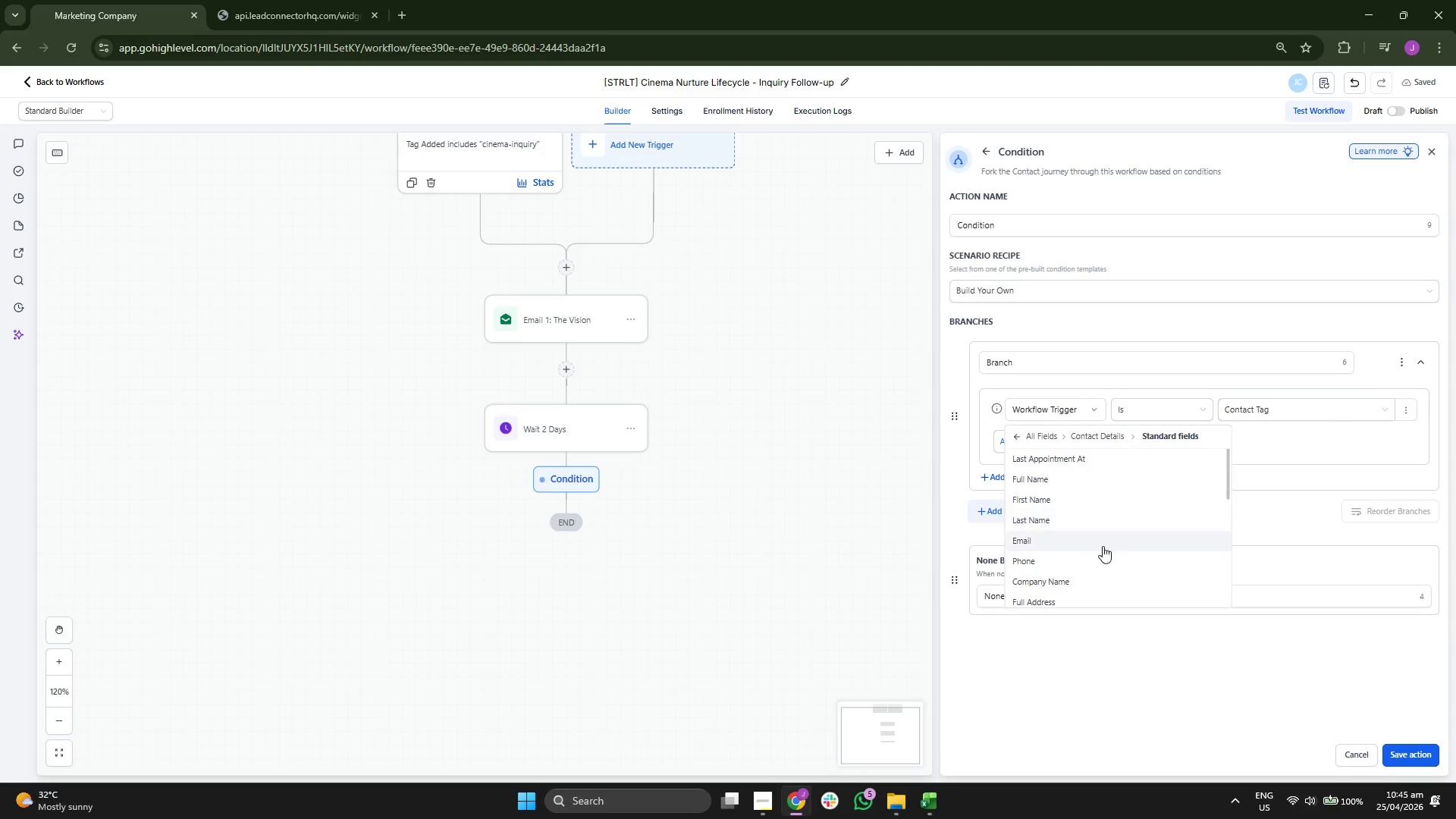 
scroll: coordinate [1092, 539], scroll_direction: down, amount: 4.0
 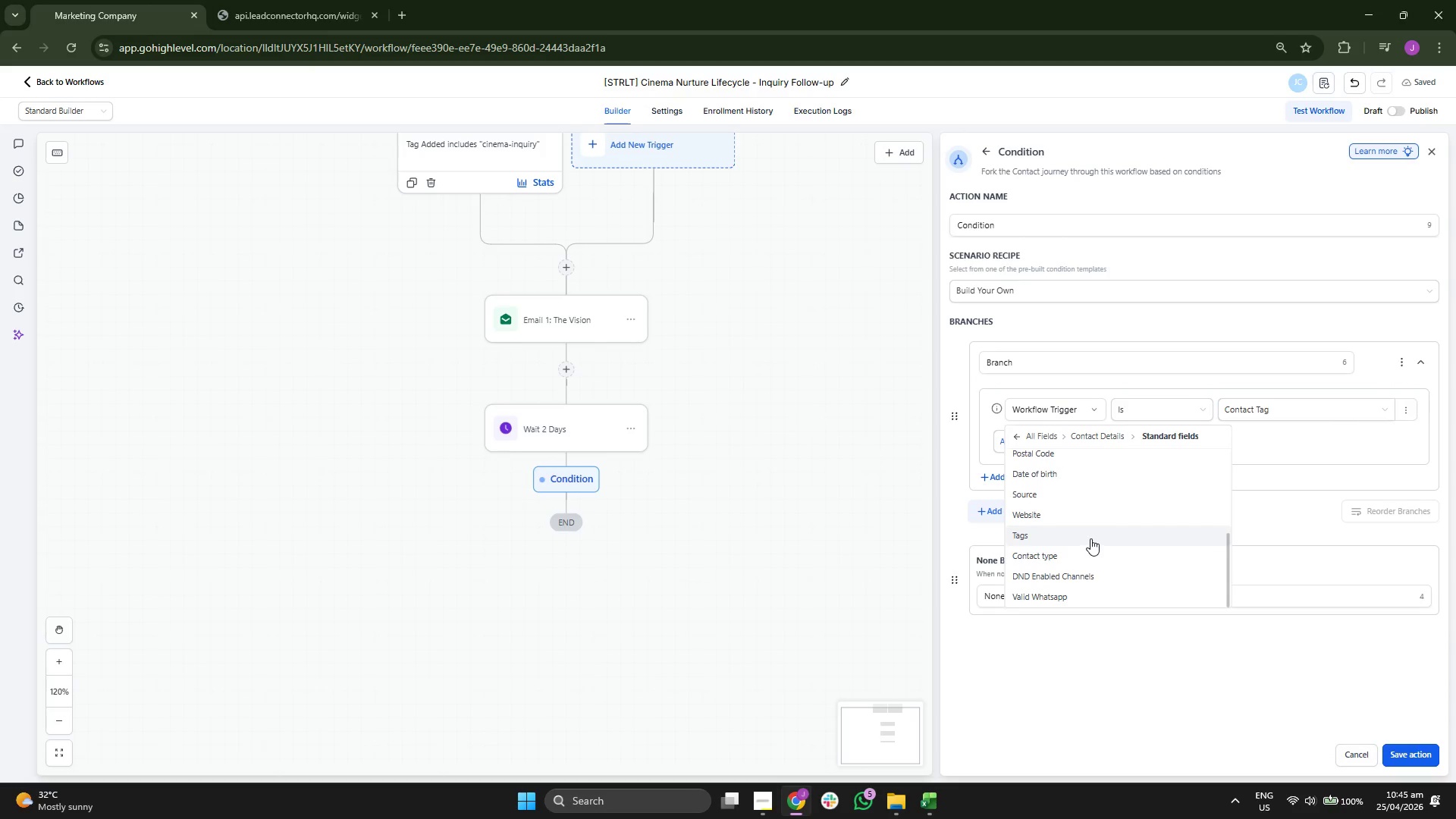 
left_click([1081, 531])
 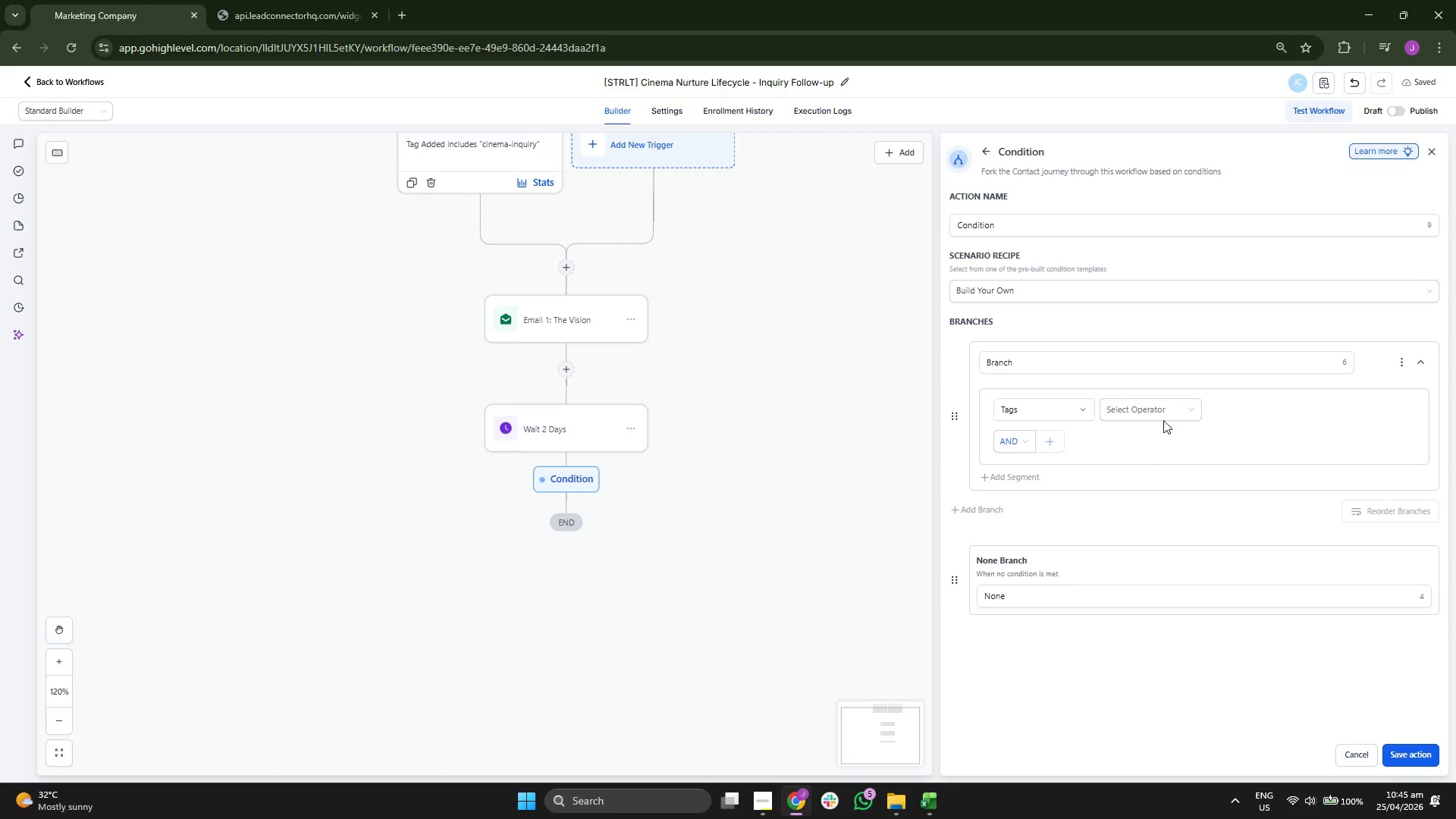 
left_click([1159, 410])
 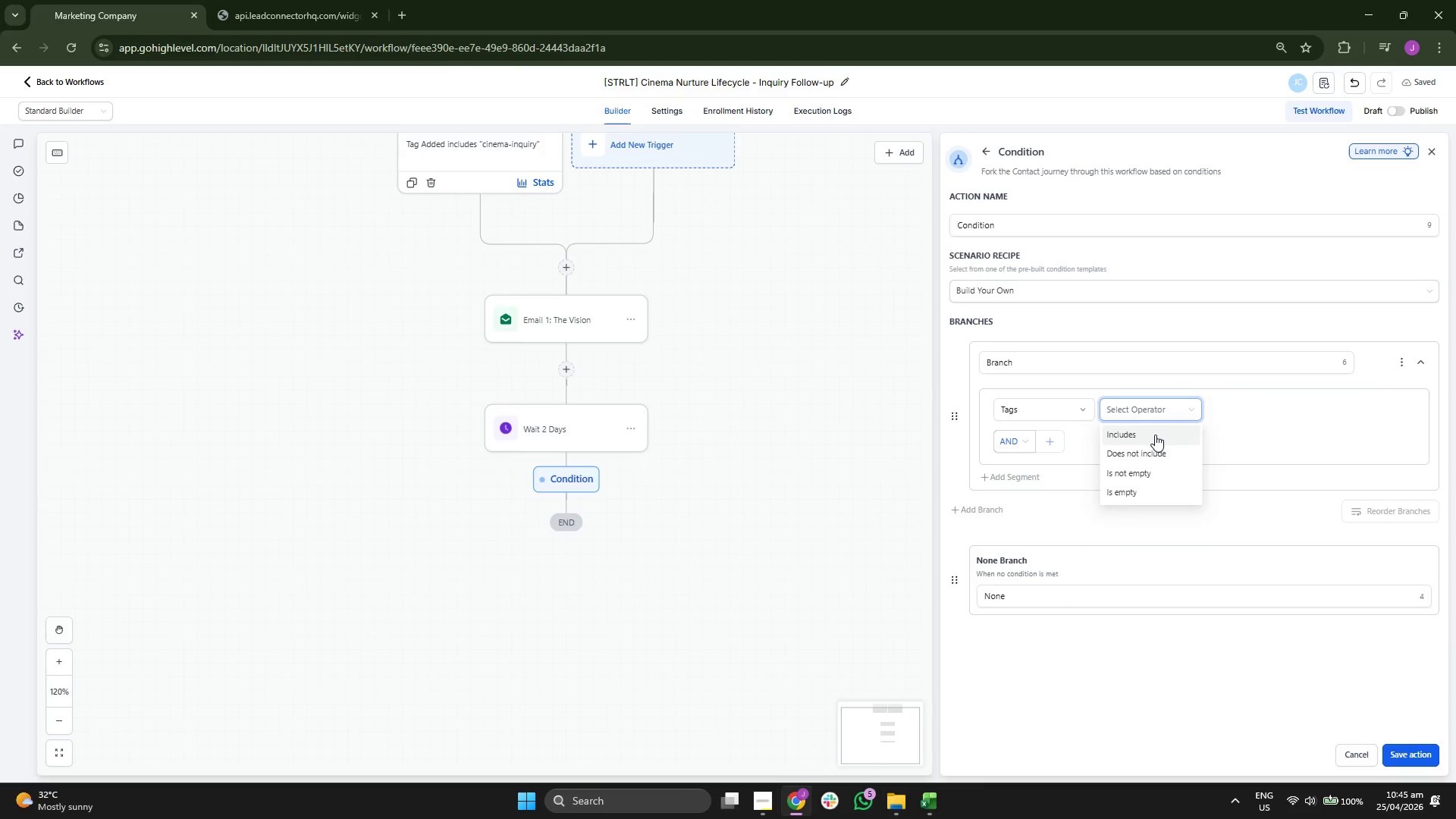 
left_click([1155, 435])
 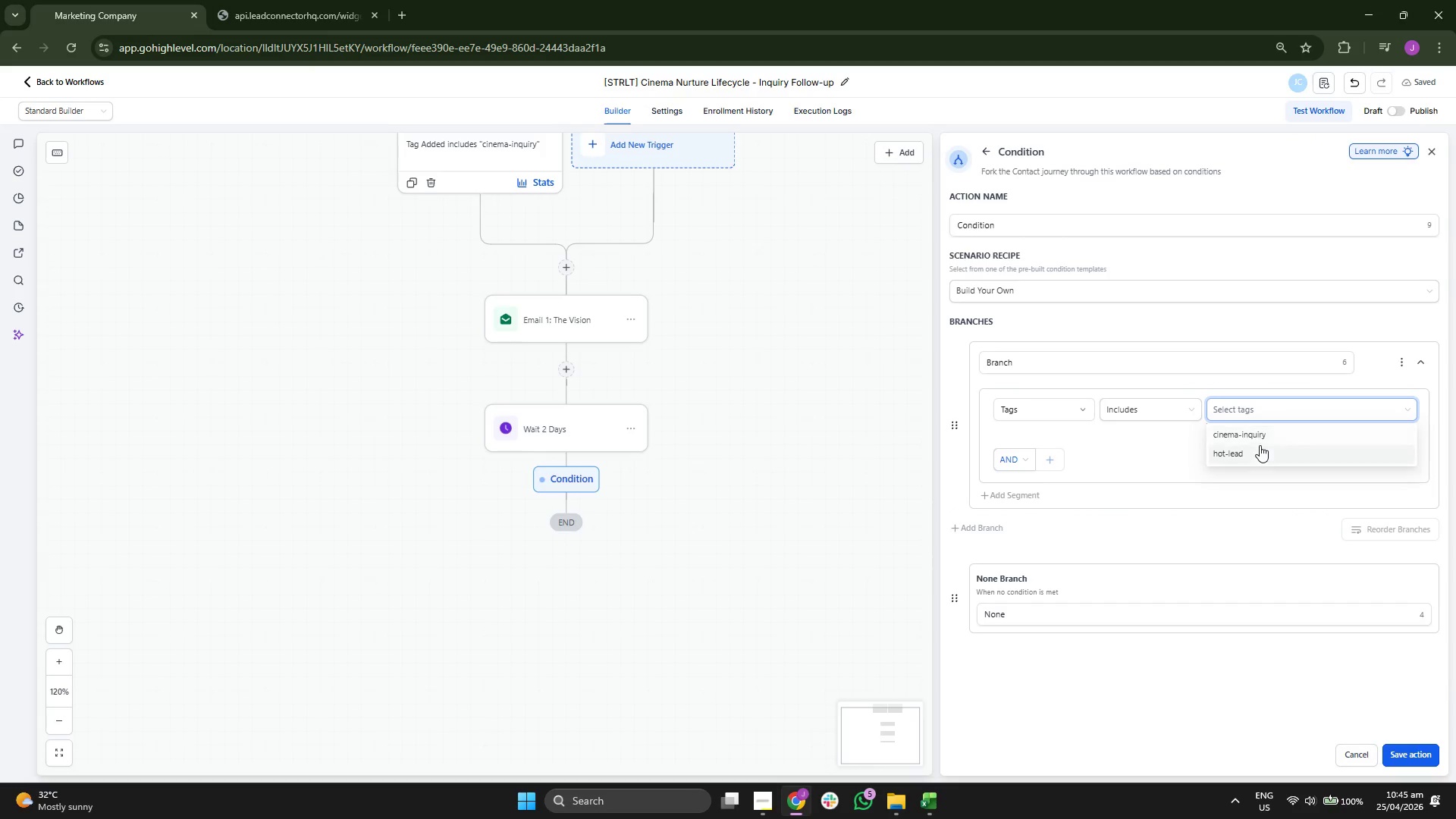 
left_click([1259, 460])
 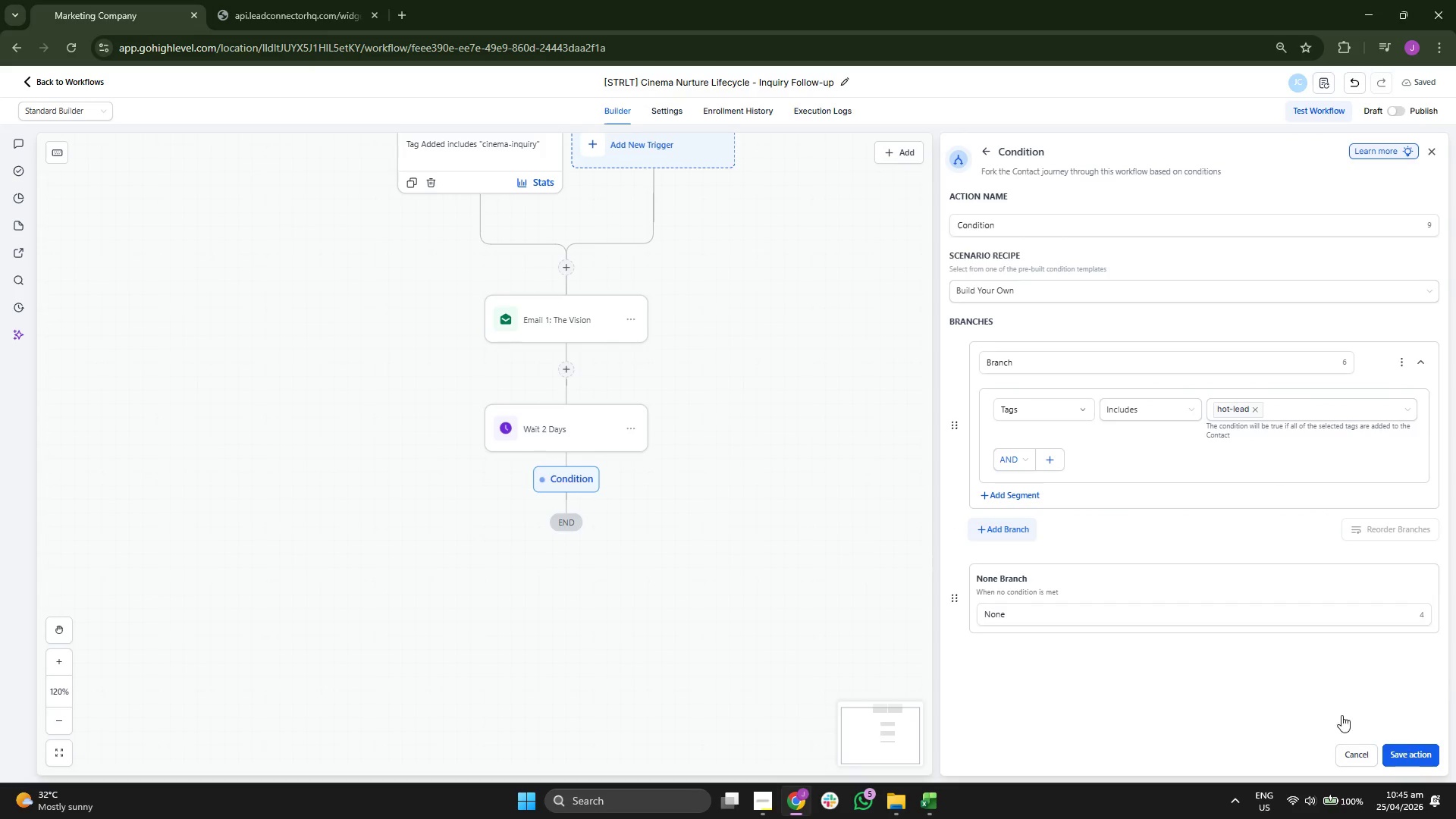 
left_click_drag(start_coordinate=[789, 510], to_coordinate=[788, 344])
 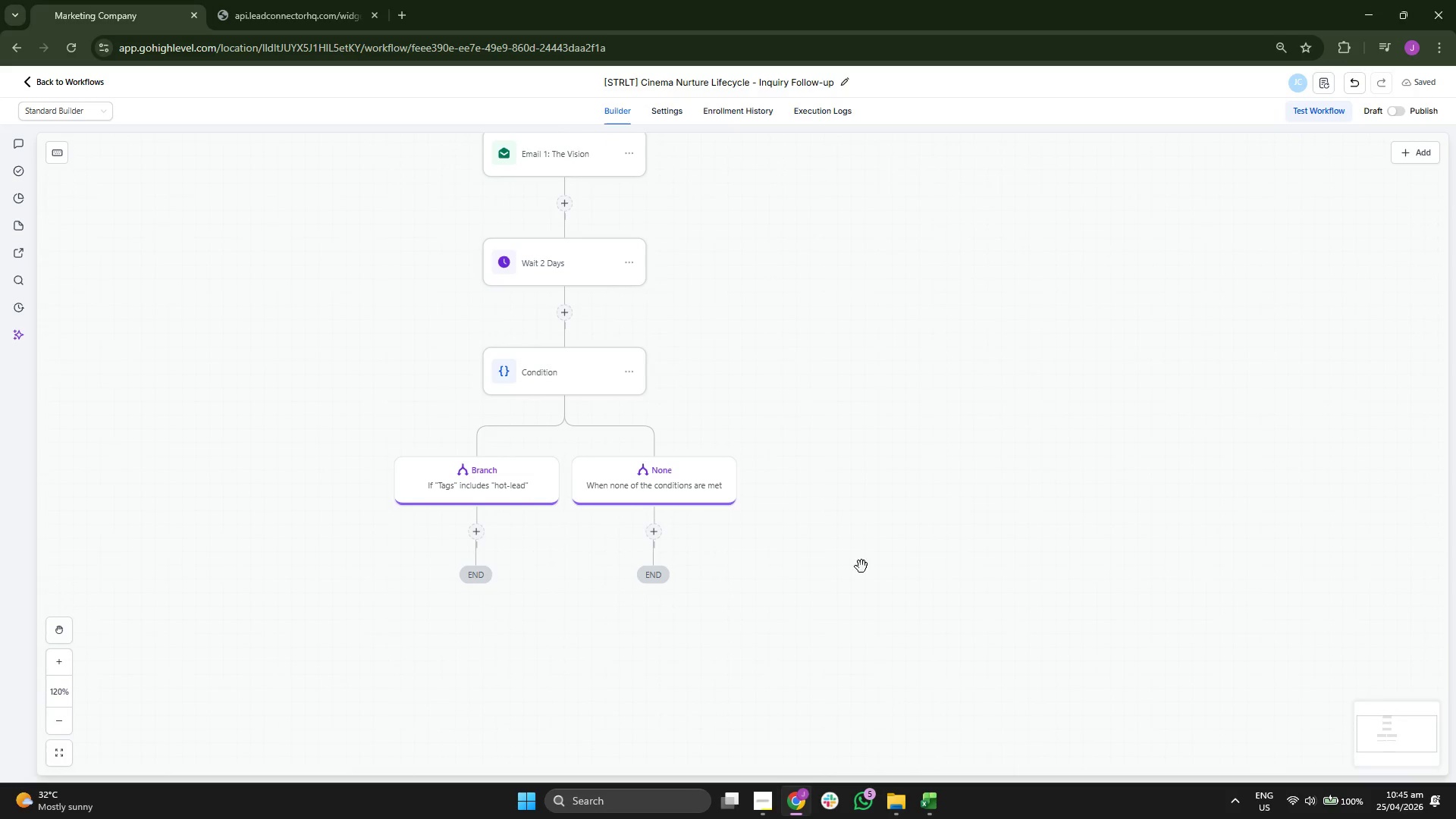 
left_click_drag(start_coordinate=[863, 565], to_coordinate=[867, 526])
 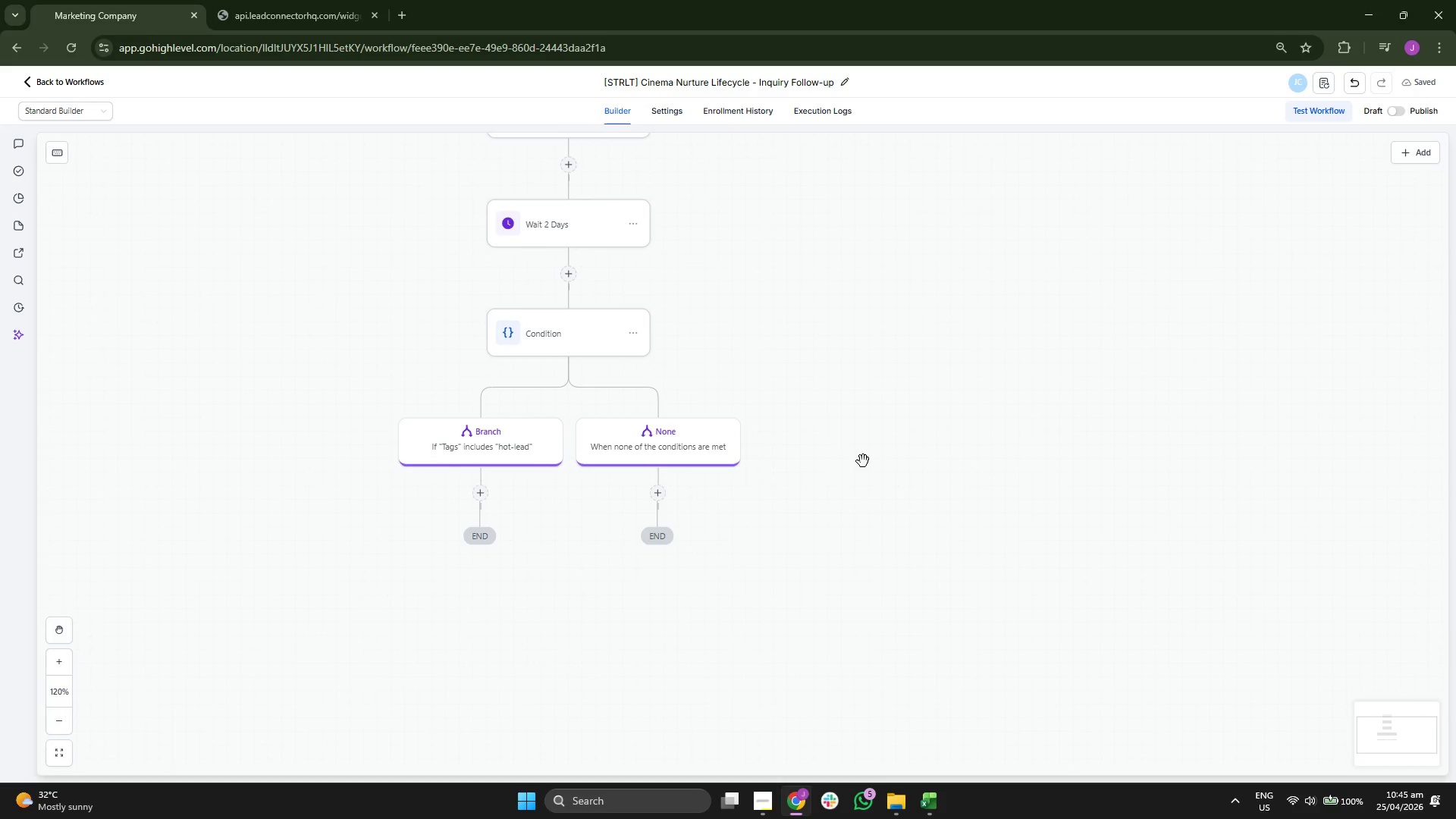 
left_click_drag(start_coordinate=[863, 461], to_coordinate=[864, 402])
 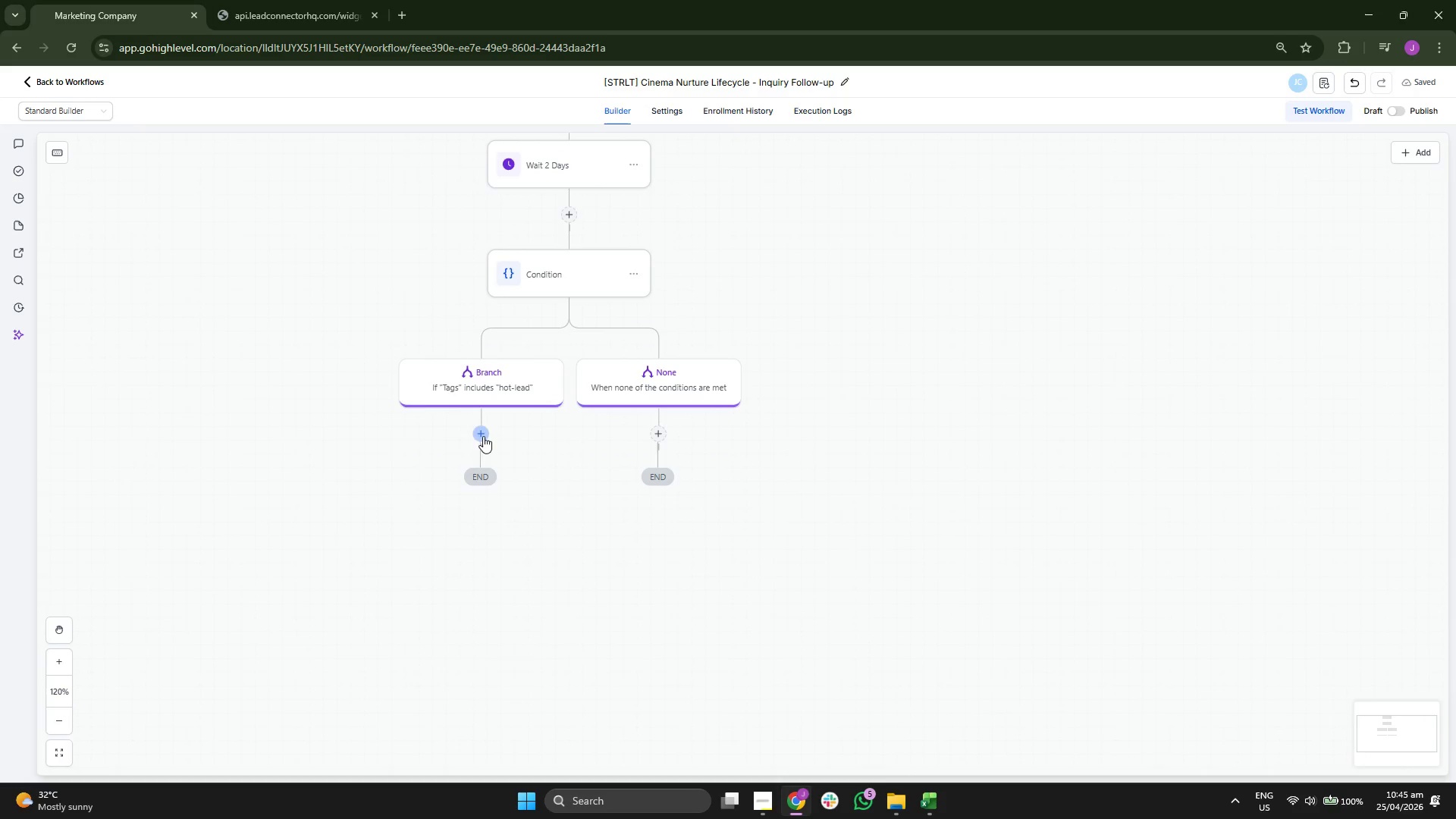 
left_click([484, 434])
 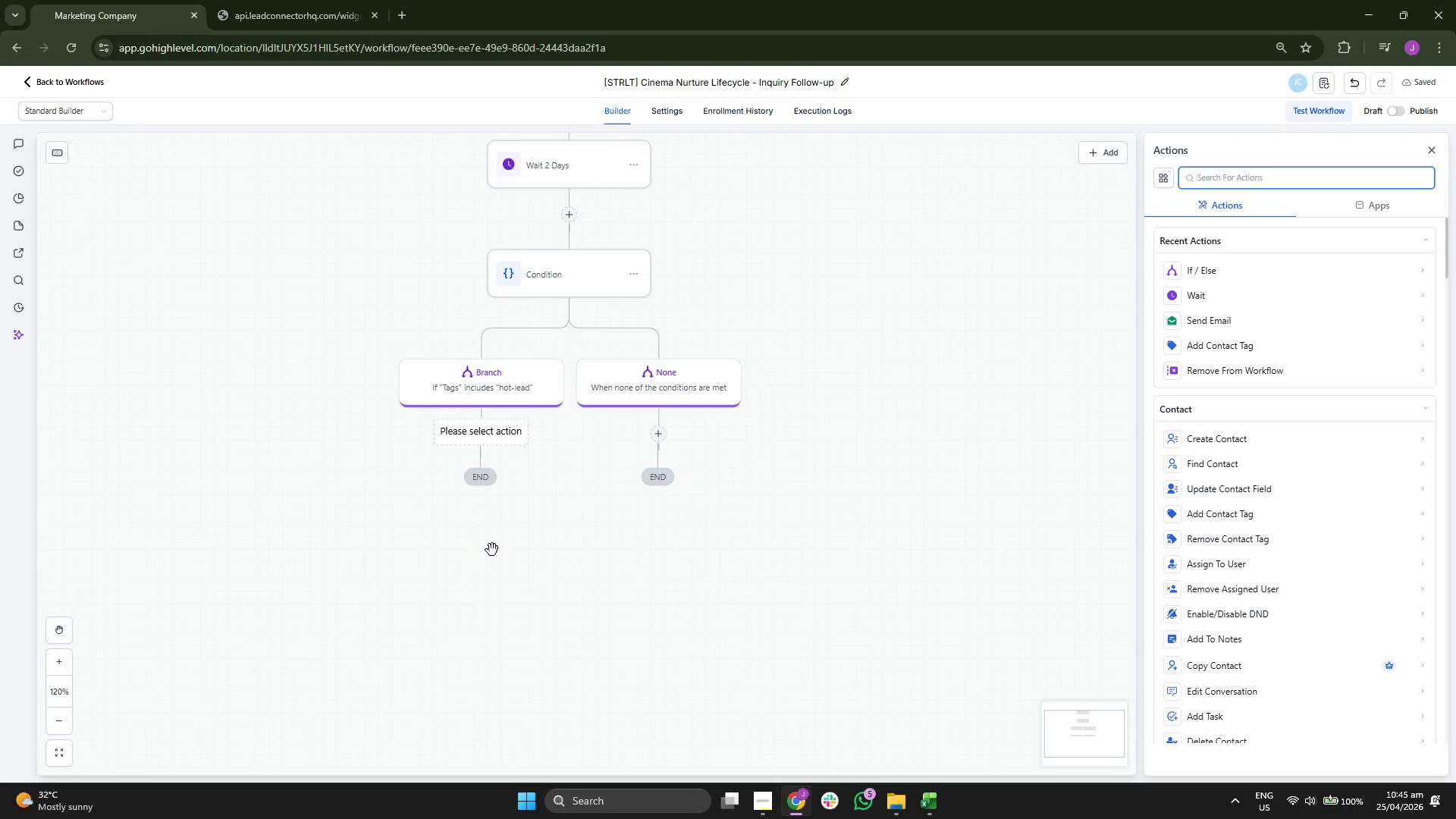 
left_click_drag(start_coordinate=[482, 571], to_coordinate=[469, 545])
 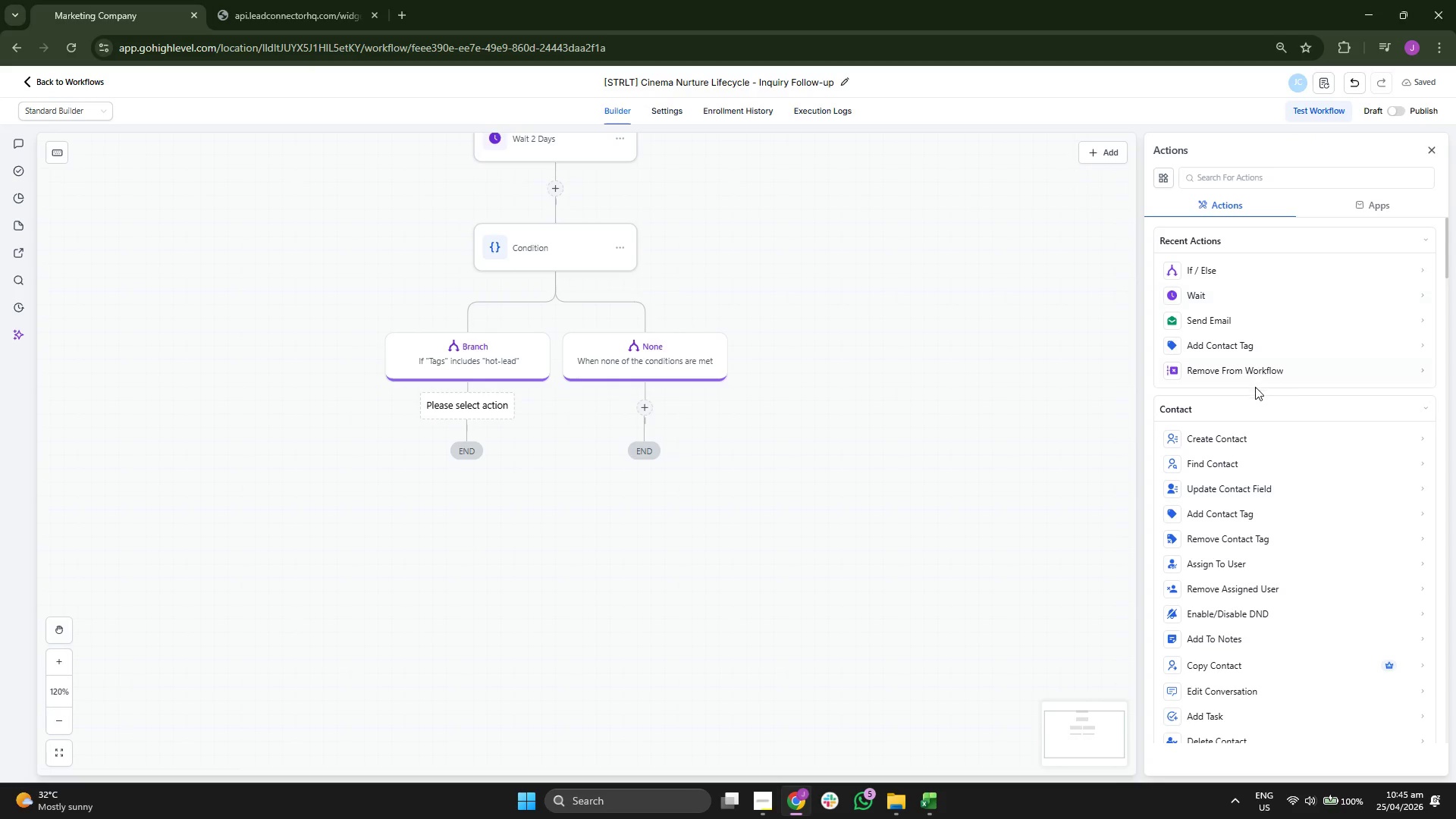 
left_click([1248, 348])
 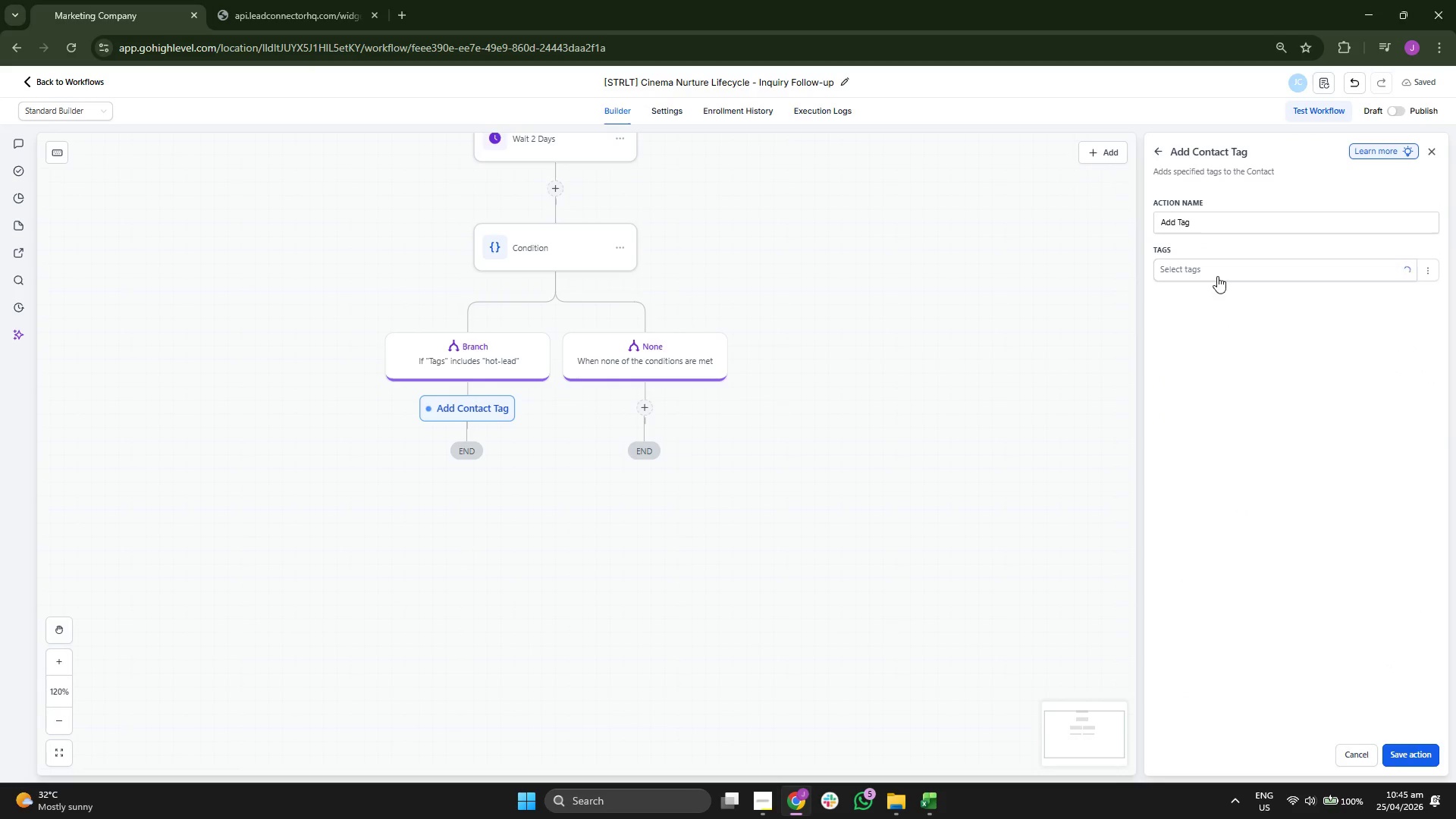 
left_click([1217, 275])
 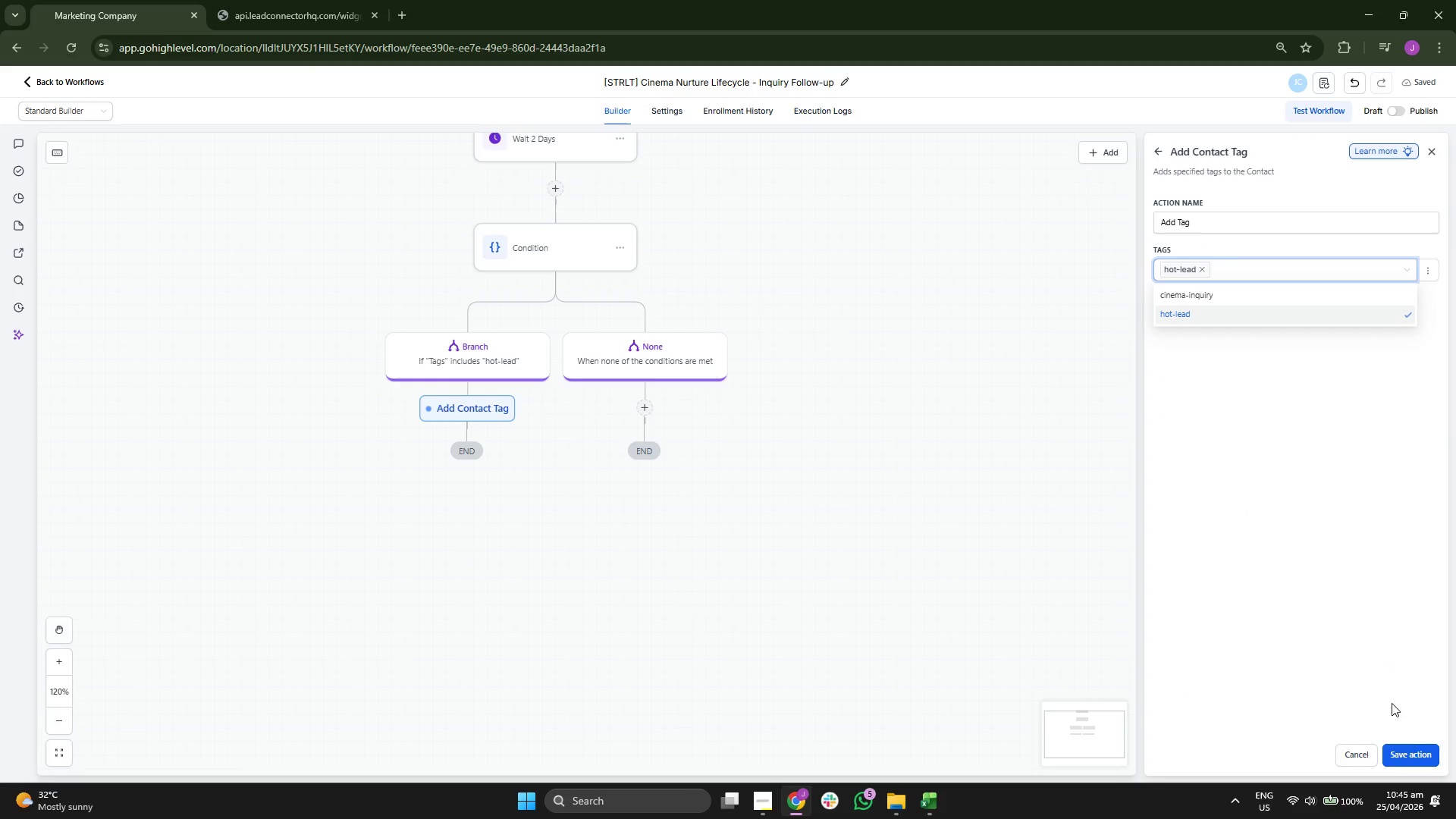 
left_click([1433, 758])
 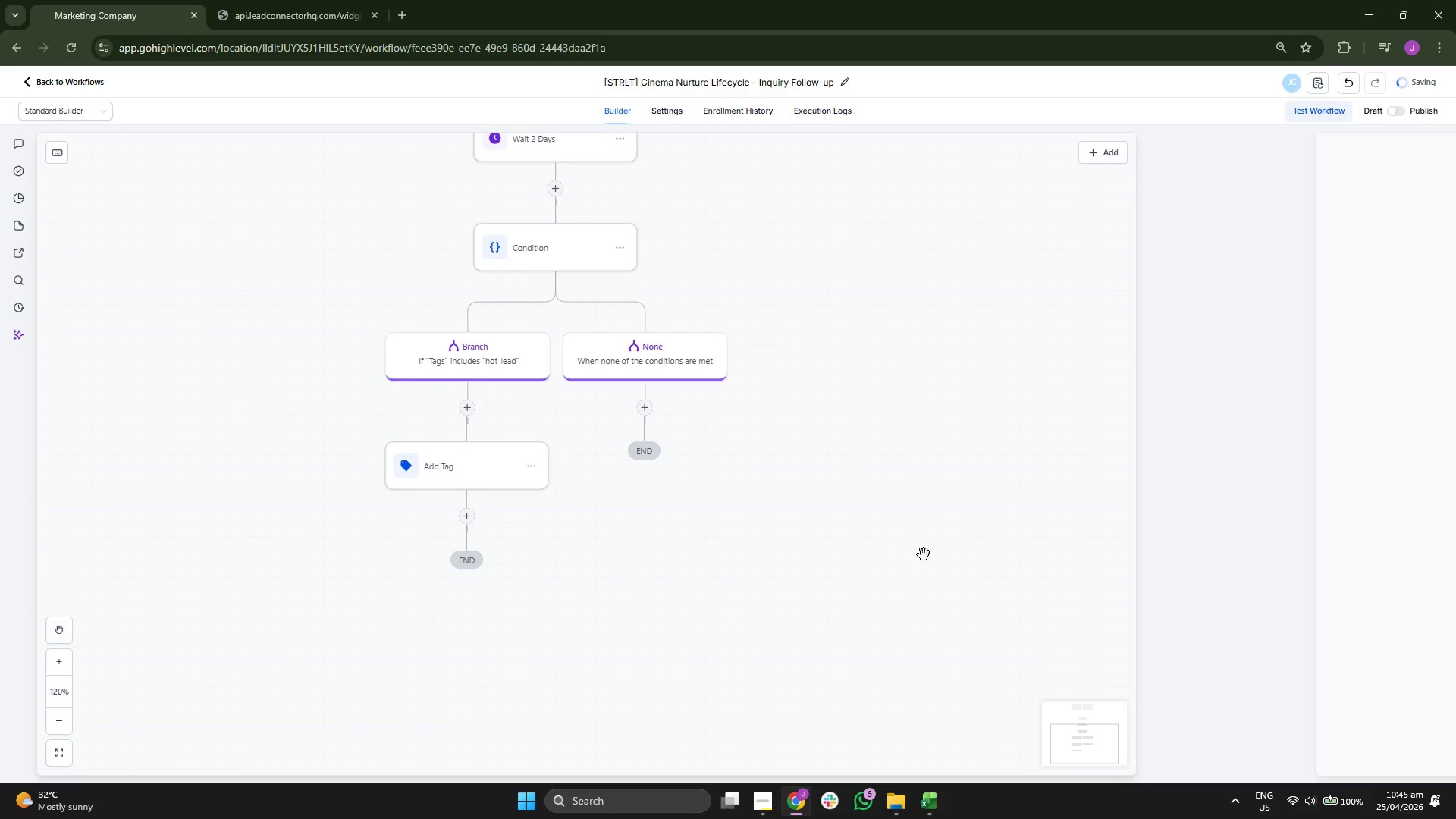 
left_click_drag(start_coordinate=[918, 540], to_coordinate=[913, 484])
 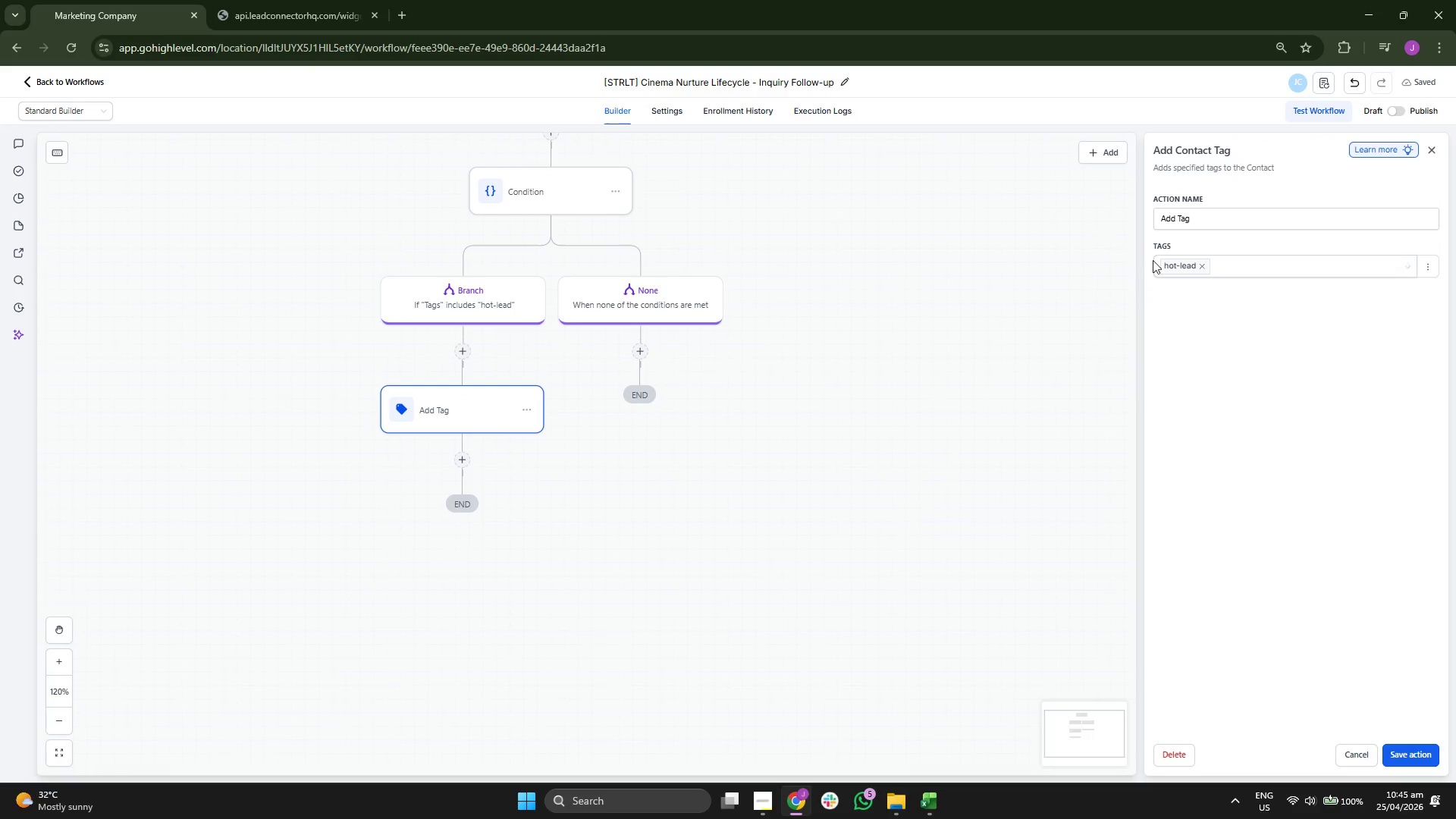 
left_click([1201, 228])
 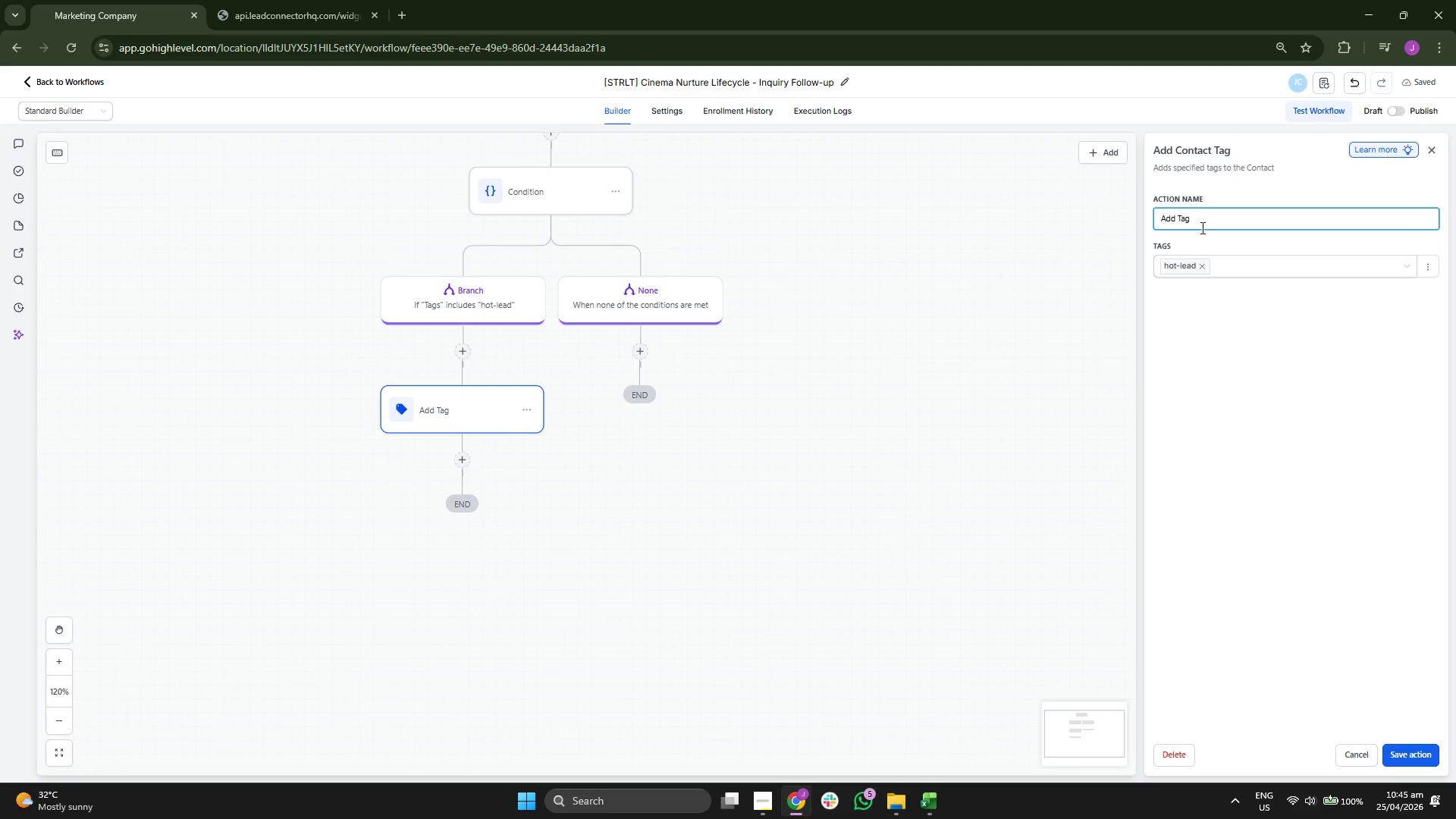 
type(: Hot Lead)
 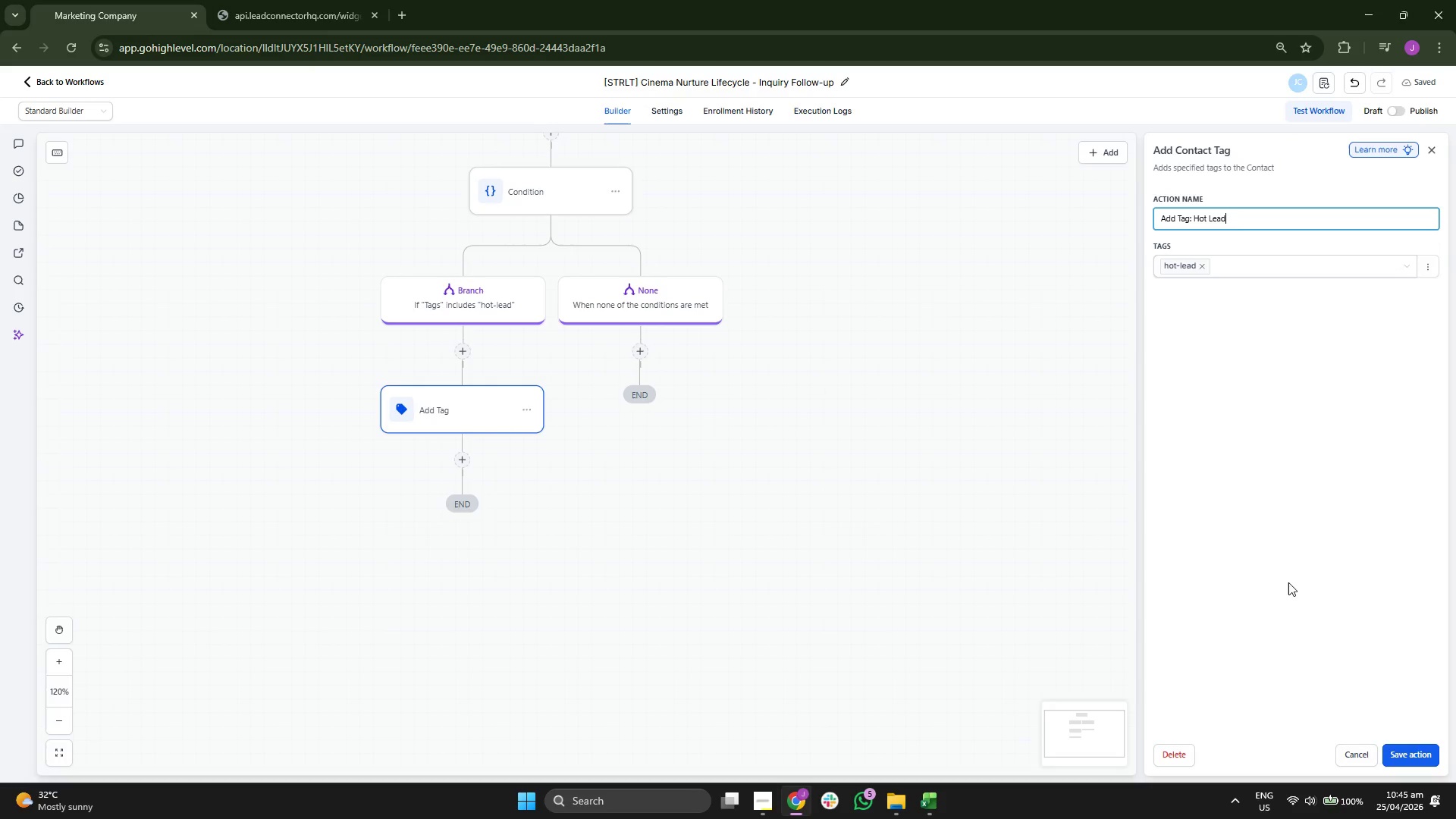 
left_click([1407, 755])
 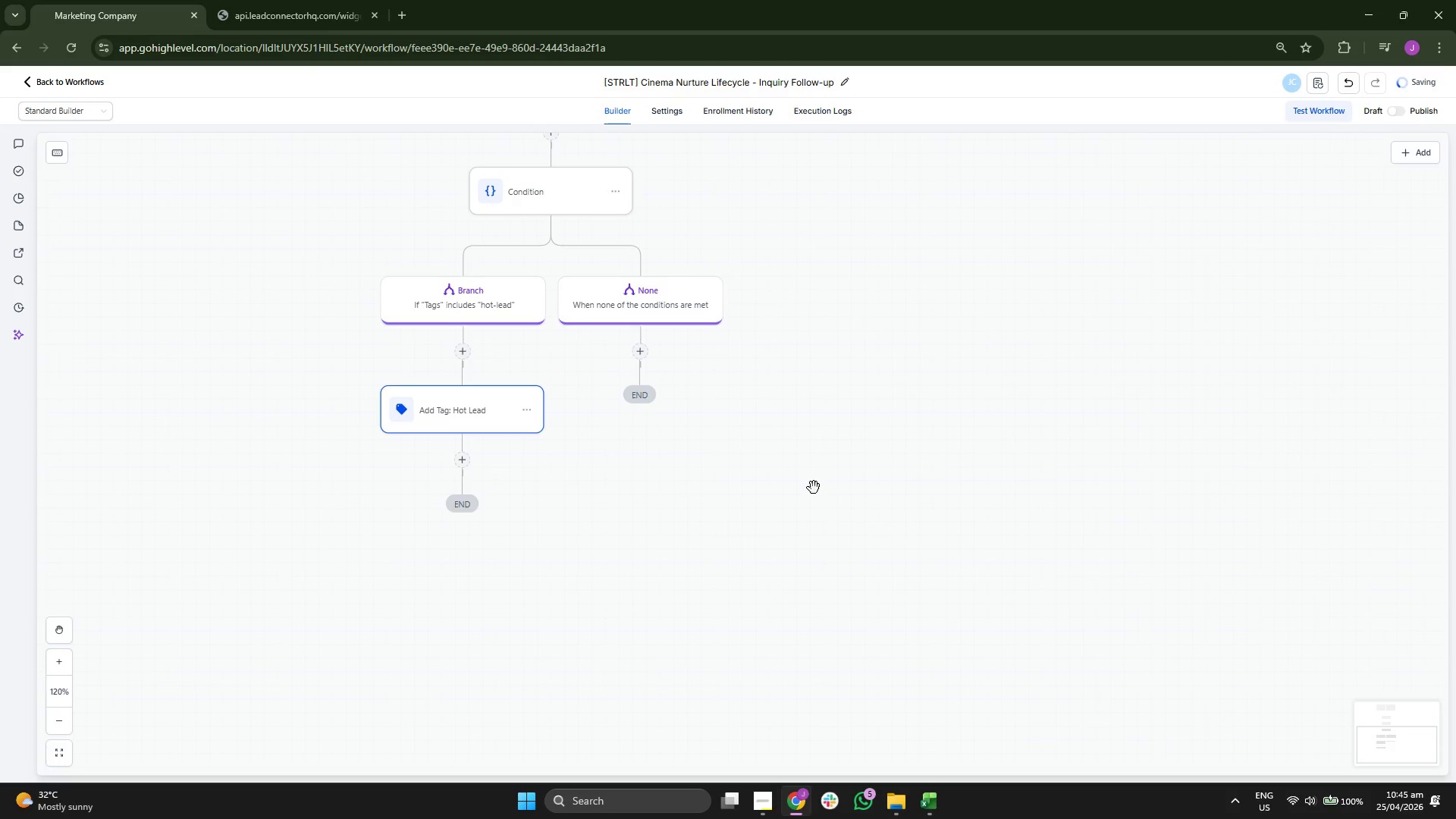 
left_click_drag(start_coordinate=[814, 488], to_coordinate=[799, 417])
 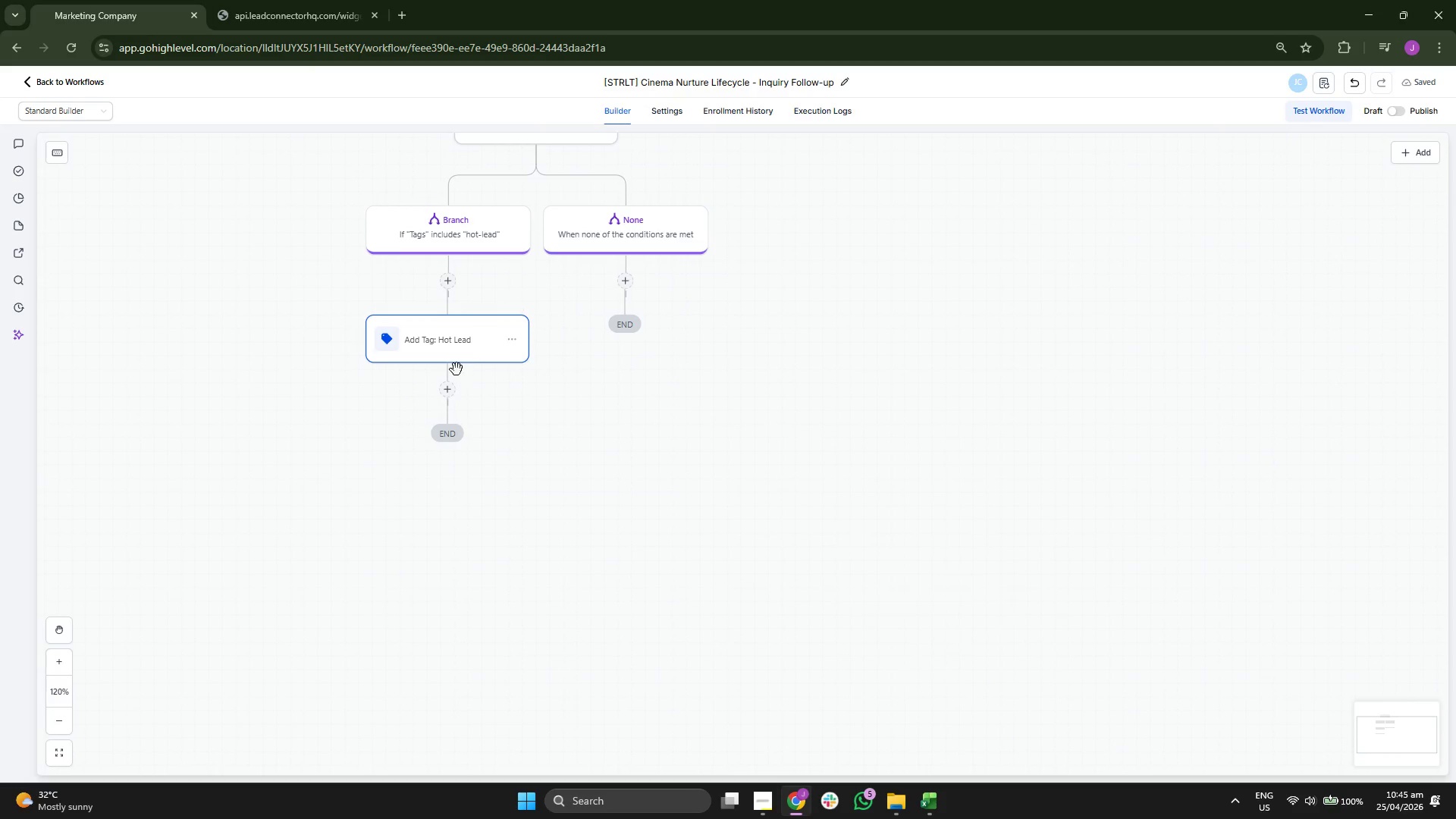 
left_click([453, 385])
 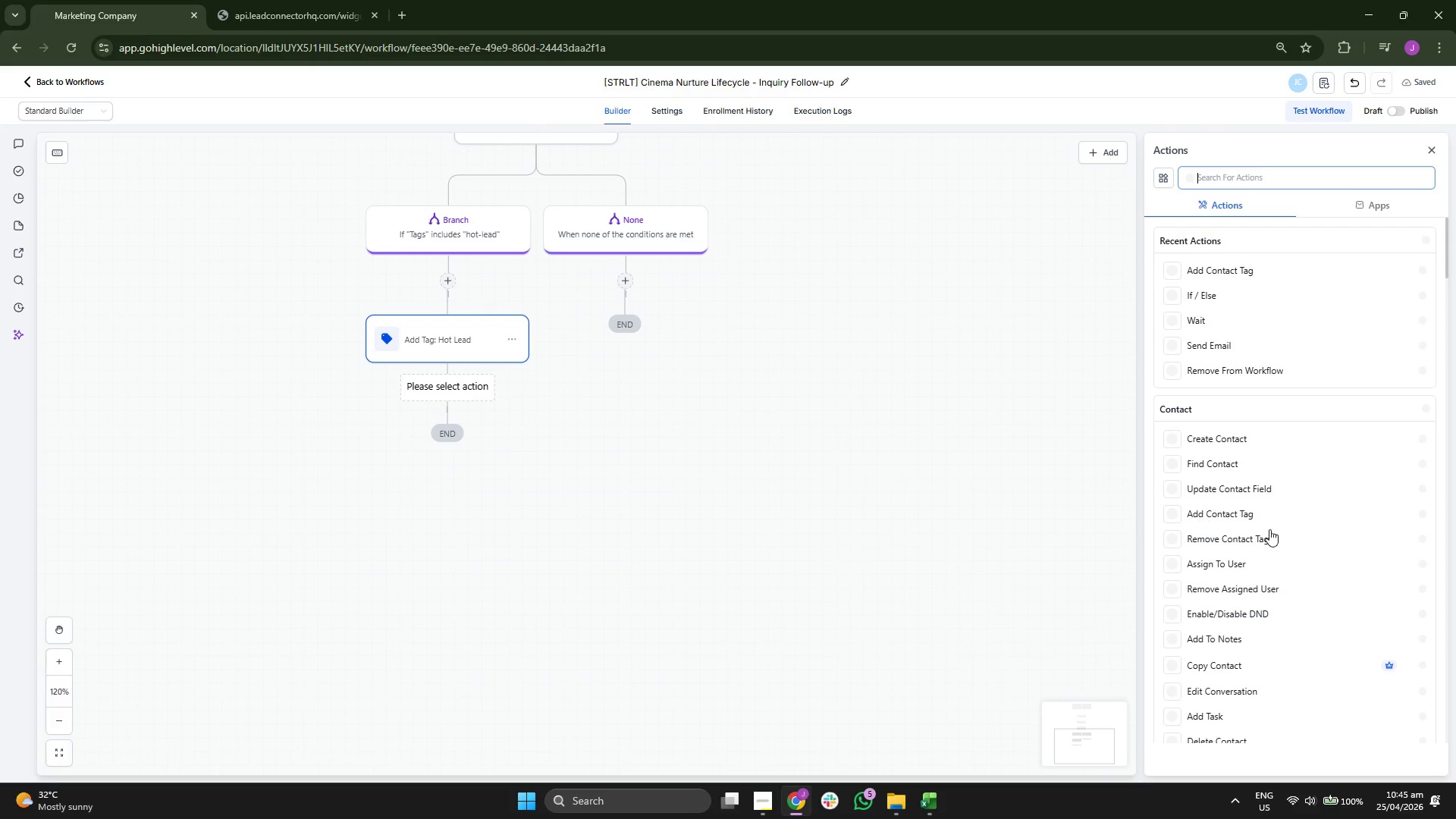 
scroll: coordinate [1276, 529], scroll_direction: down, amount: 21.0
 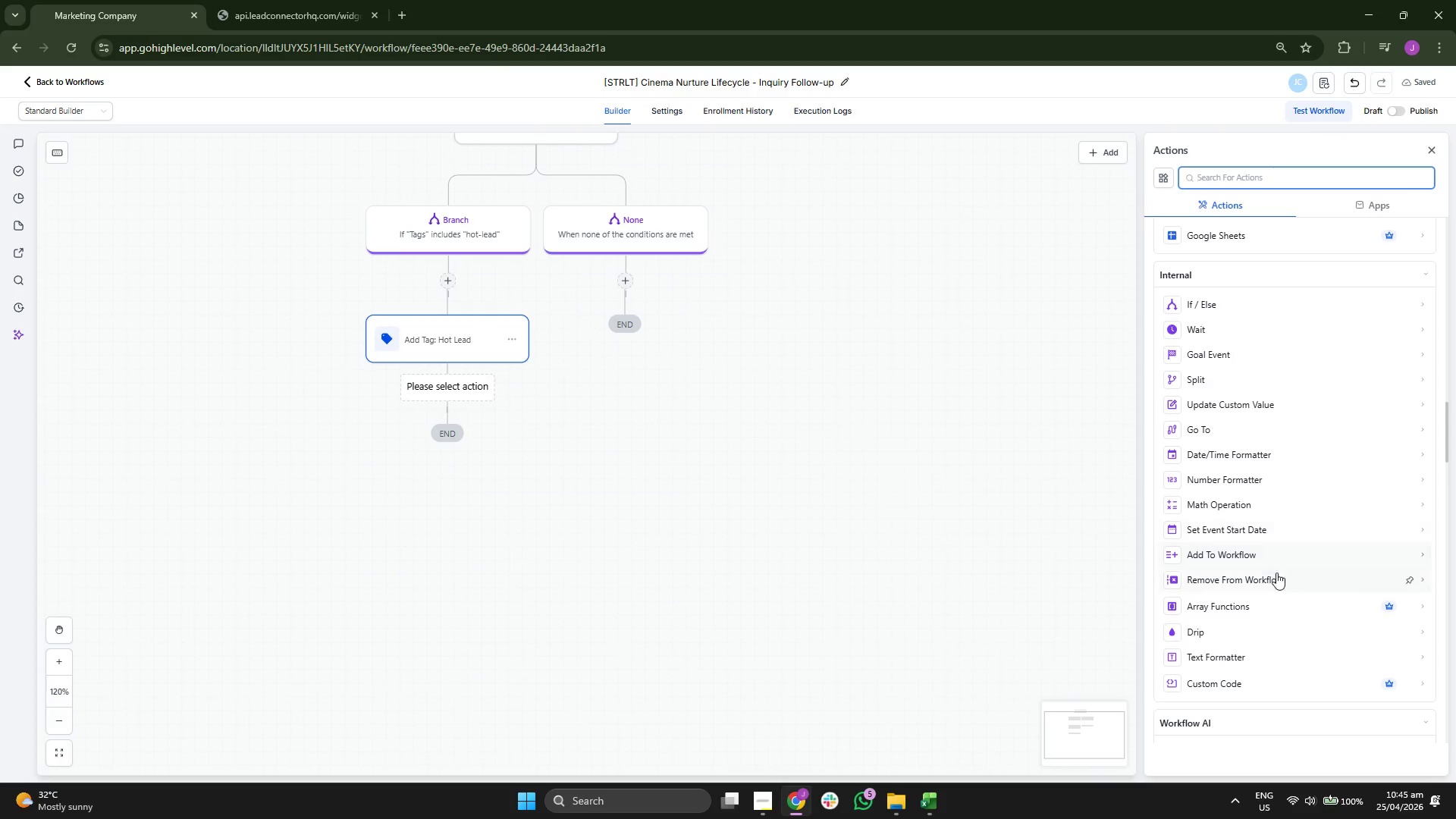 
left_click([1281, 582])
 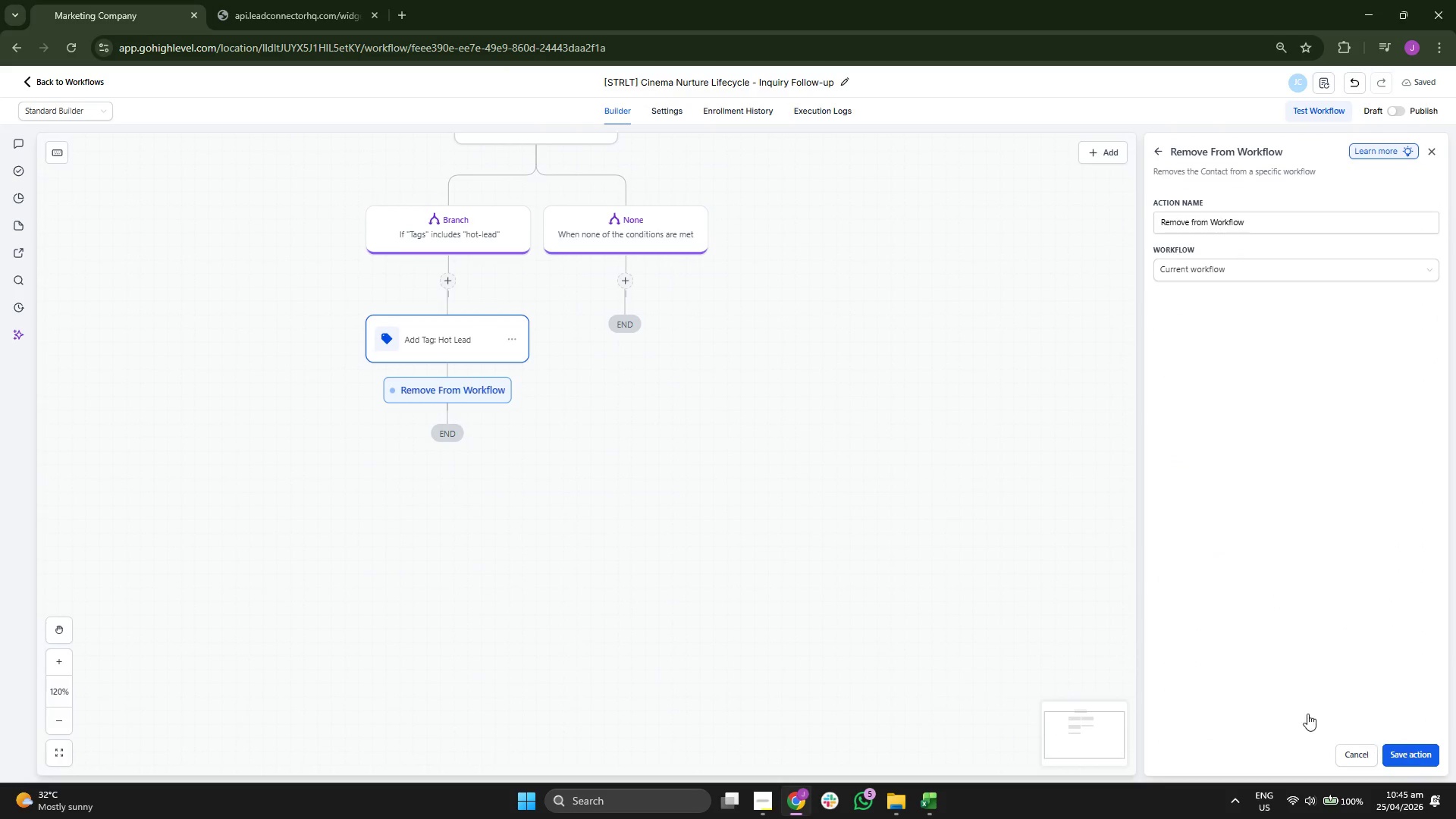 
left_click_drag(start_coordinate=[871, 531], to_coordinate=[803, 518])
 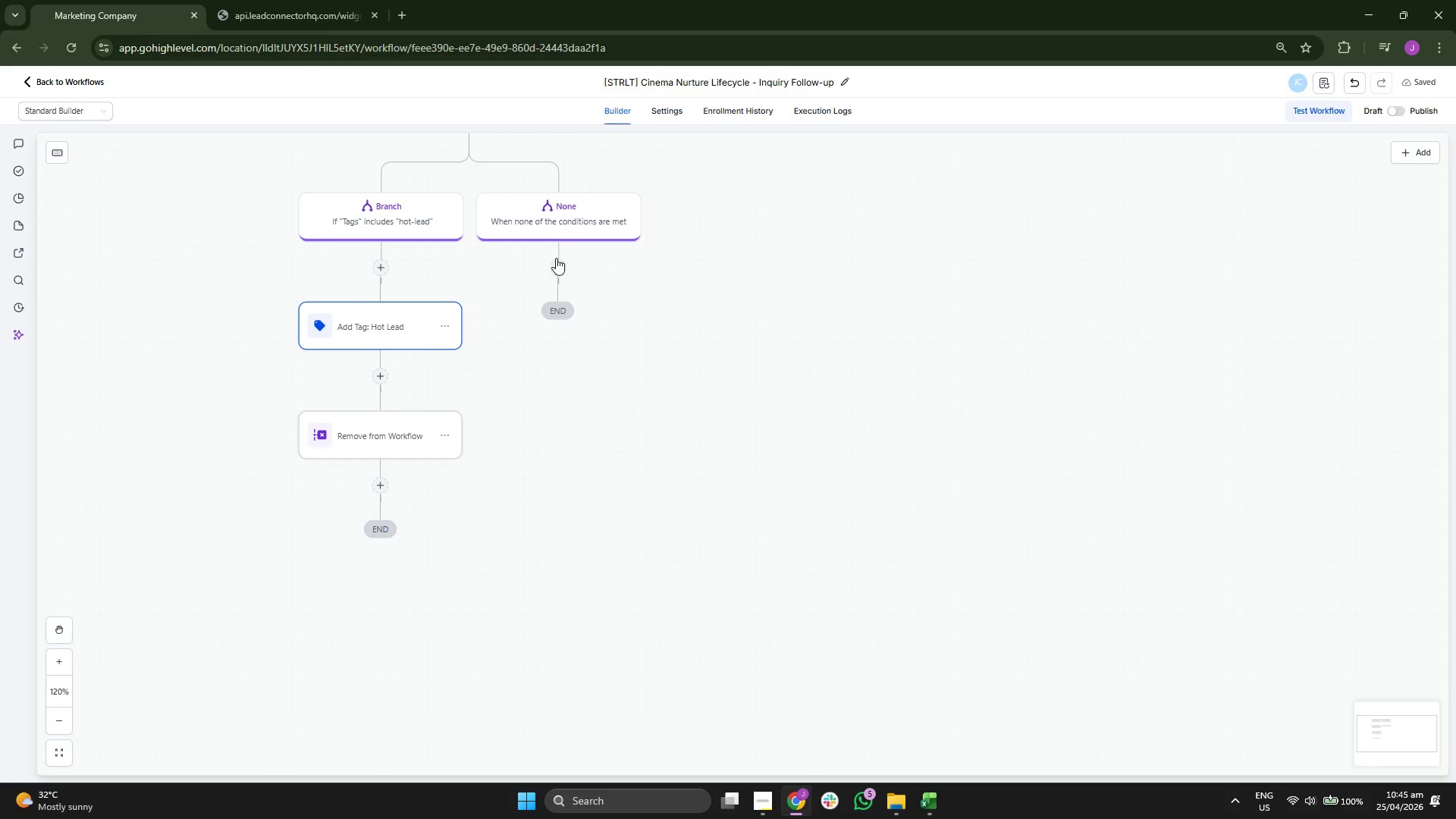 
left_click([553, 261])
 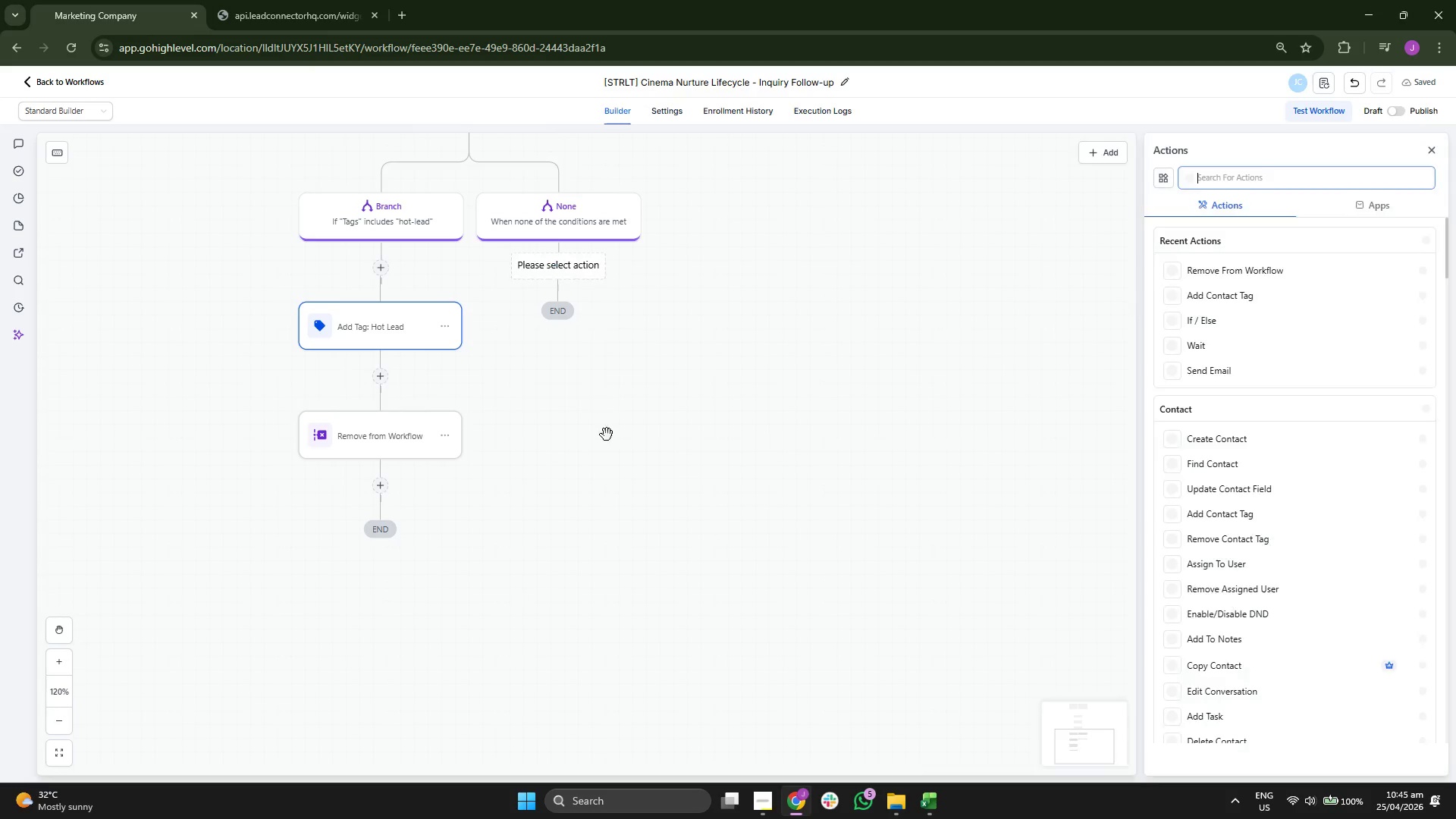 
left_click_drag(start_coordinate=[600, 455], to_coordinate=[639, 428])
 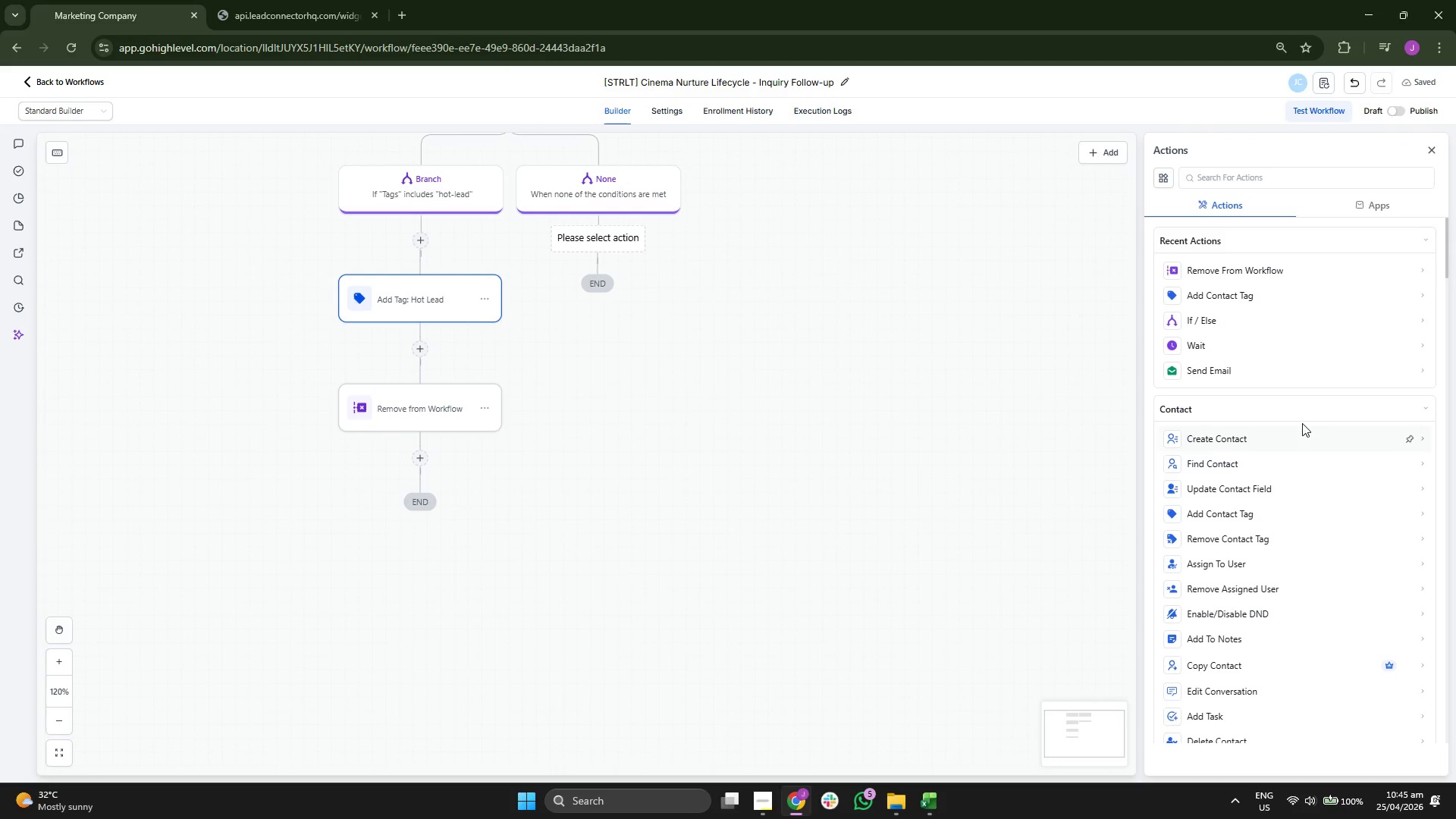 
left_click([1274, 369])
 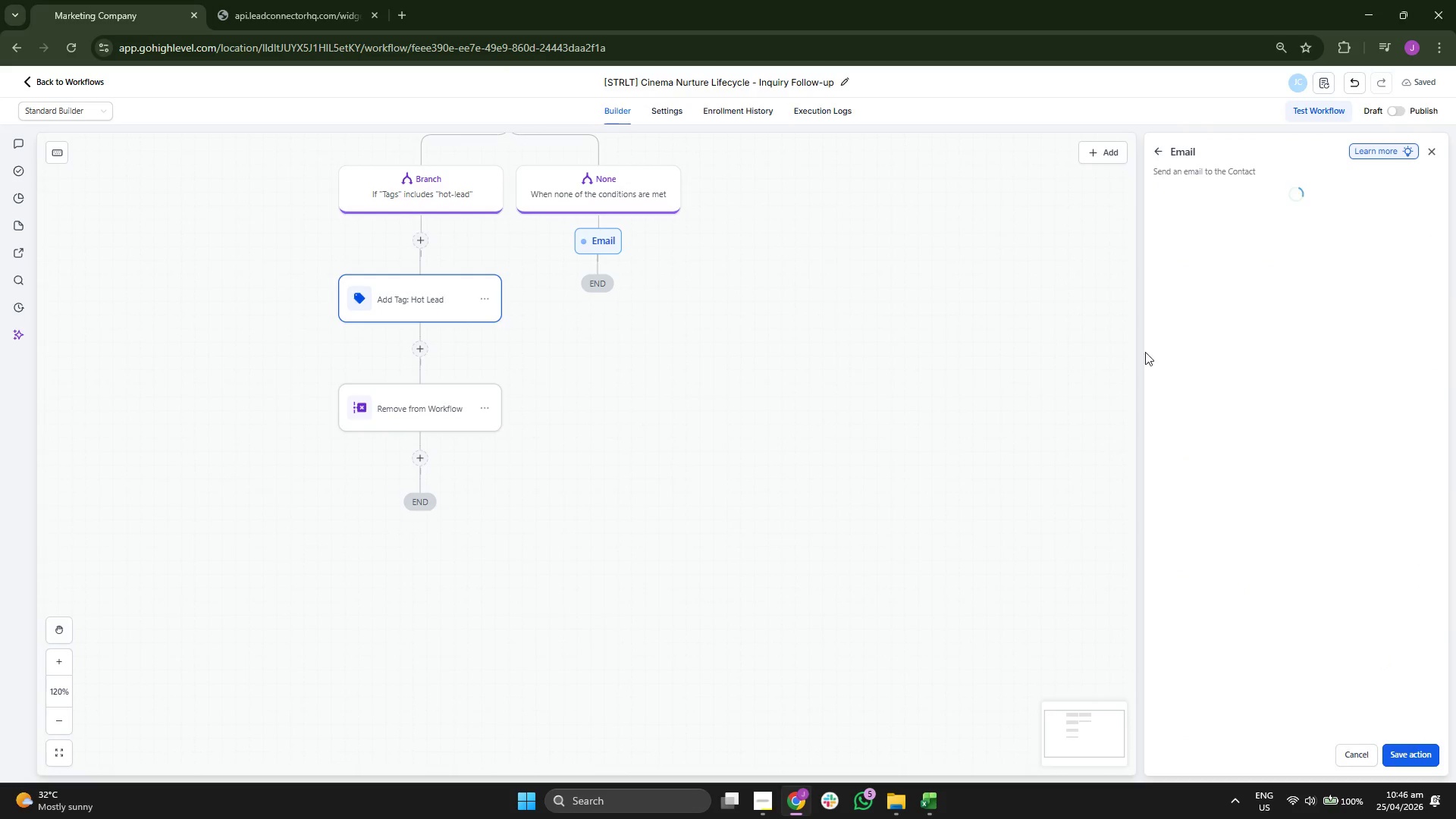 
left_click_drag(start_coordinate=[836, 284], to_coordinate=[833, 331])
 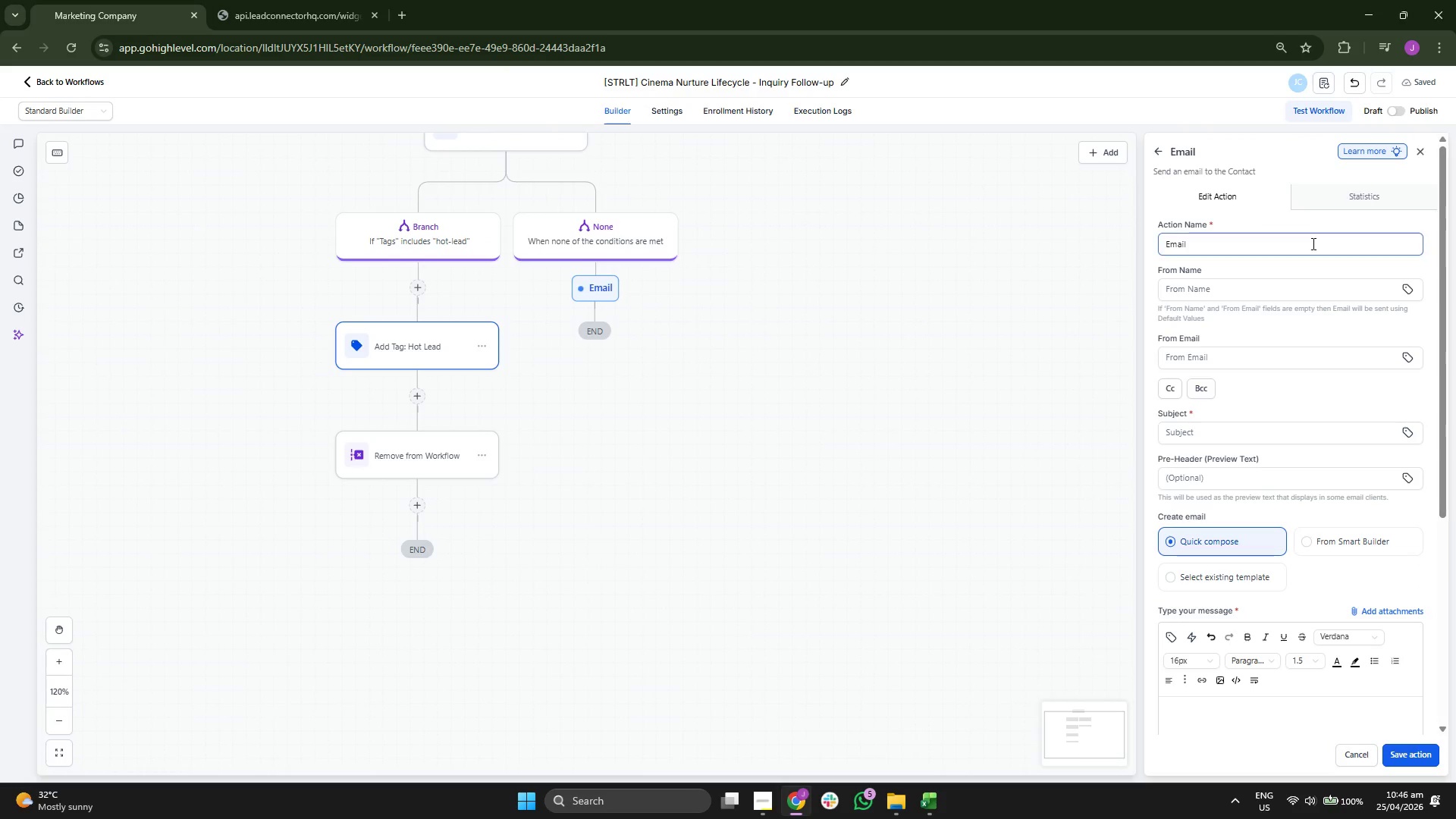 
key(Space)
 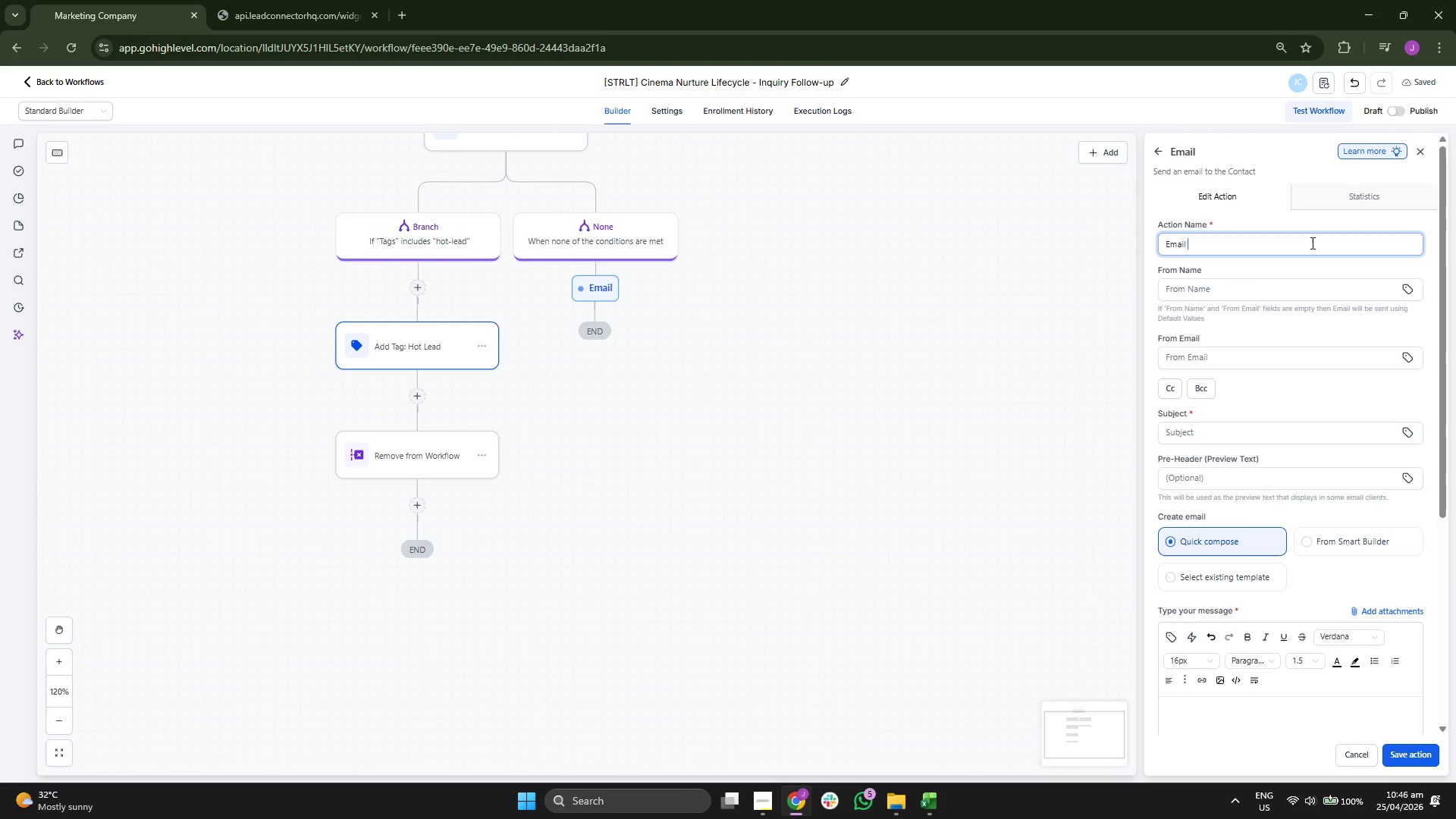 
key(2)
 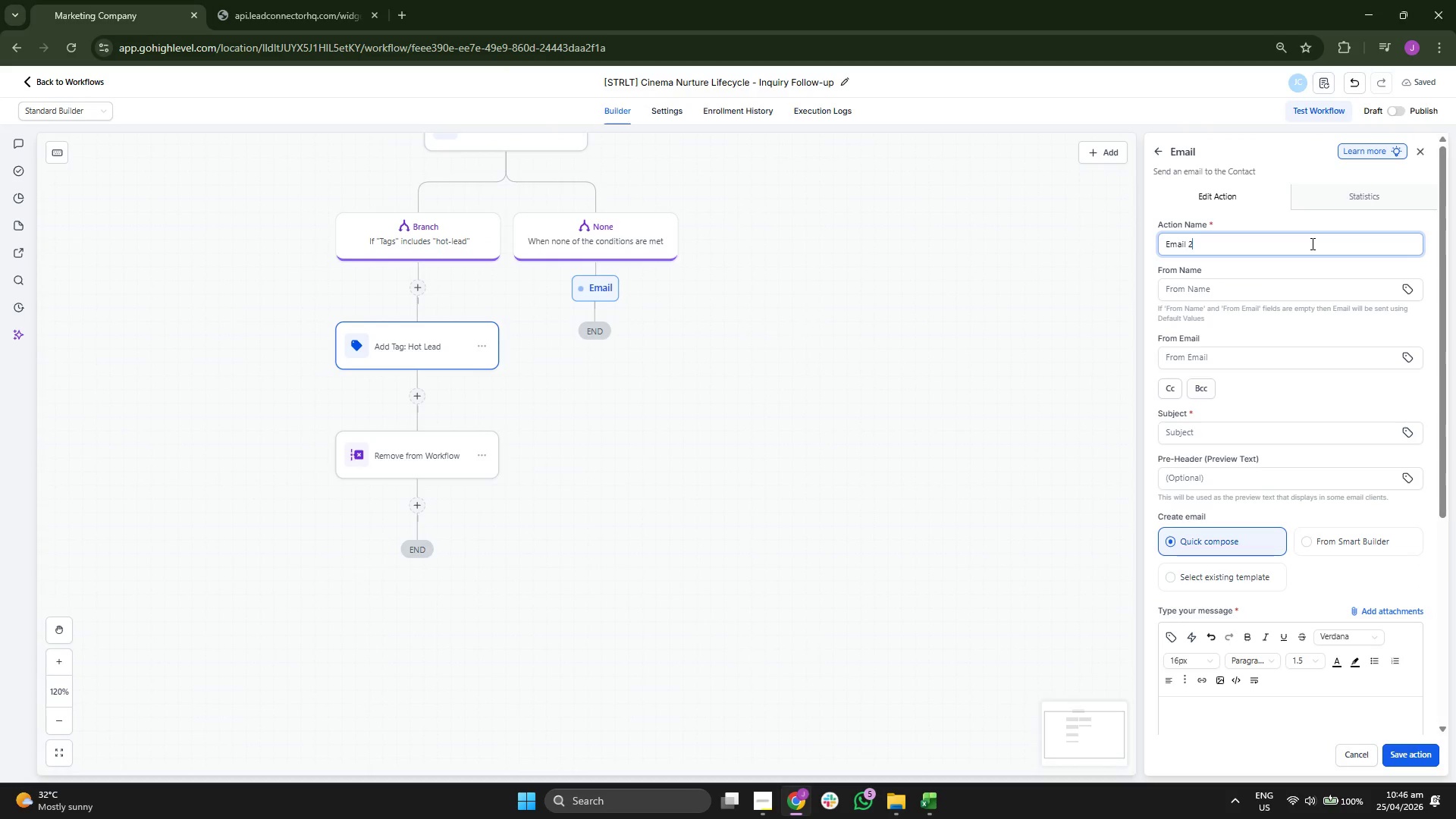 
key(Shift+ShiftRight)
 